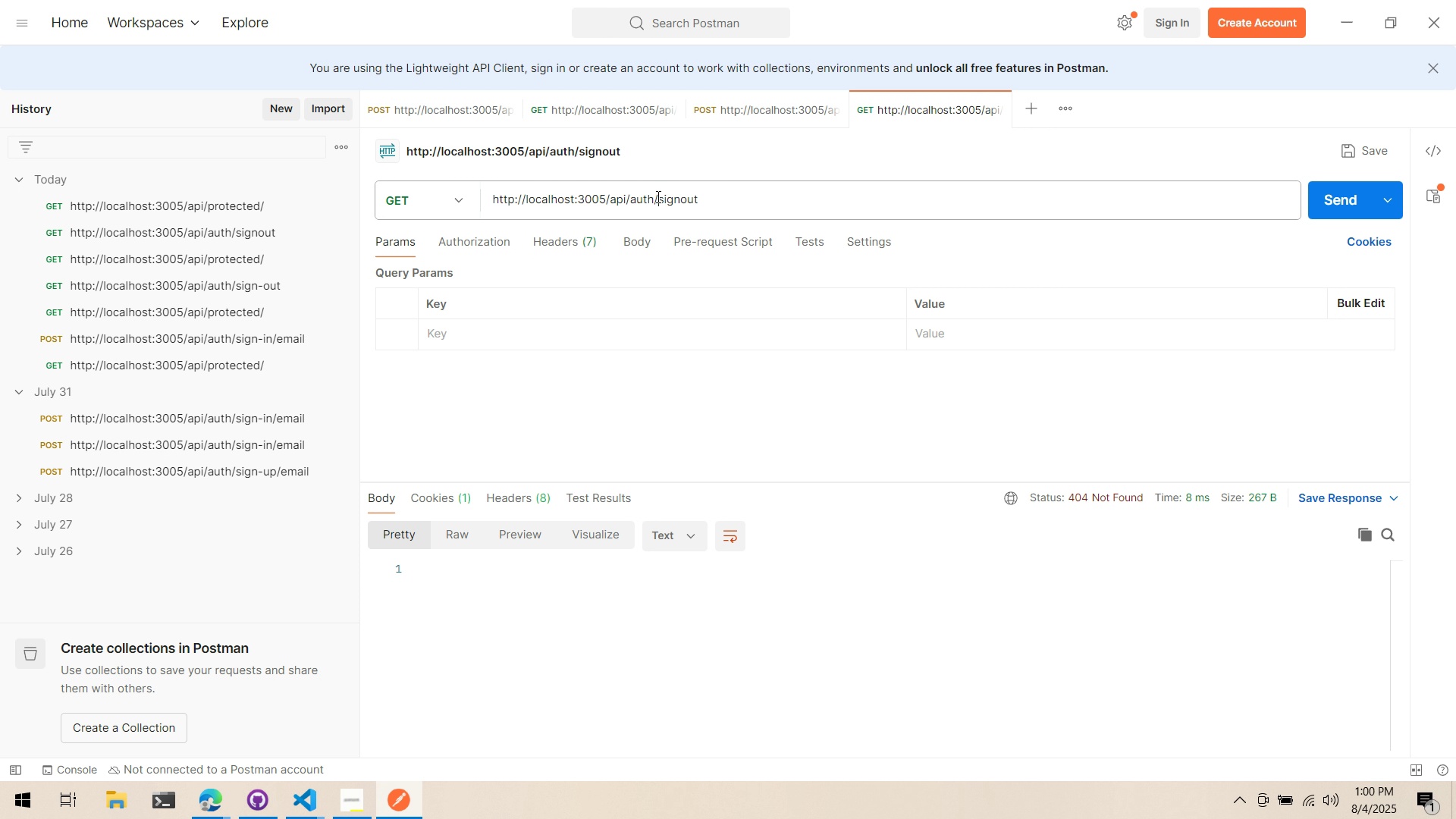 
double_click([648, 198])
 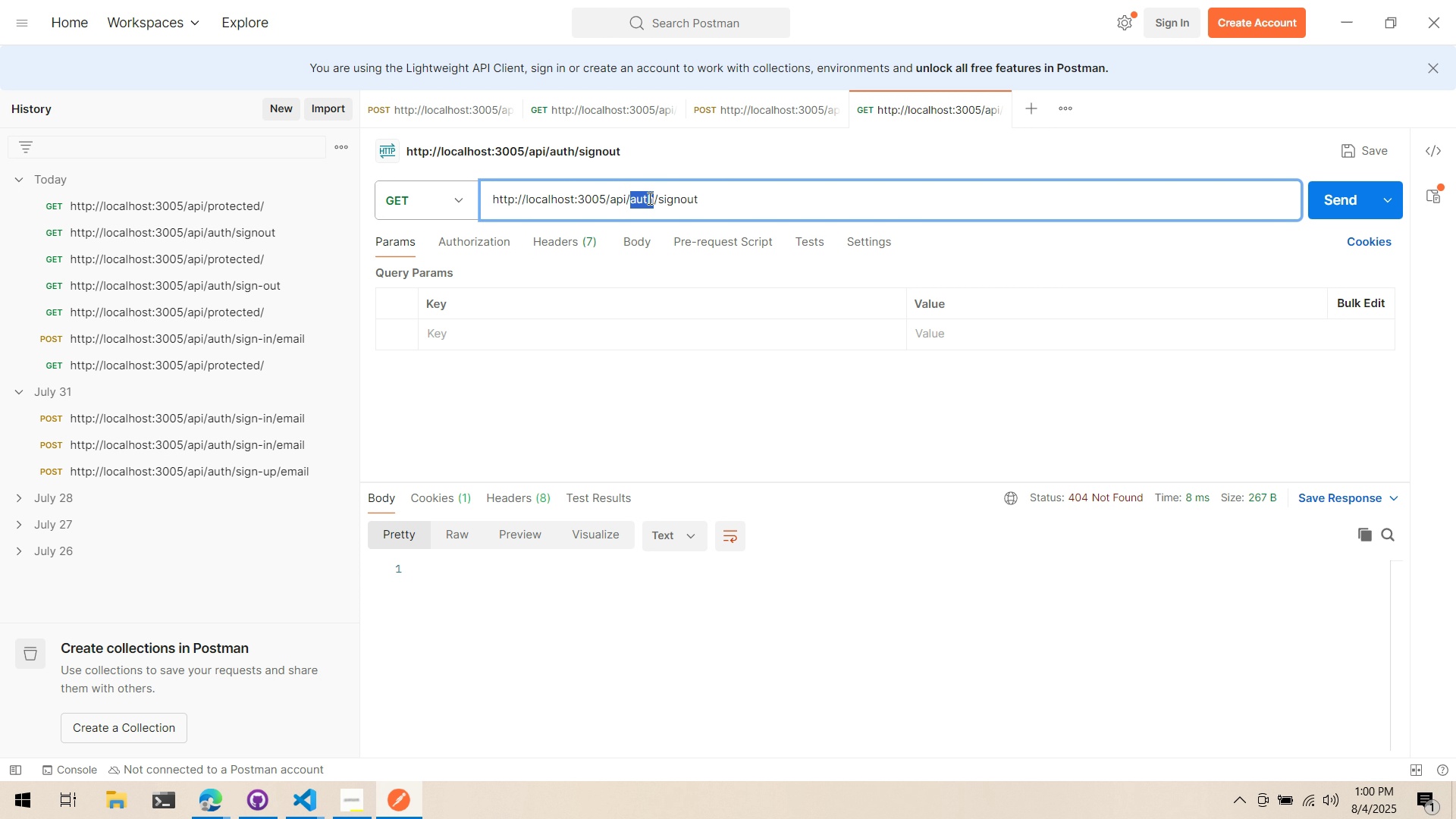 
triple_click([648, 198])
 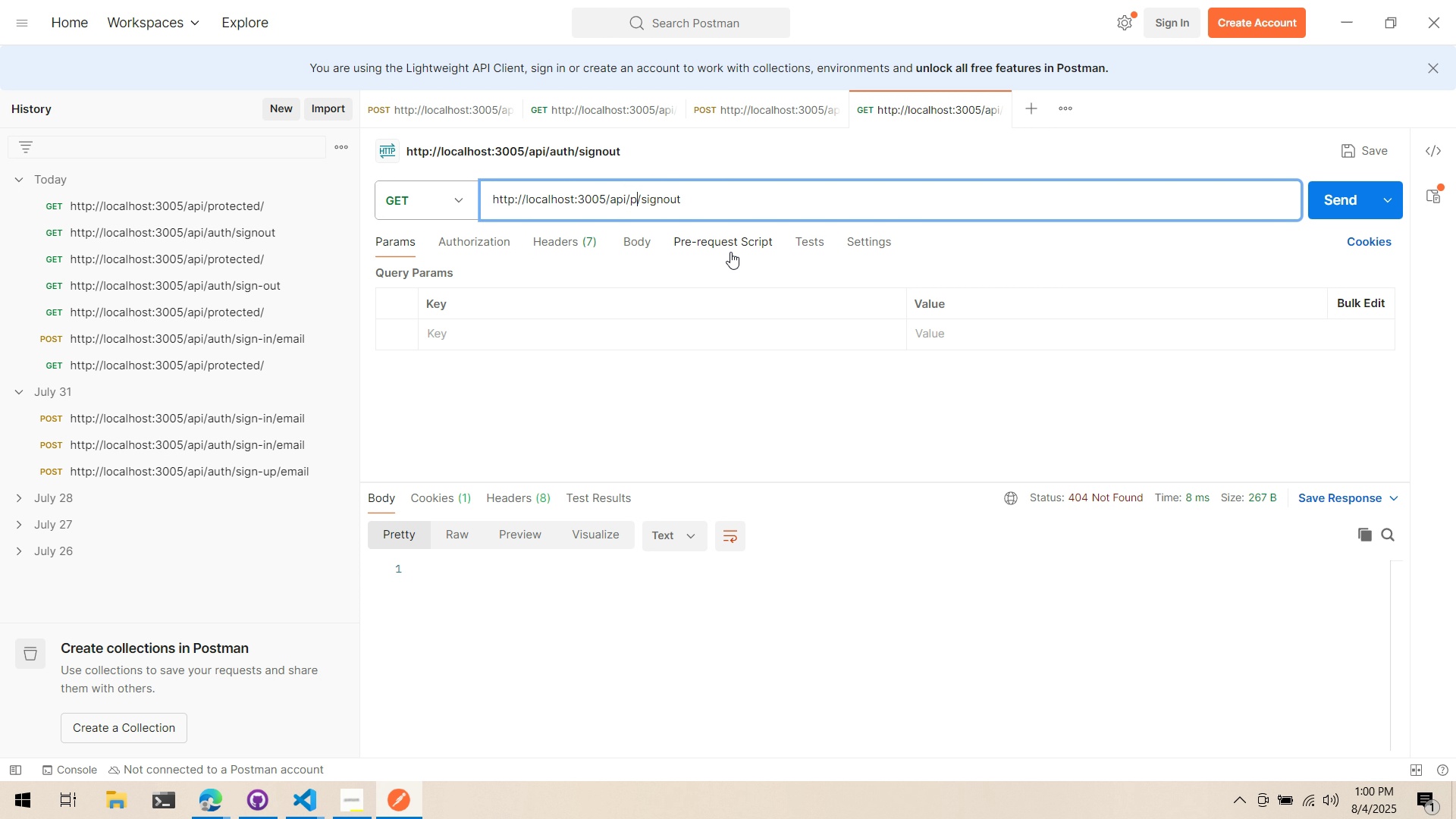 
type(protected)
 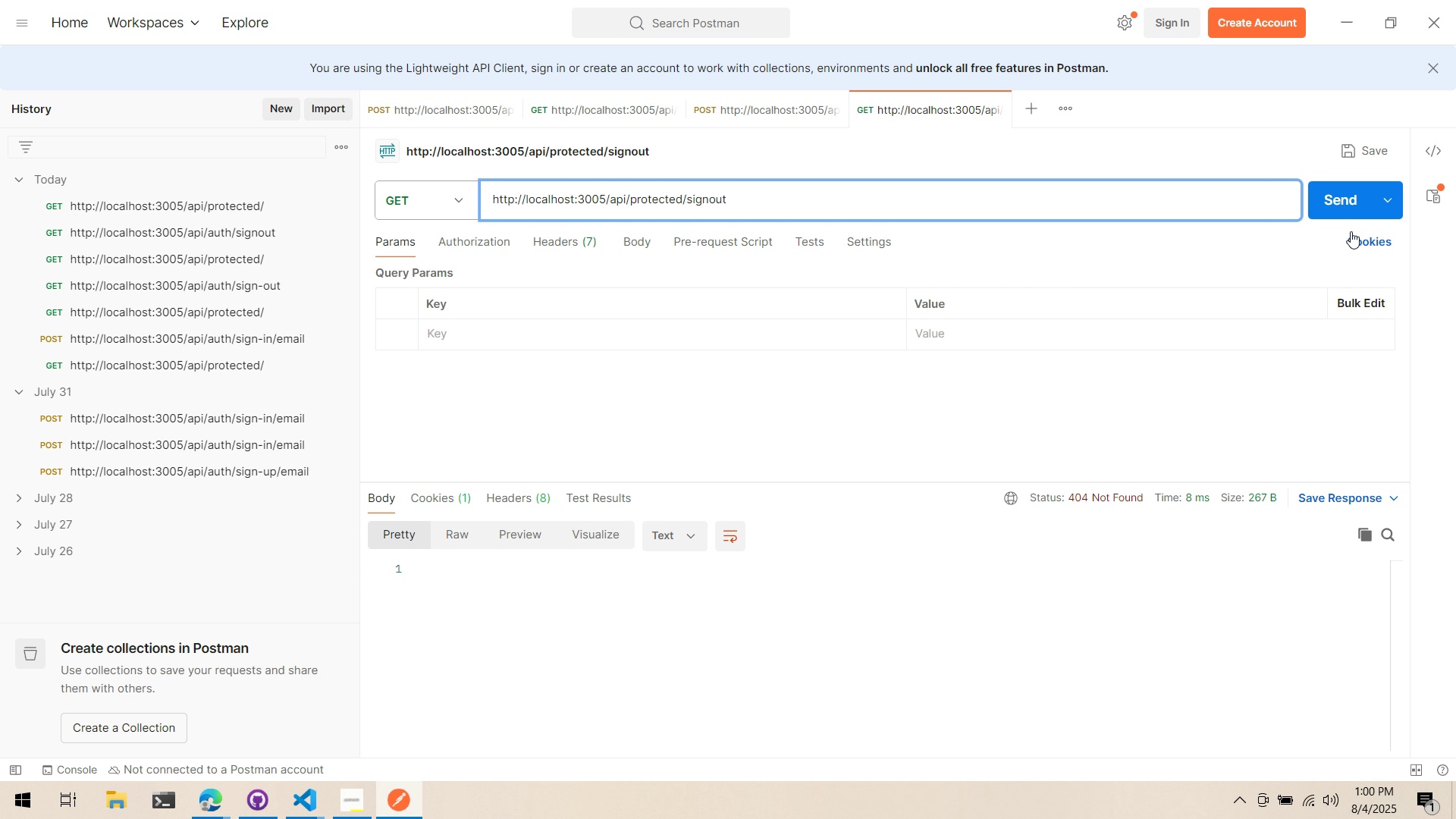 
left_click([1334, 209])
 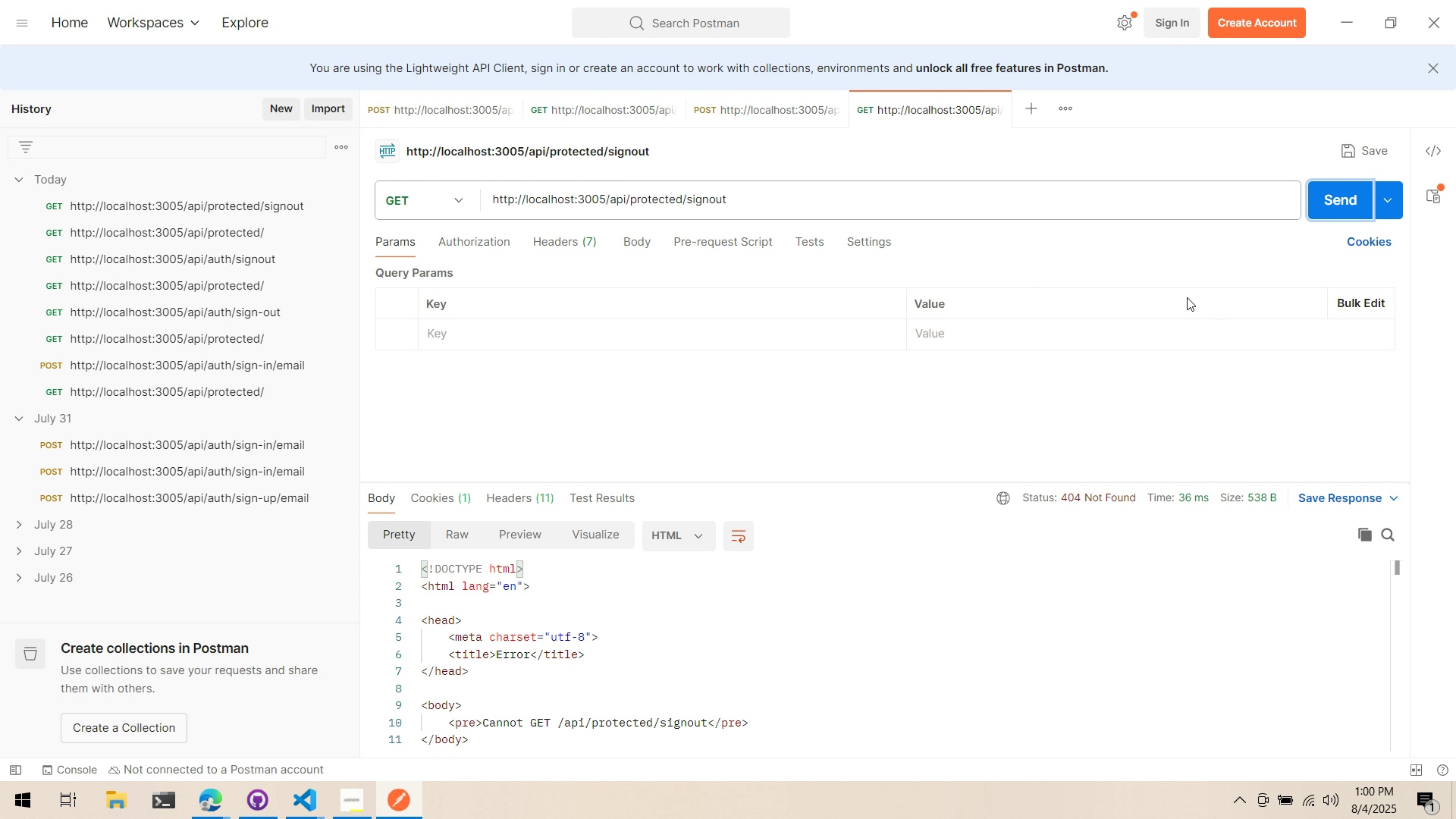 
double_click([528, 501])
 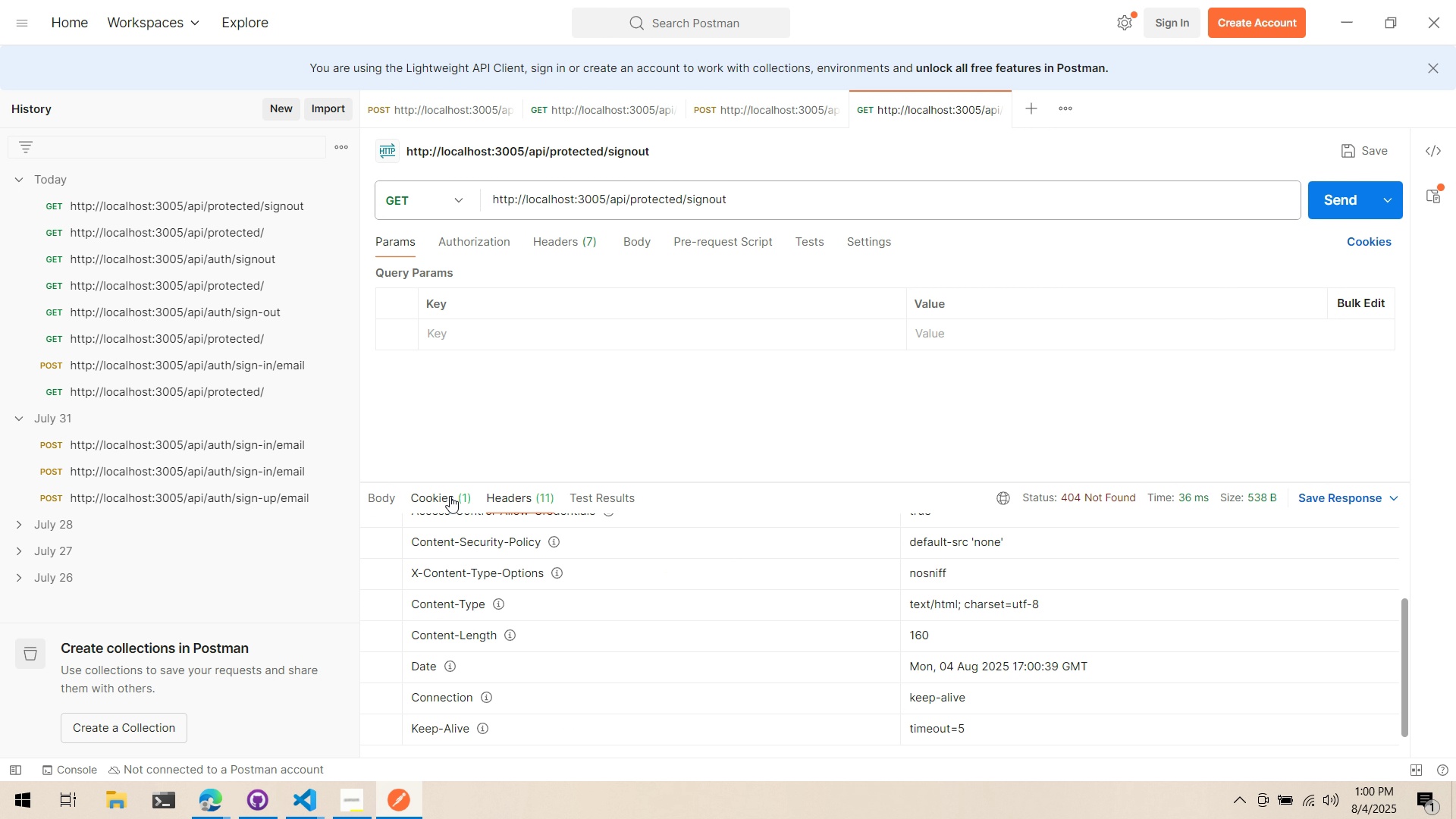 
key(Alt+AltLeft)
 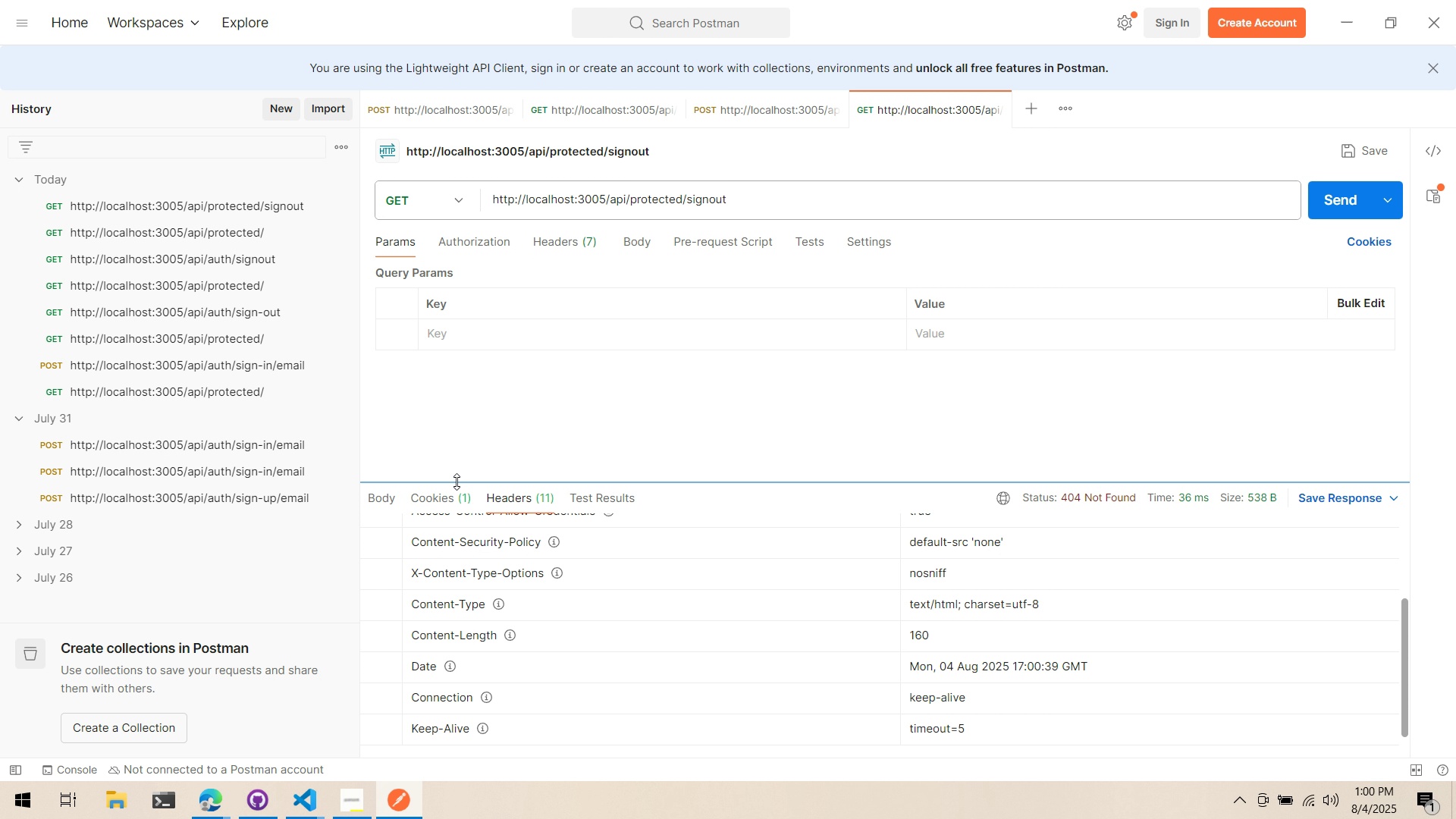 
key(Alt+Tab)
 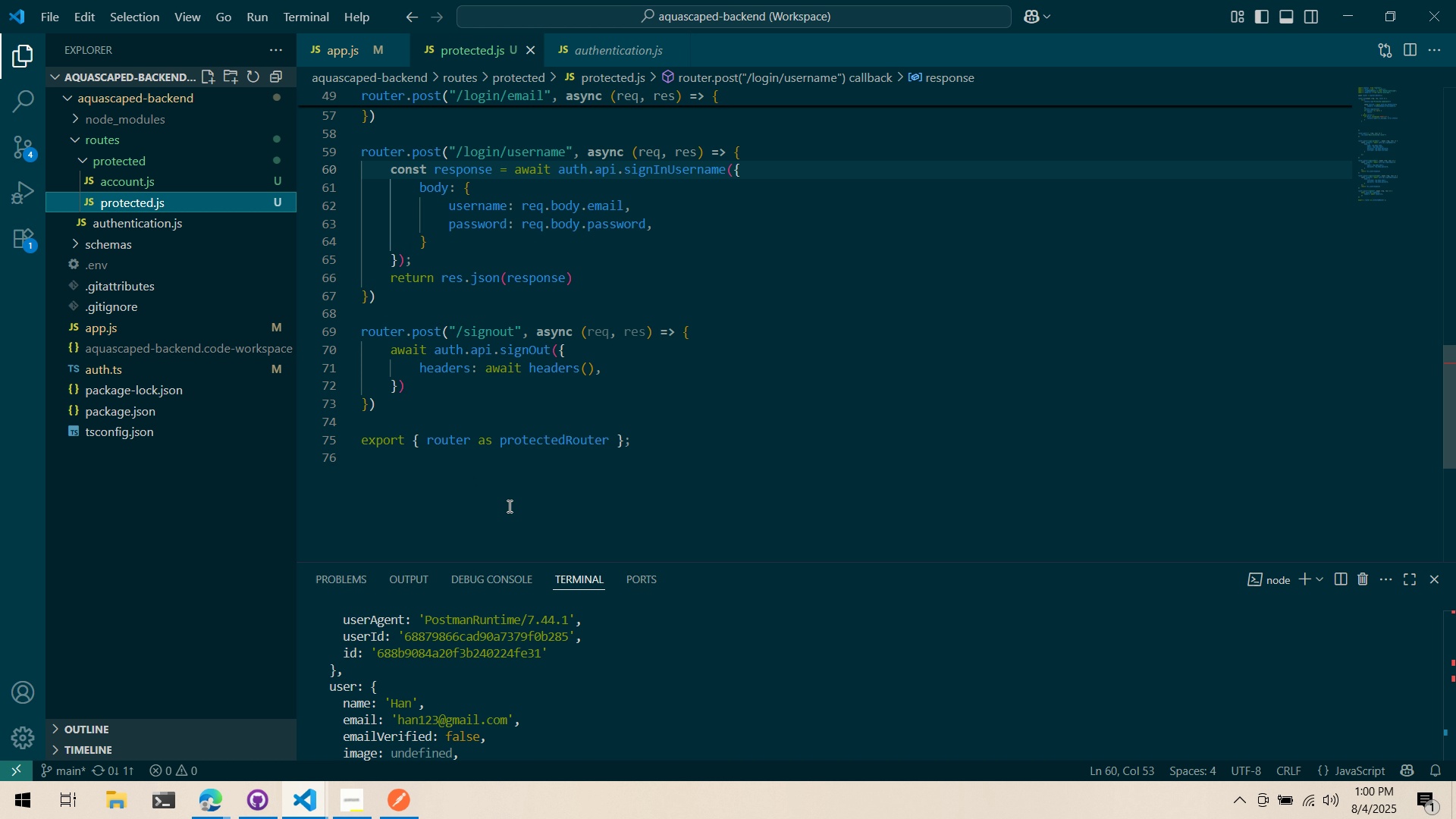 
scroll: coordinate [1003, 711], scroll_direction: down, amount: 60.0
 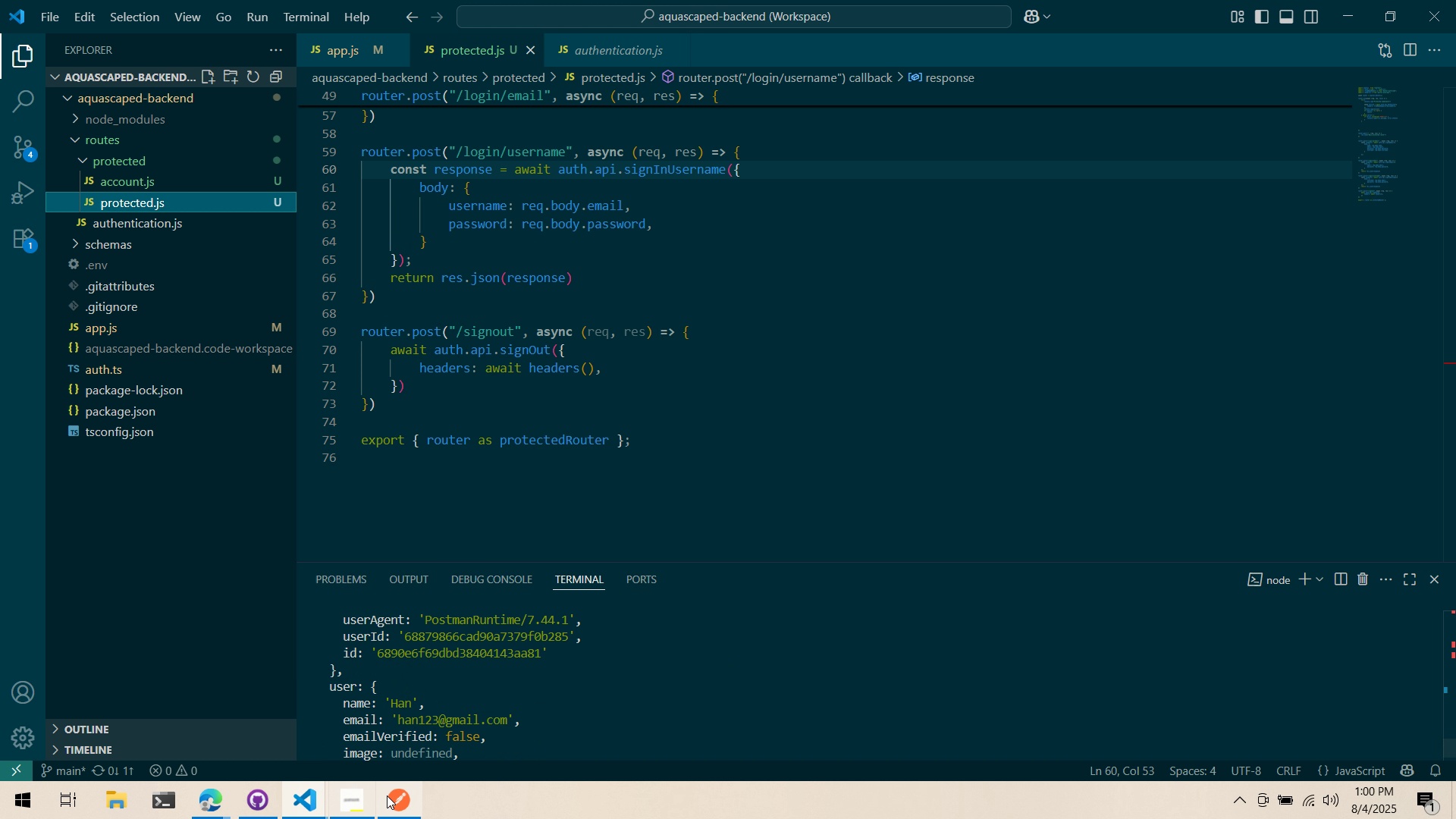 
left_click([604, 118])
 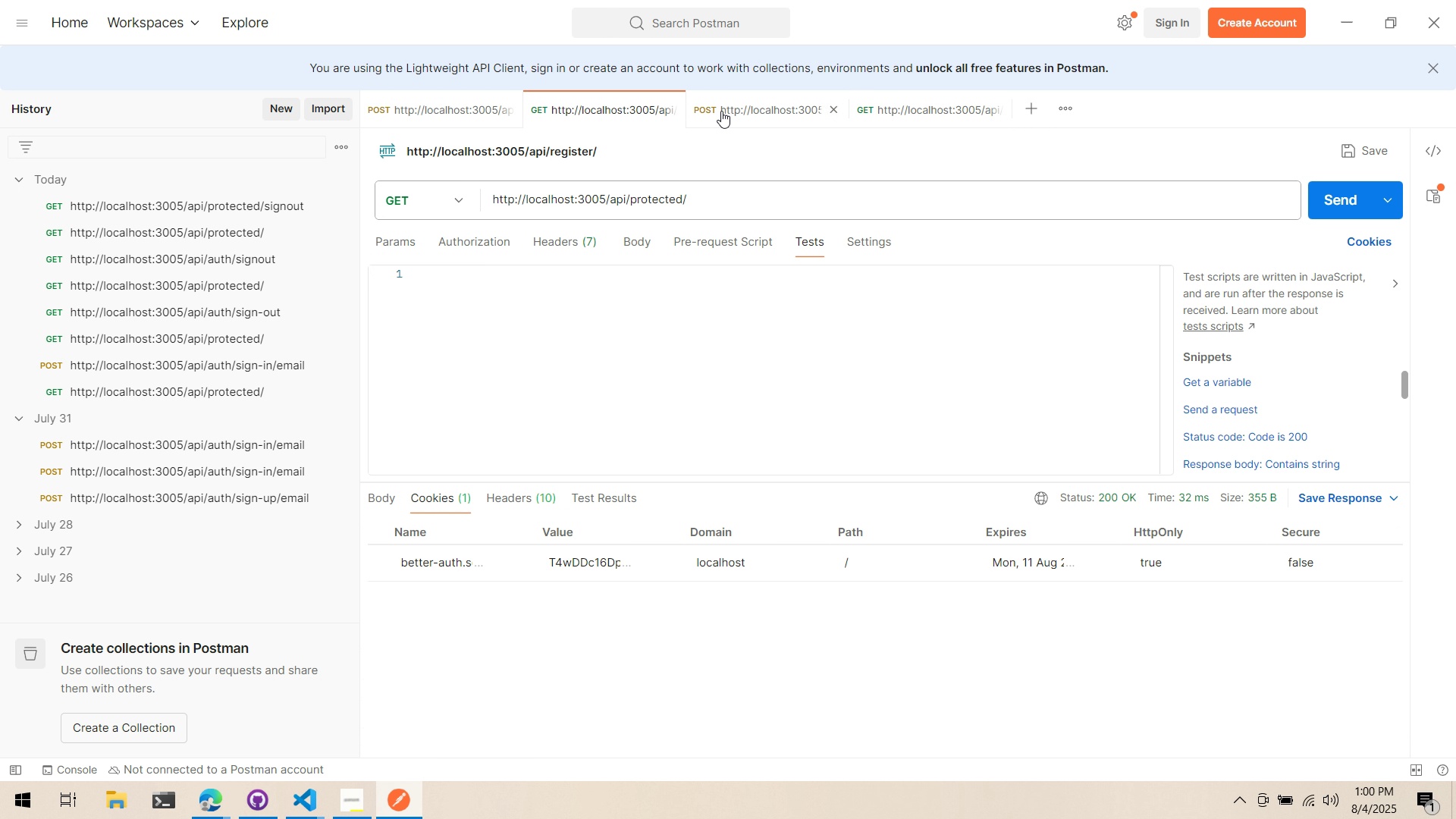 
left_click([721, 111])
 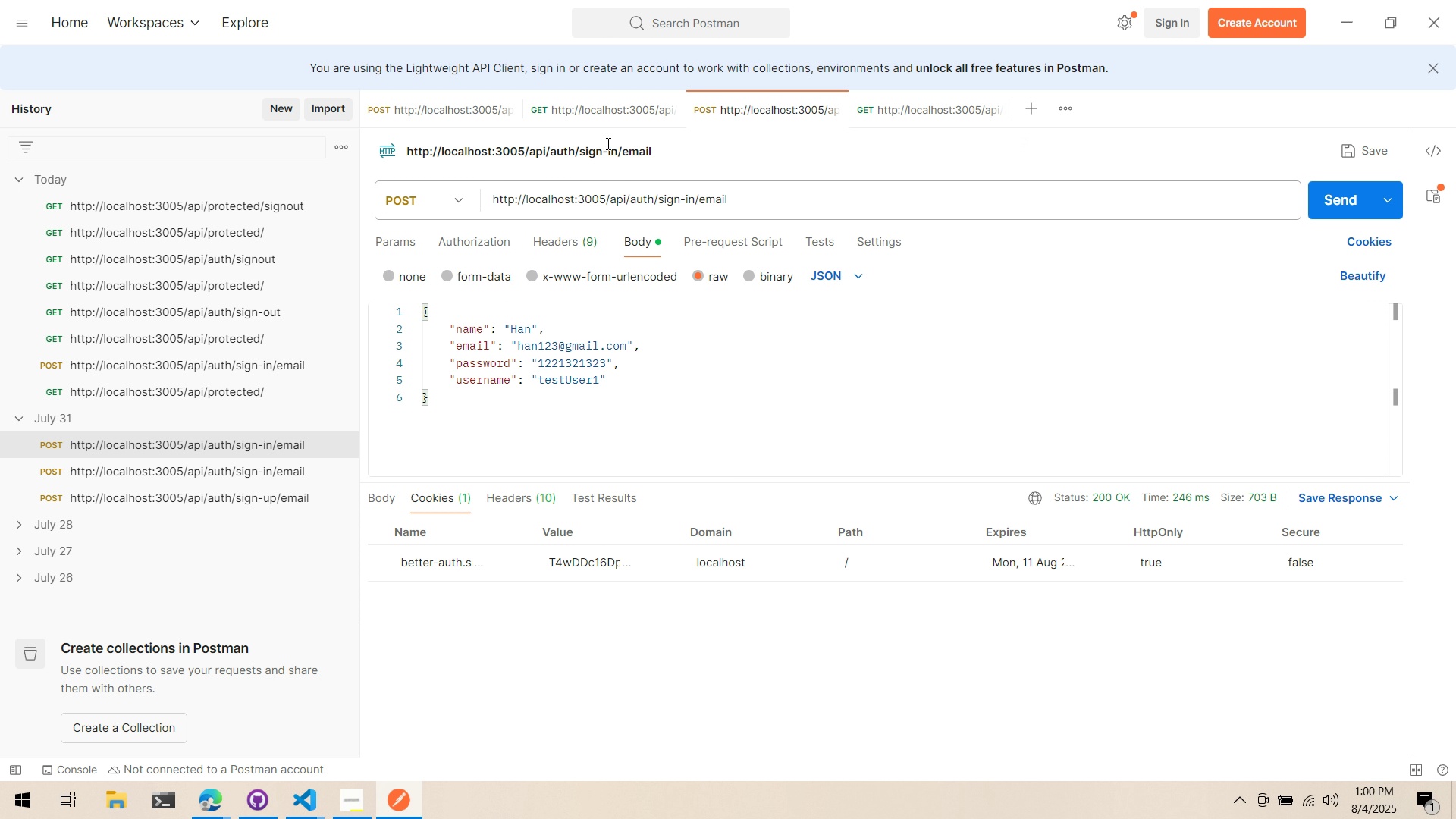 
left_click_drag(start_coordinate=[570, 115], to_coordinate=[802, 109])
 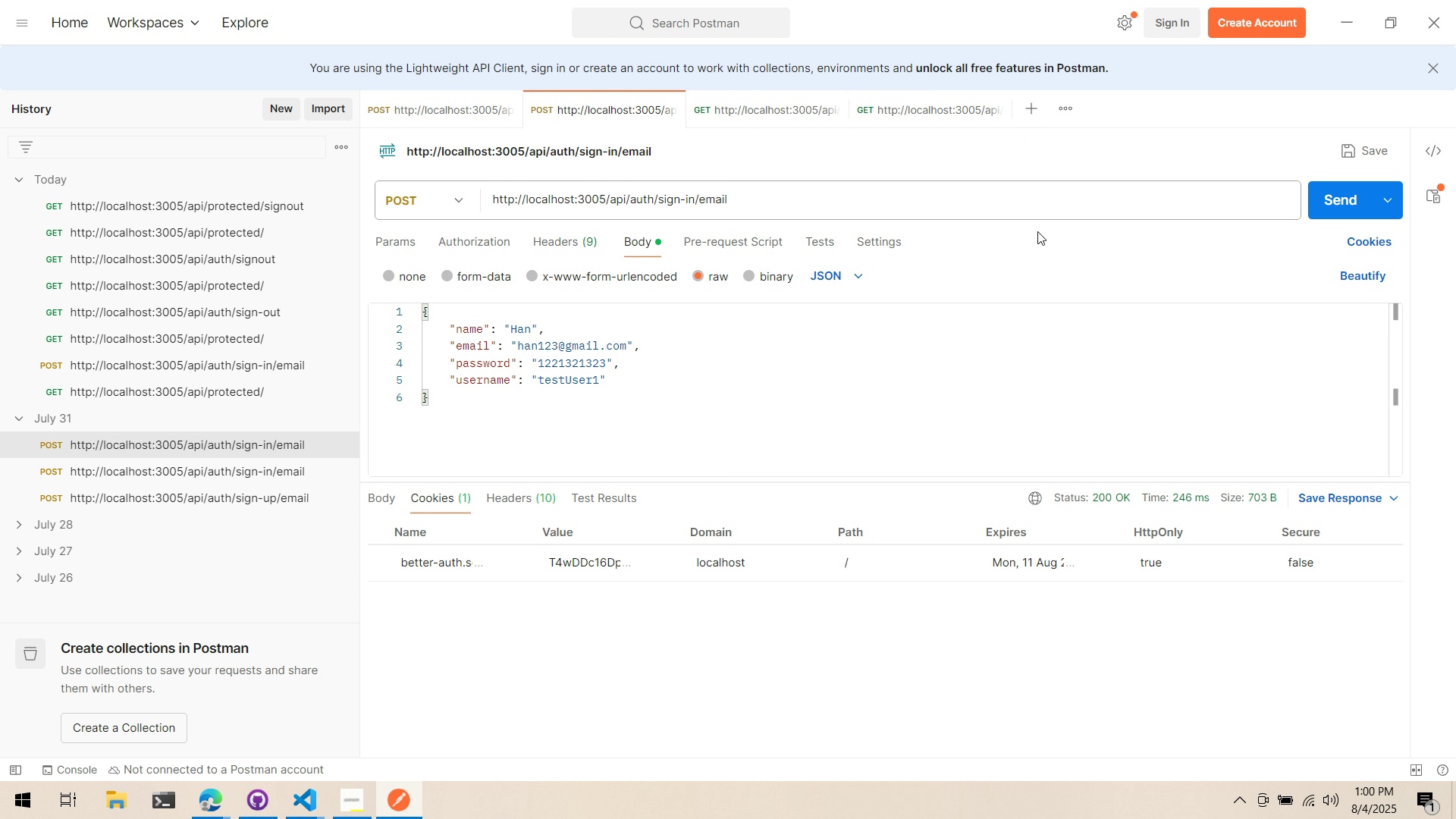 
left_click([767, 110])
 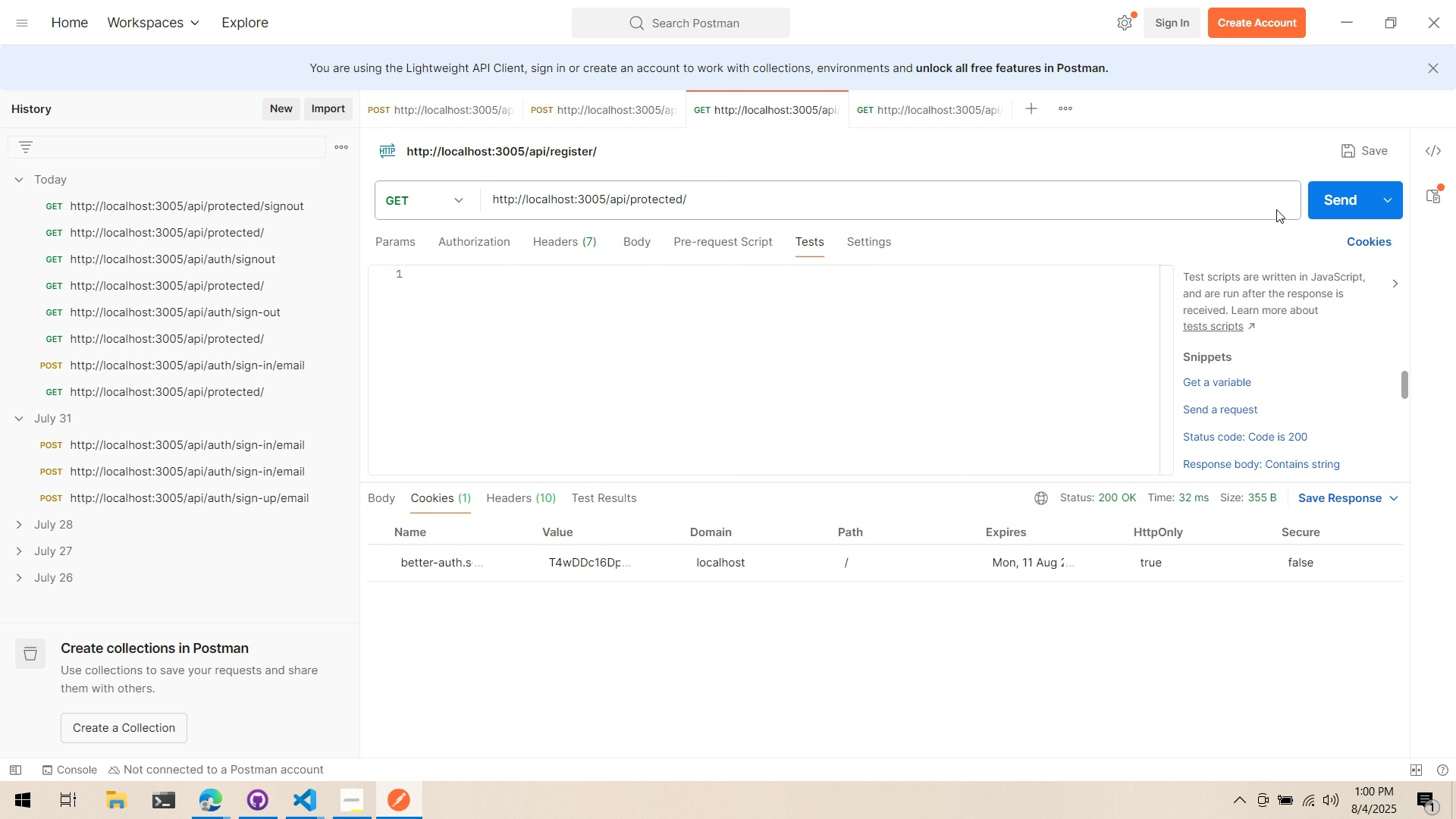 
mouse_move([1291, 212])
 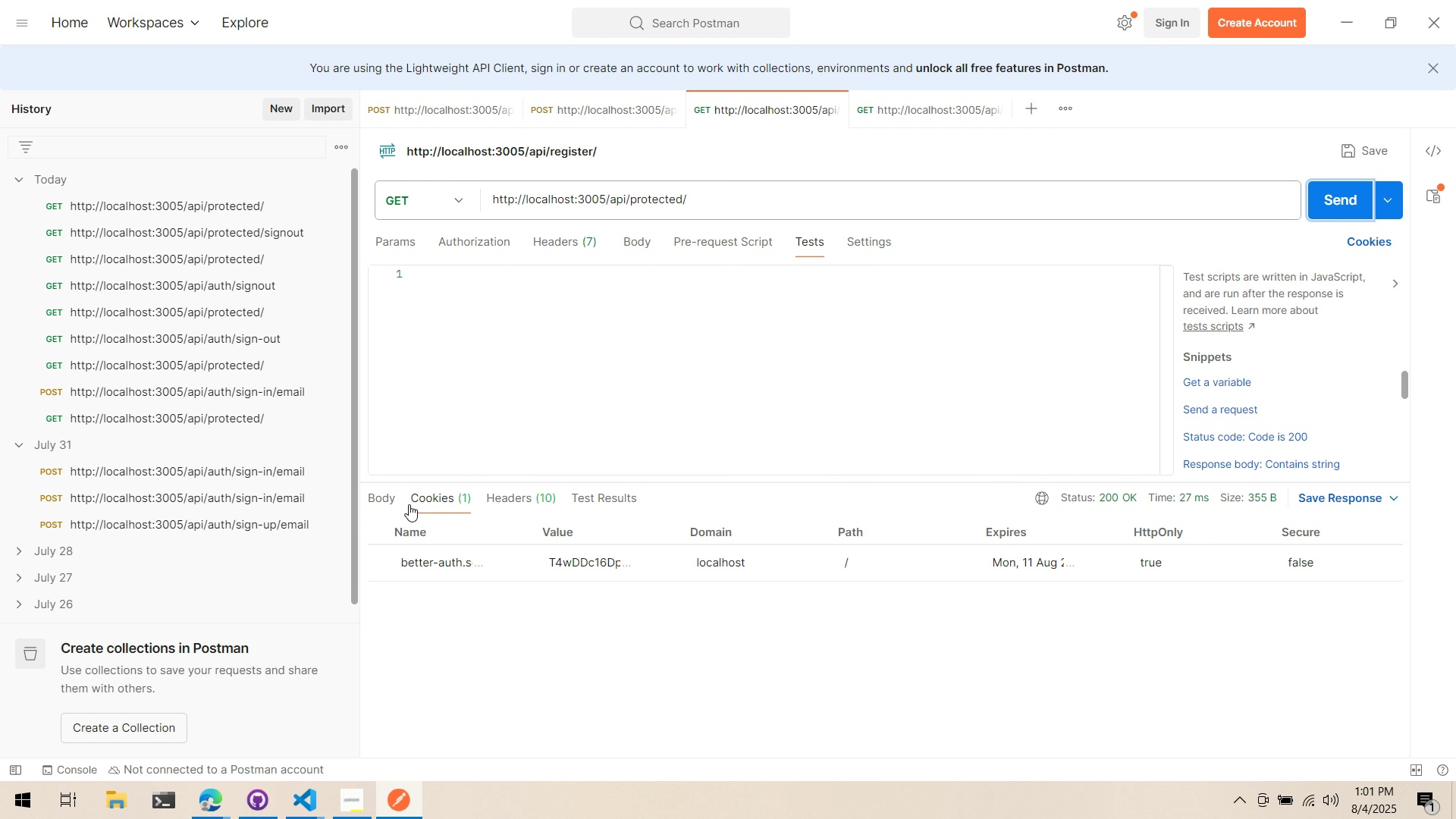 
left_click([397, 507])
 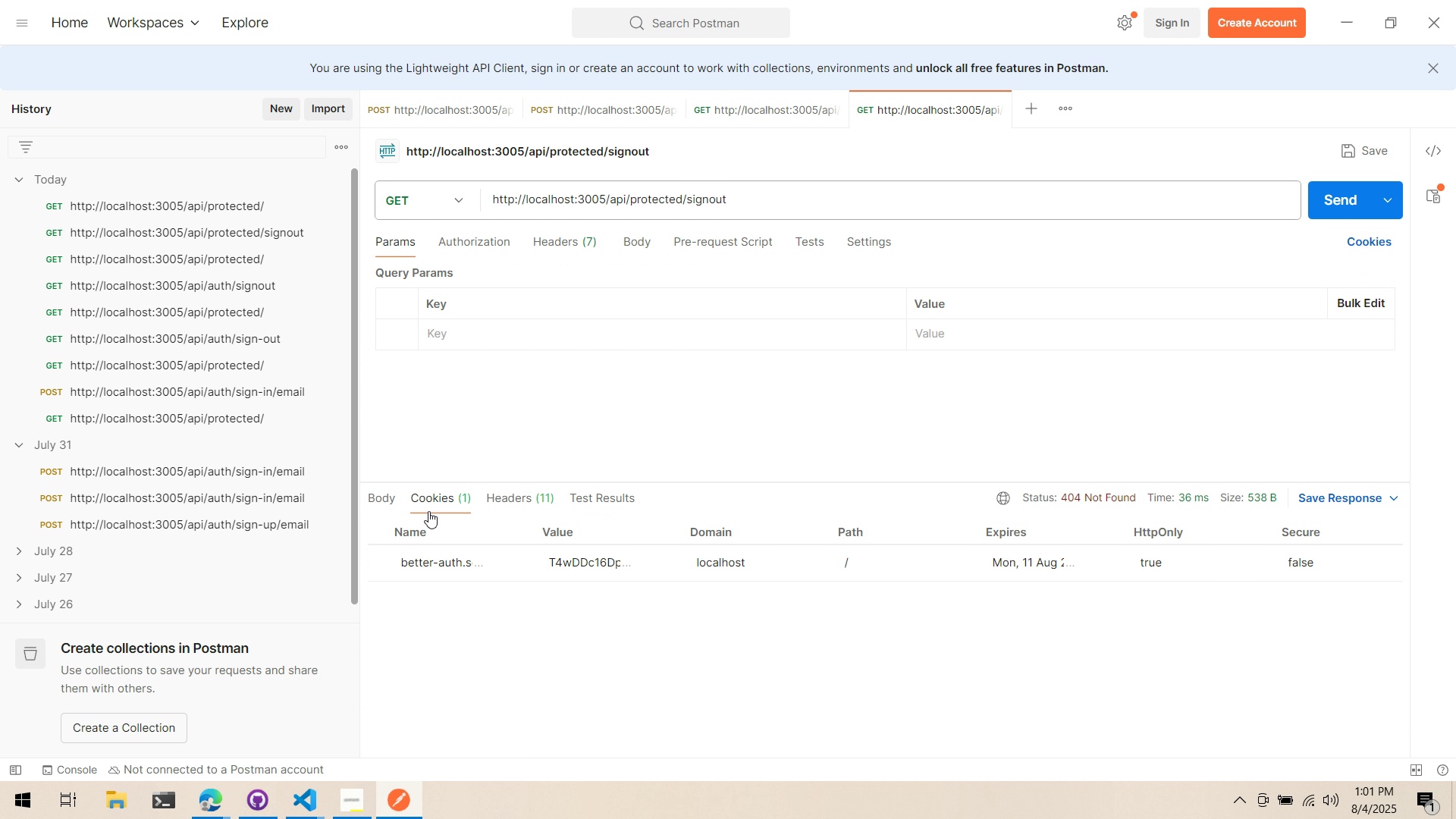 
left_click([392, 497])
 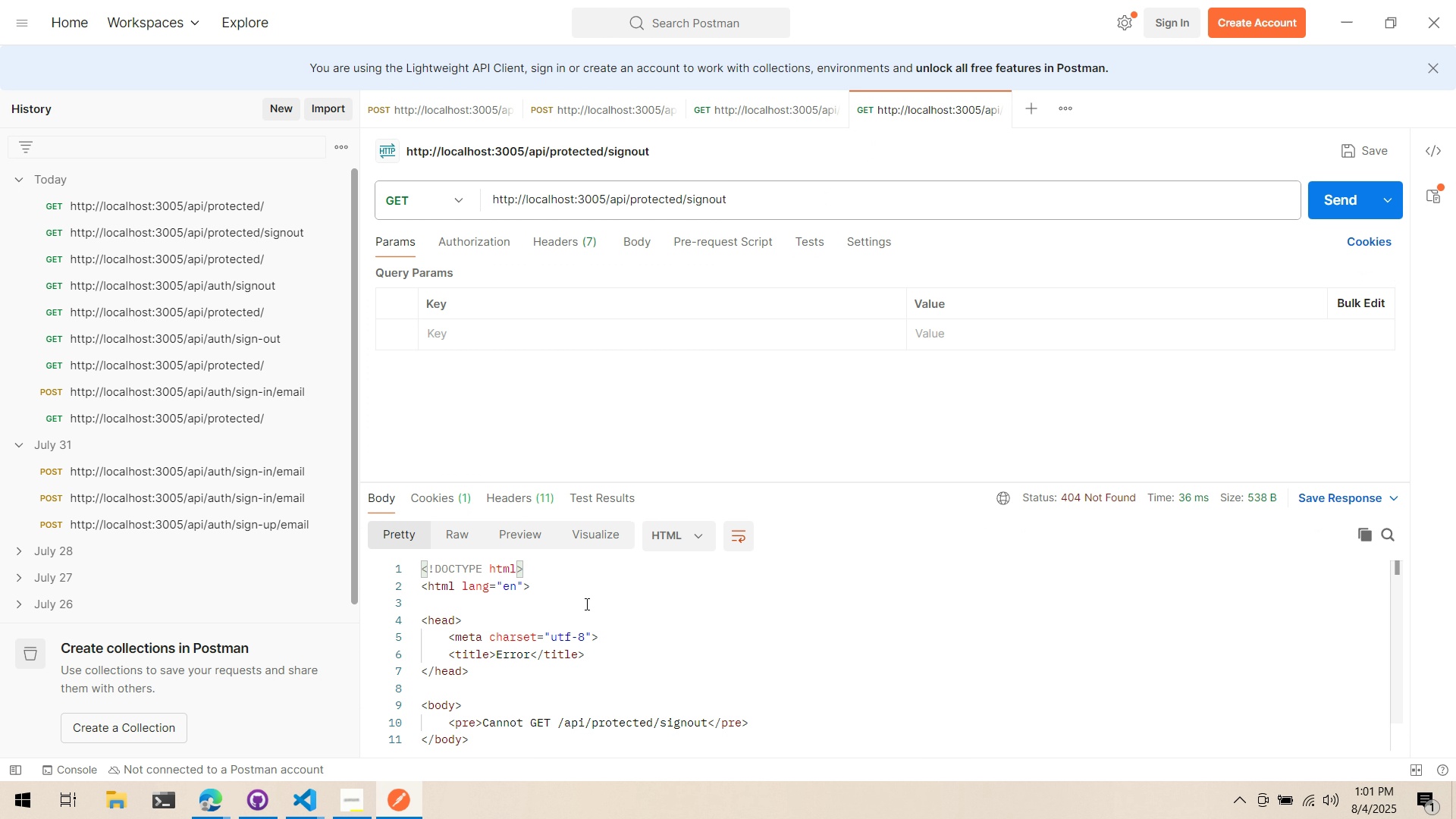 
scroll: coordinate [521, 628], scroll_direction: down, amount: 2.0
 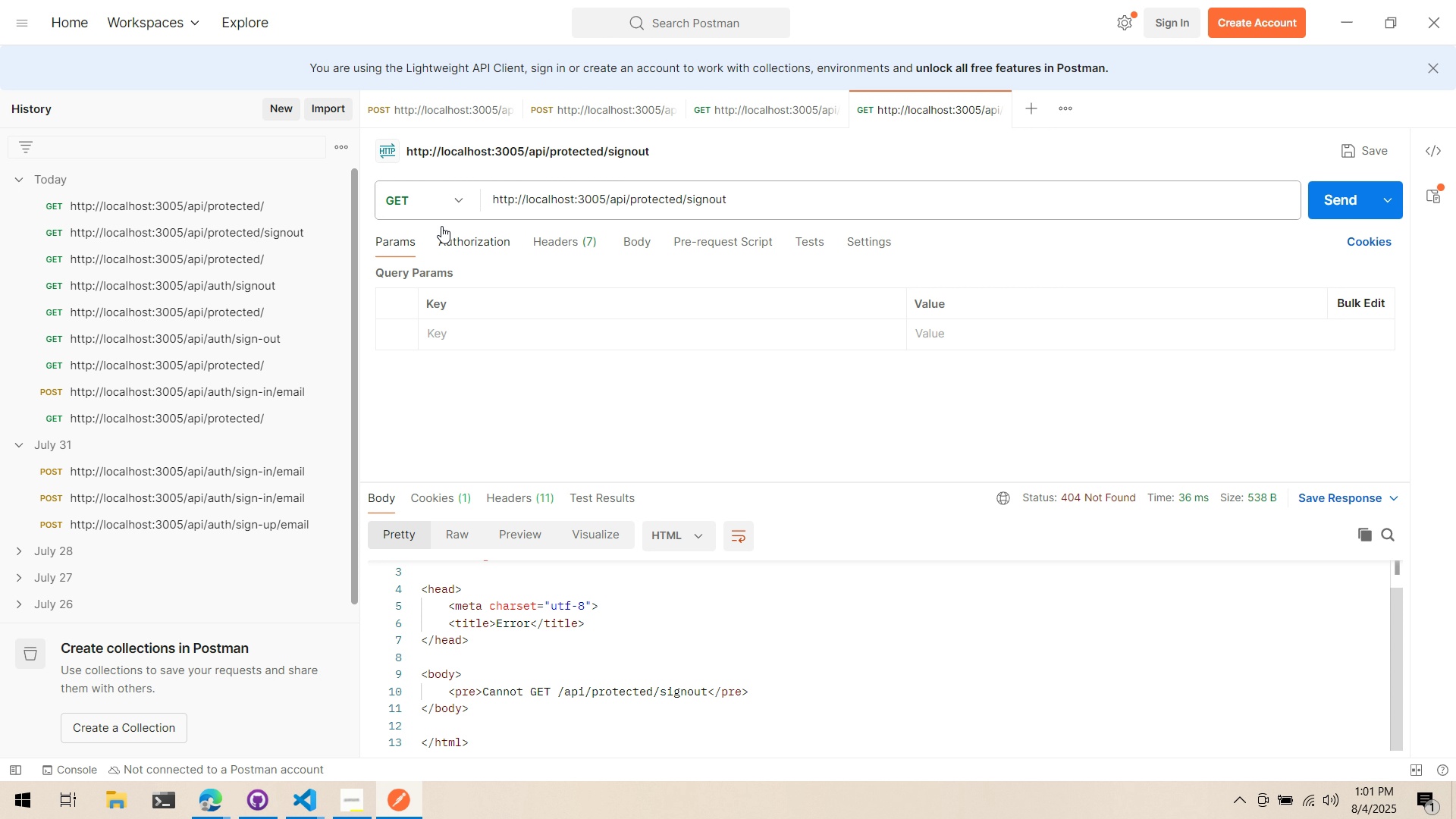 
left_click([439, 273])
 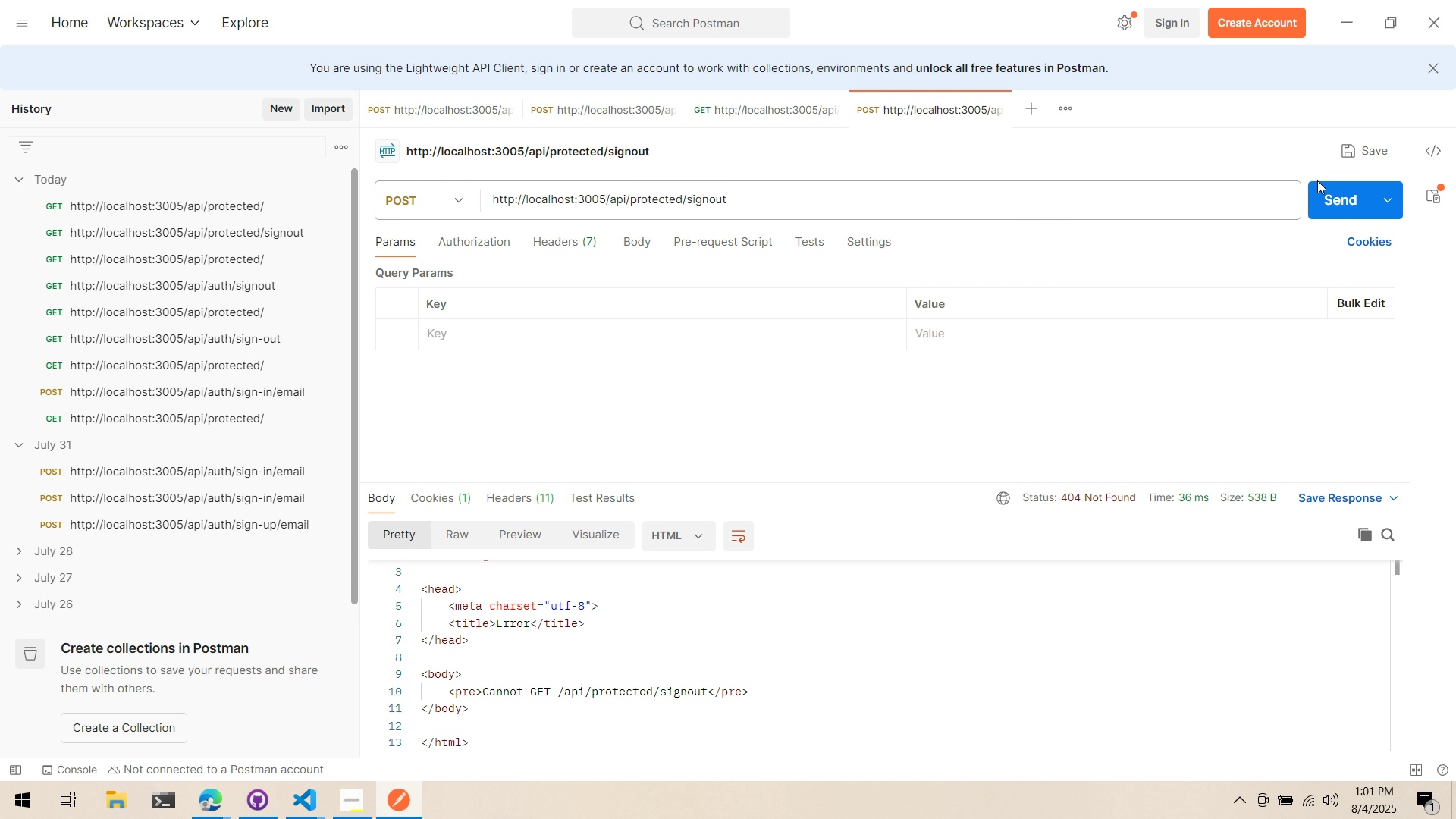 
left_click([1320, 181])
 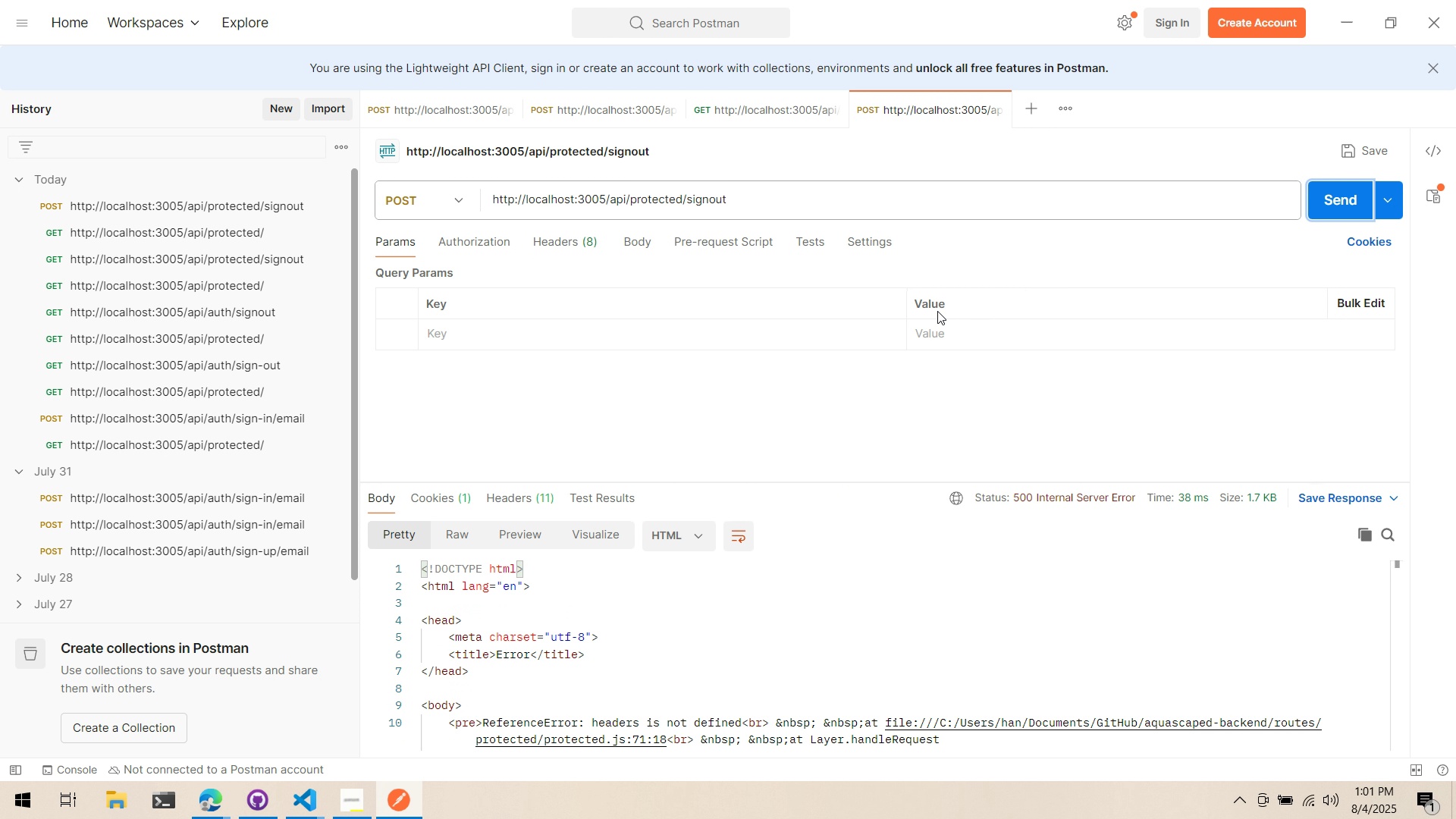 
scroll: coordinate [935, 642], scroll_direction: none, amount: 0.0
 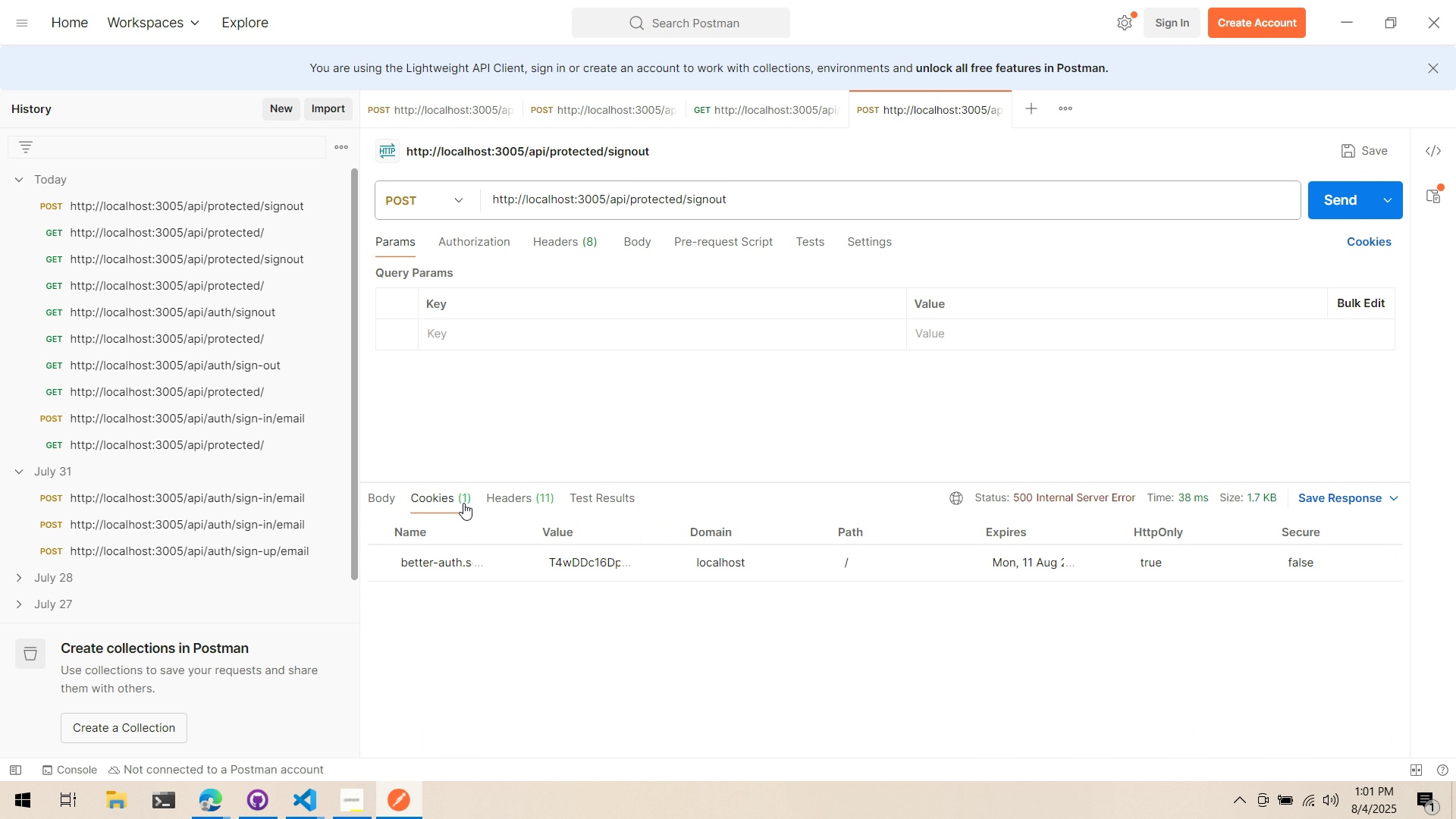 
left_click([520, 480])
 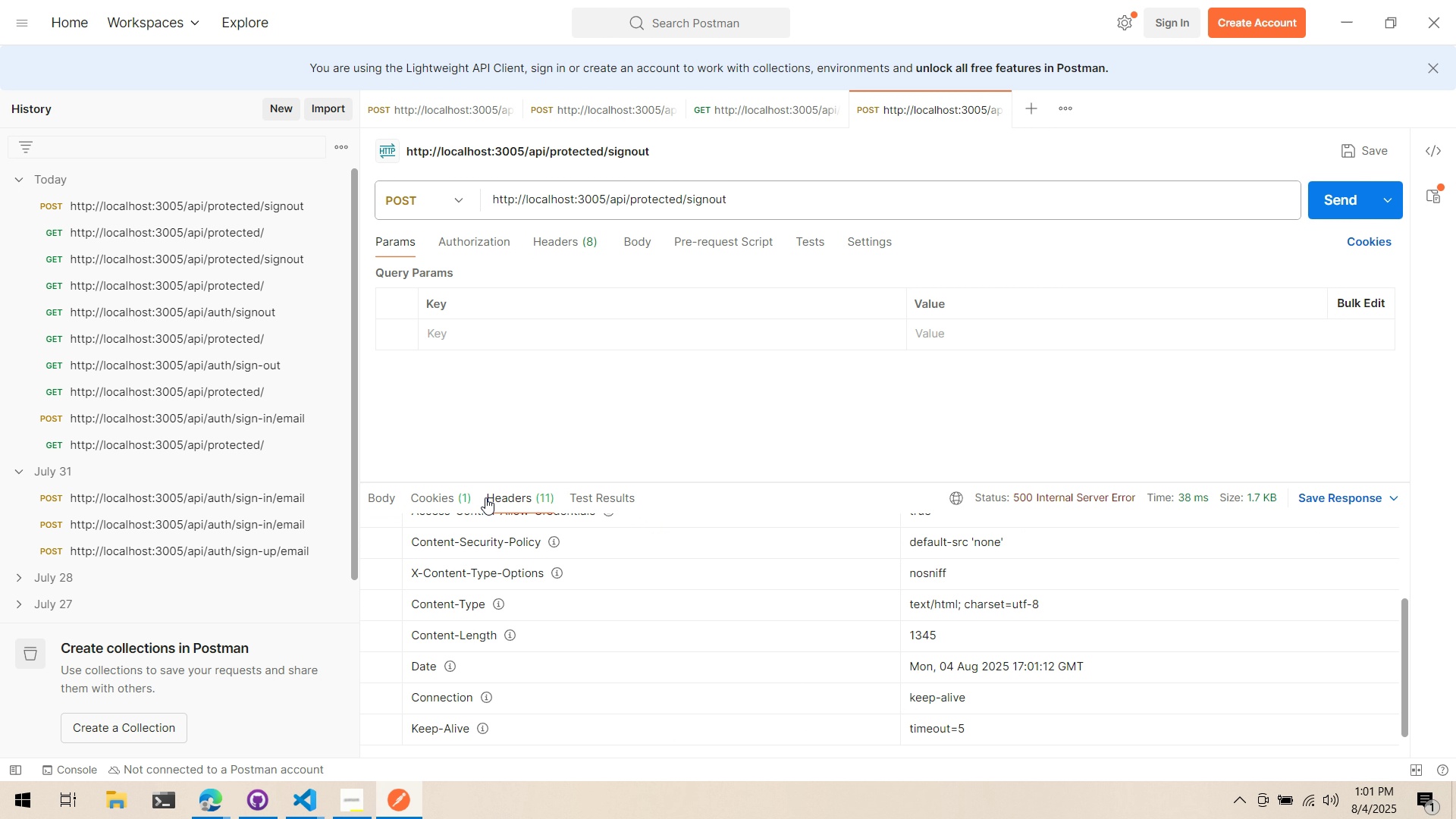 
scroll: coordinate [507, 606], scroll_direction: up, amount: 4.0
 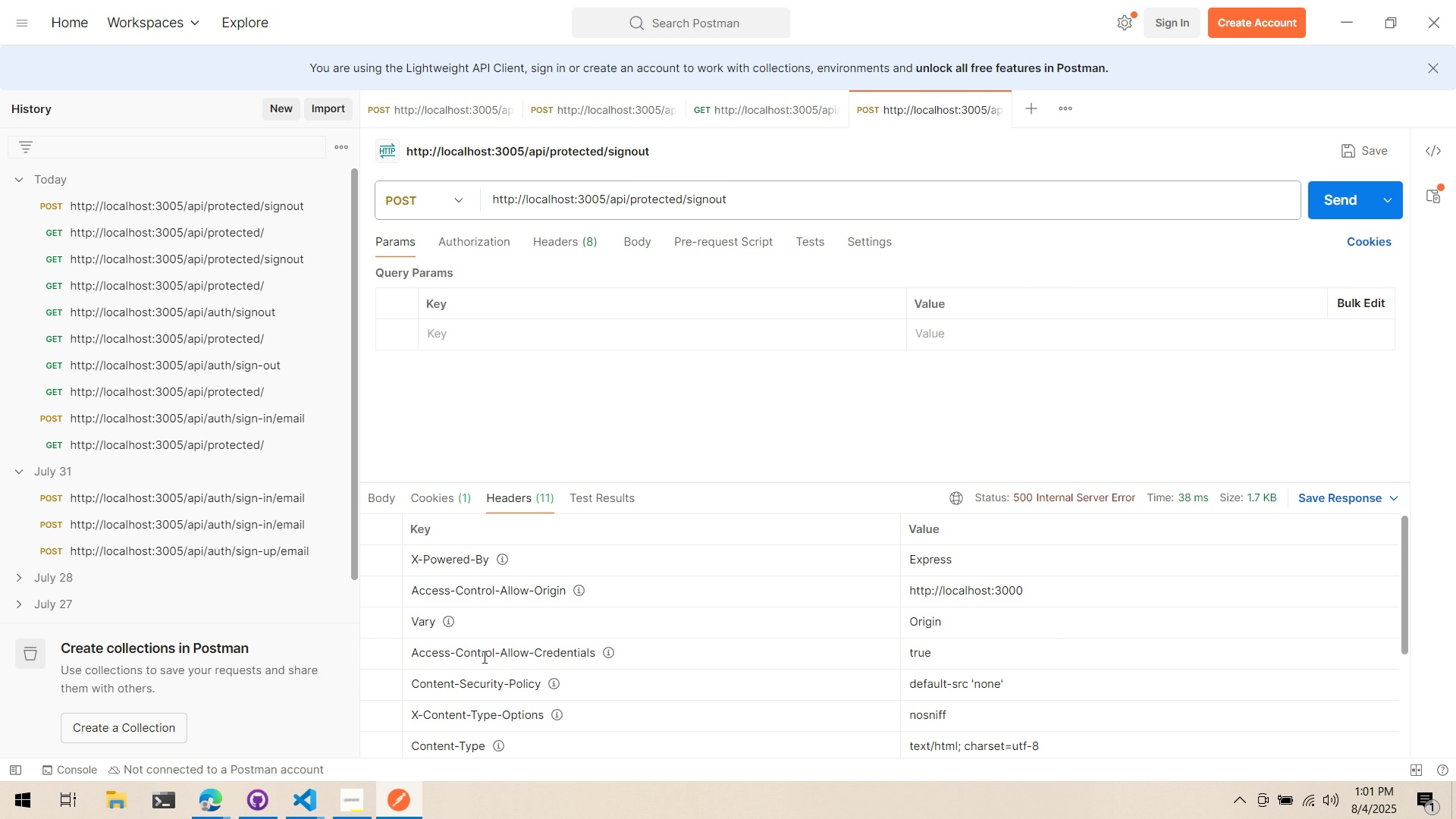 
left_click([231, 799])
 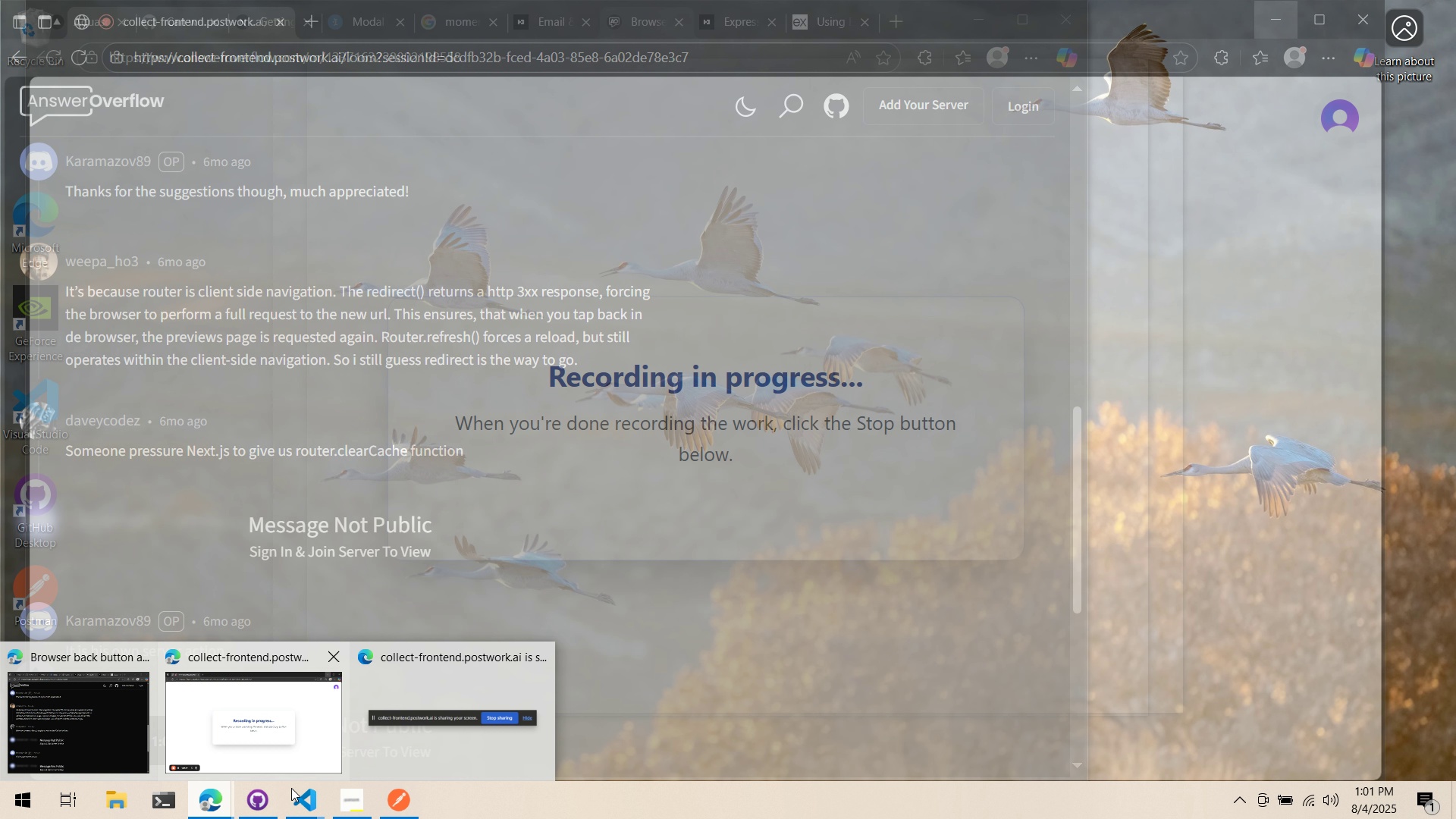 
left_click([289, 805])
 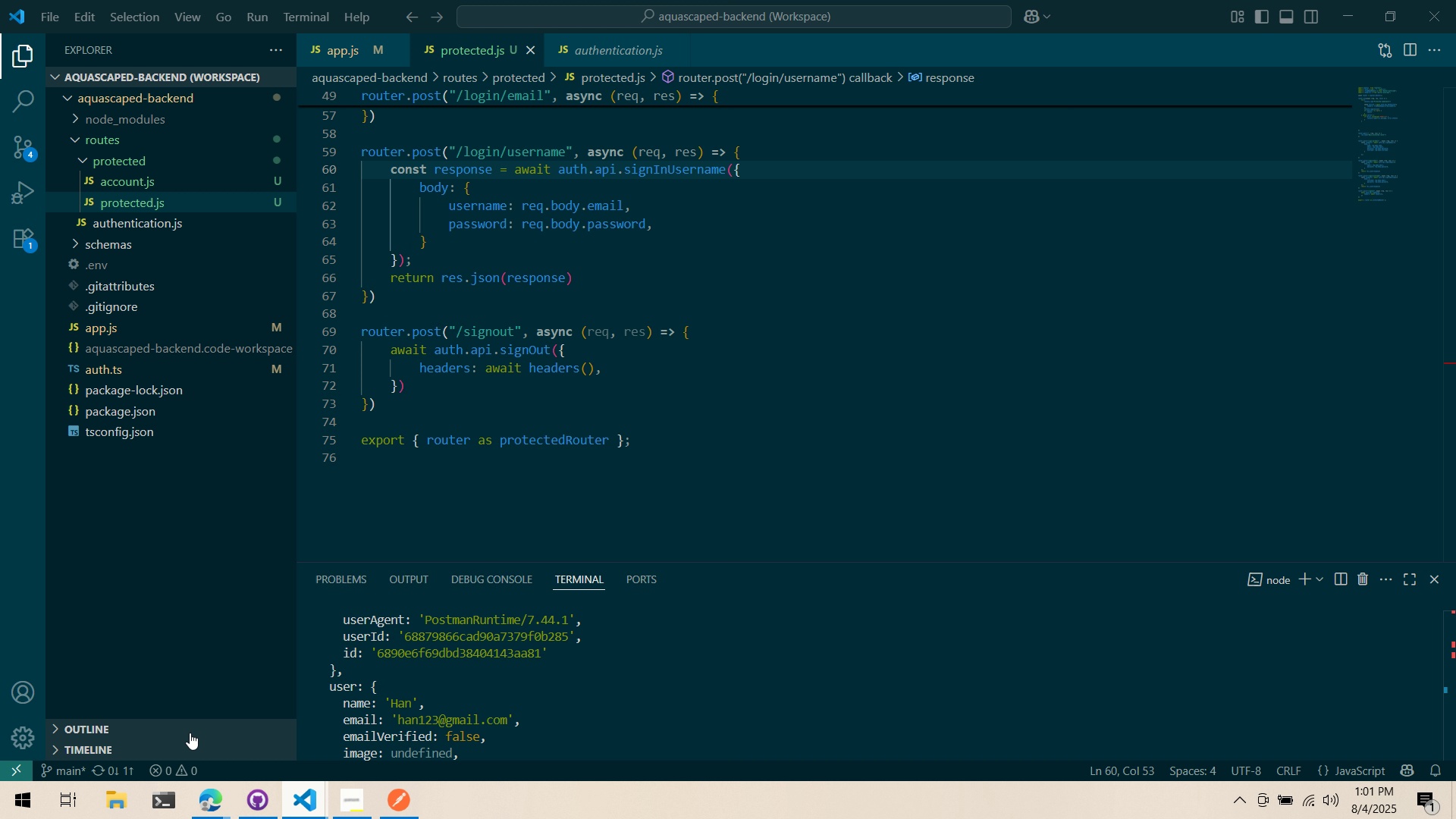 
left_click([190, 733])
 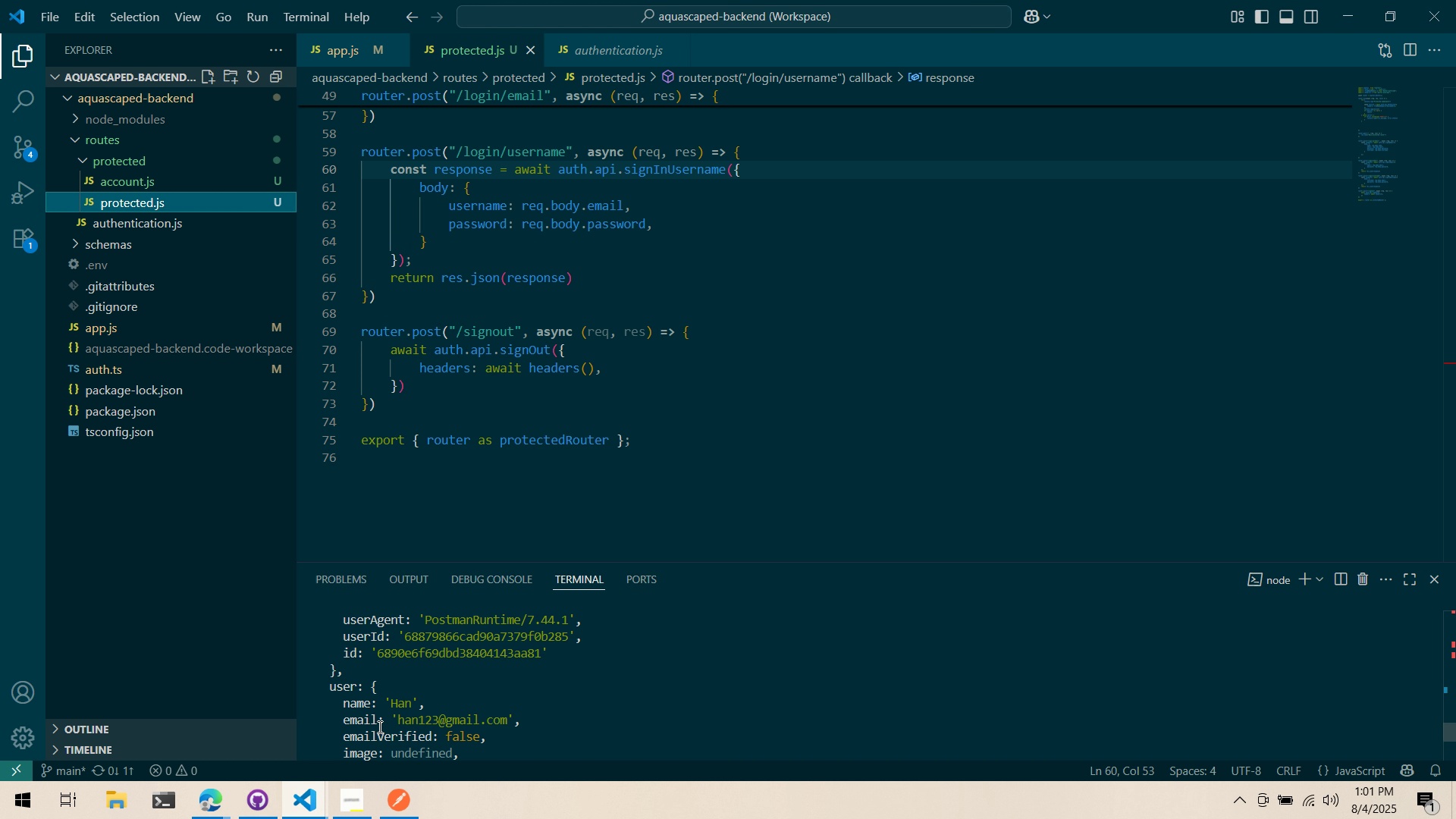 
scroll: coordinate [536, 690], scroll_direction: down, amount: 12.0
 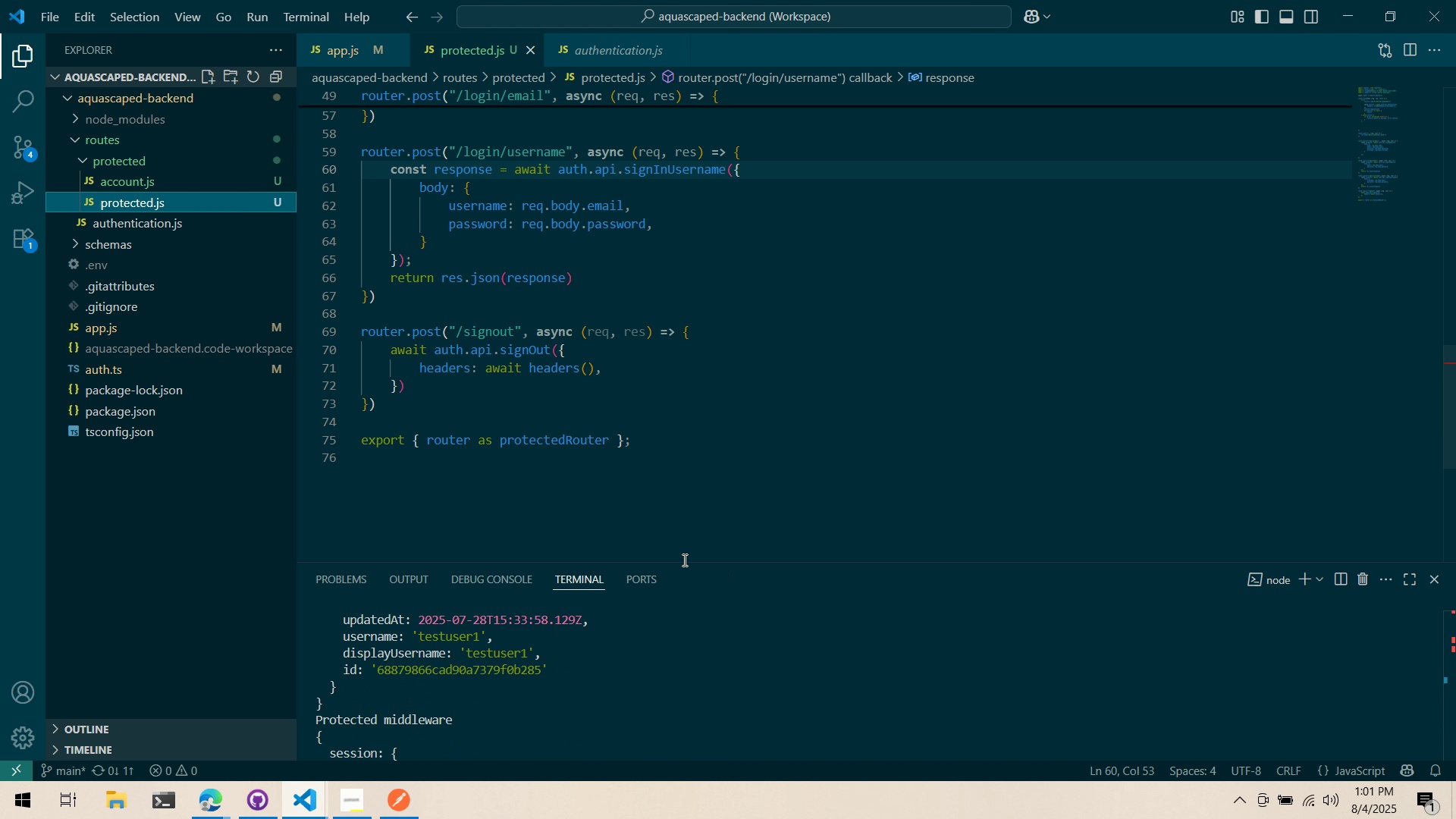 
left_click_drag(start_coordinate=[572, 577], to_coordinate=[1174, 300])
 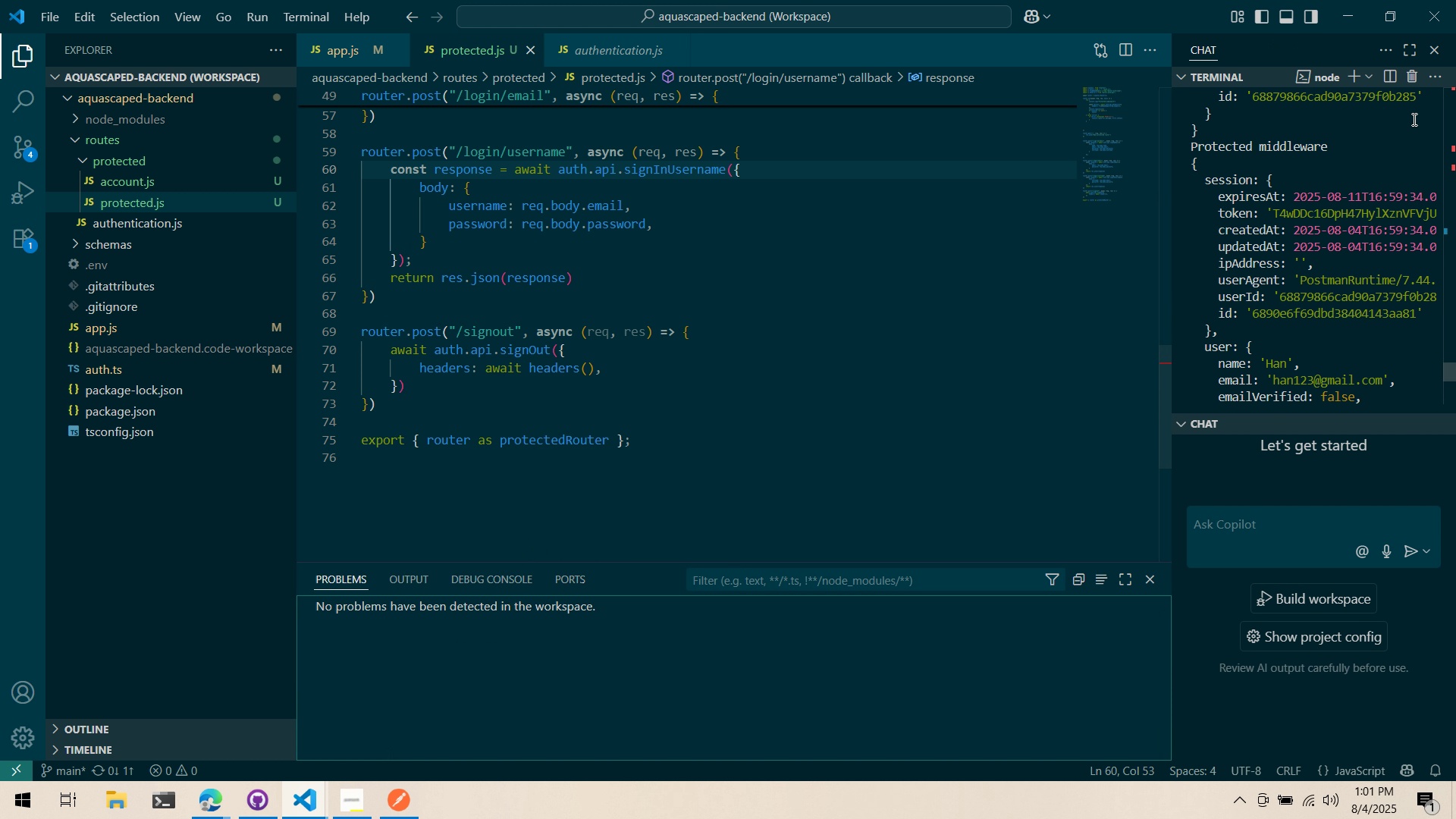 
left_click([1431, 53])
 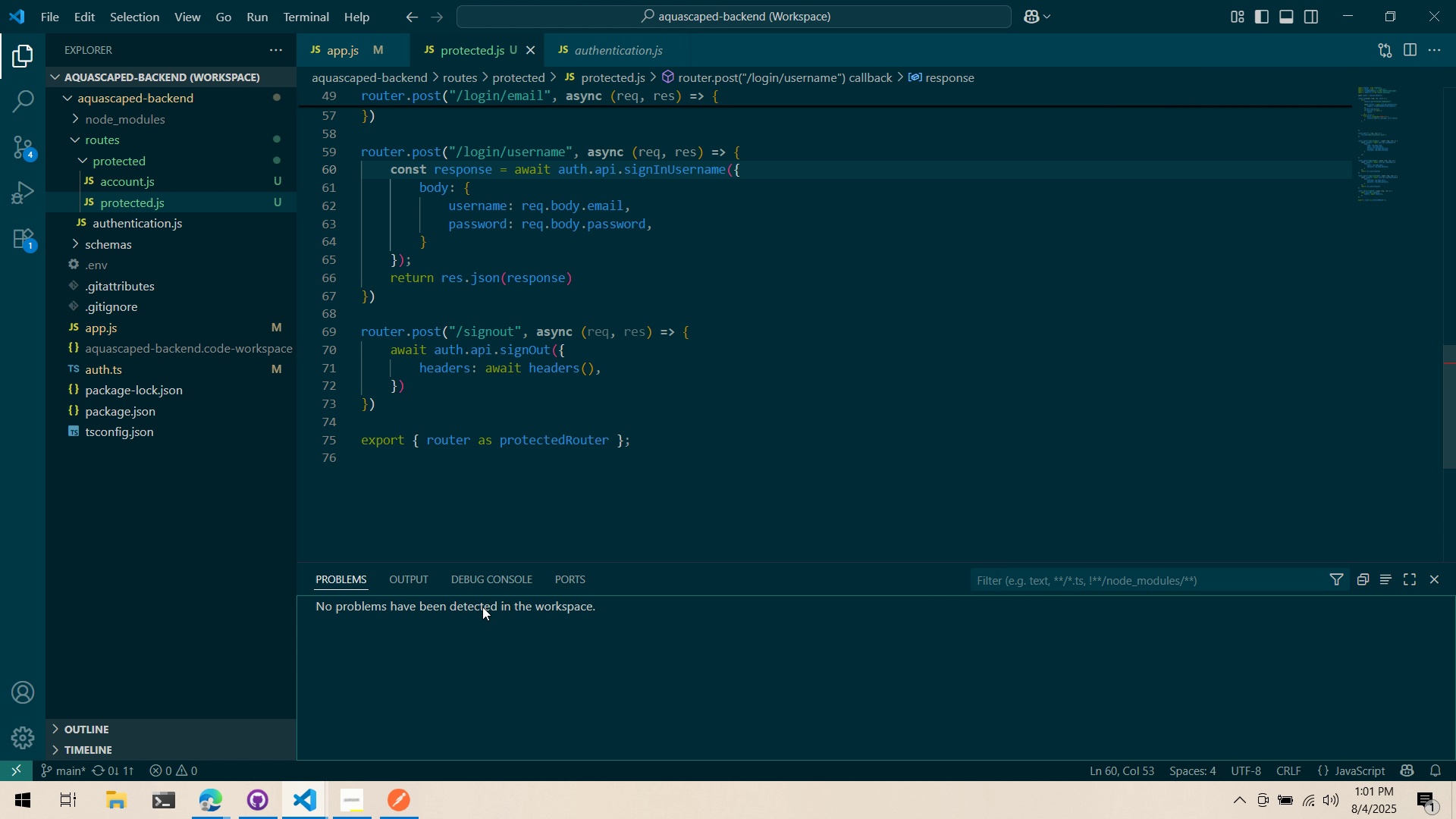 
left_click([480, 579])
 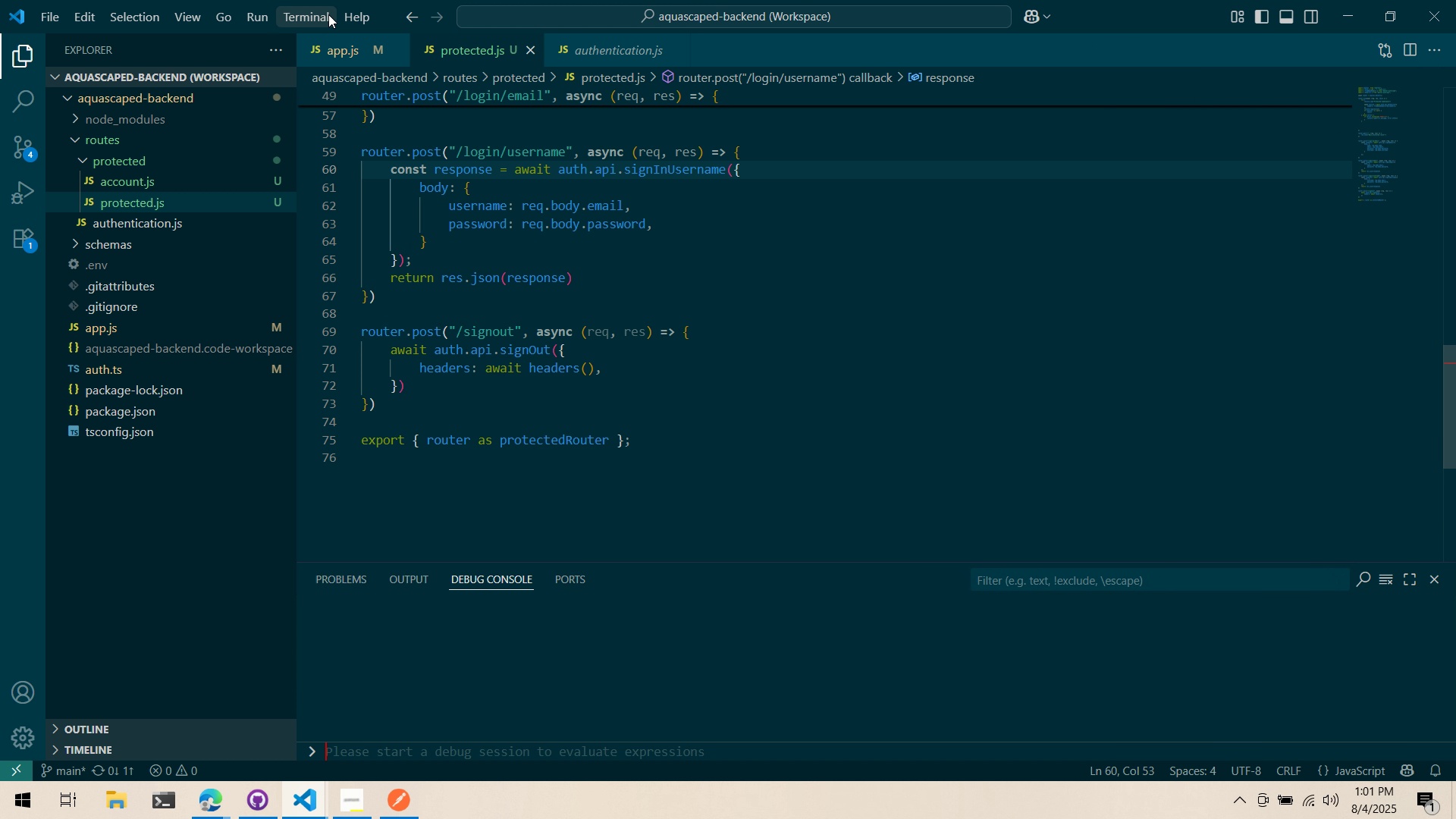 
left_click([314, 17])
 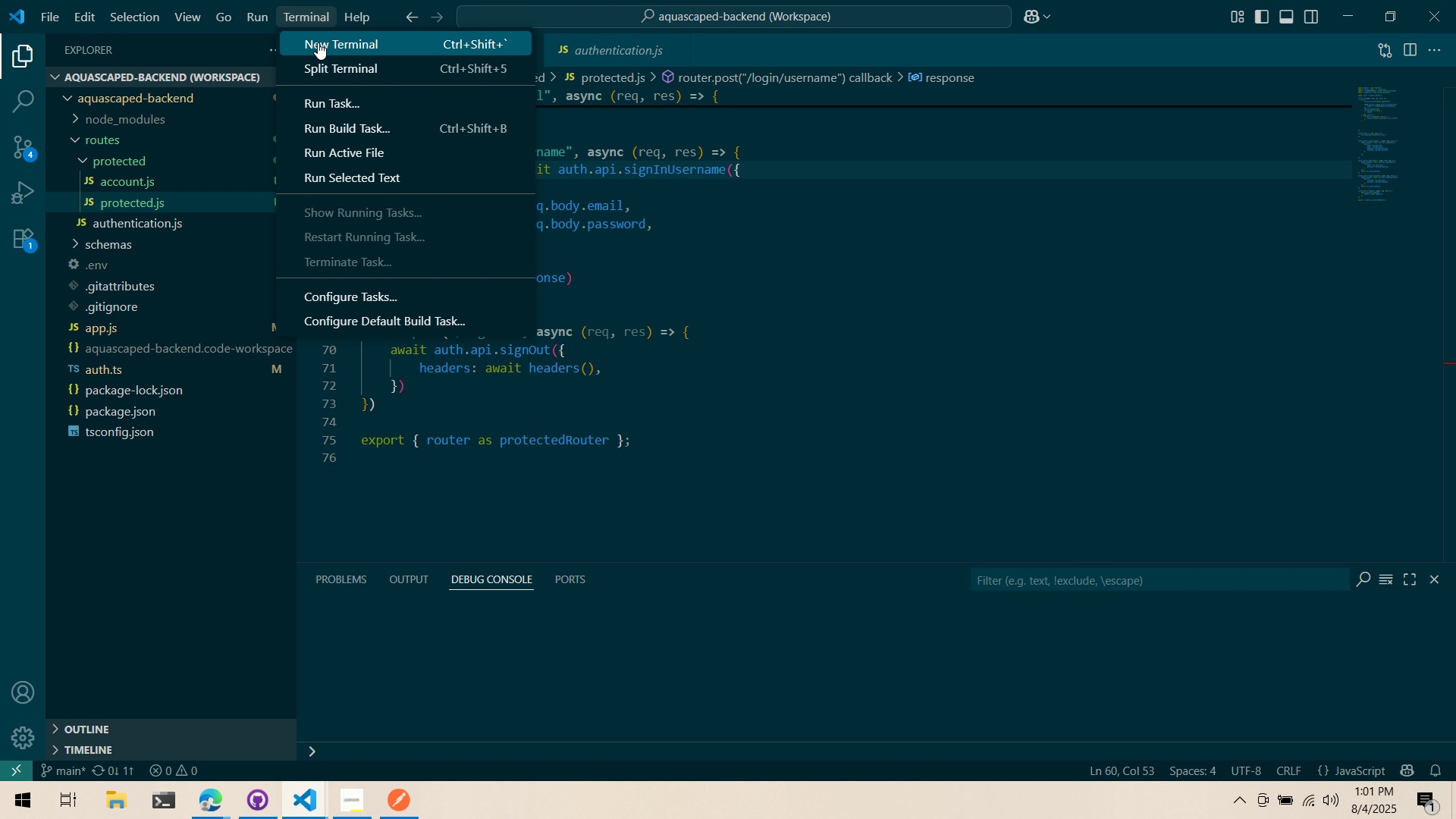 
left_click([318, 42])
 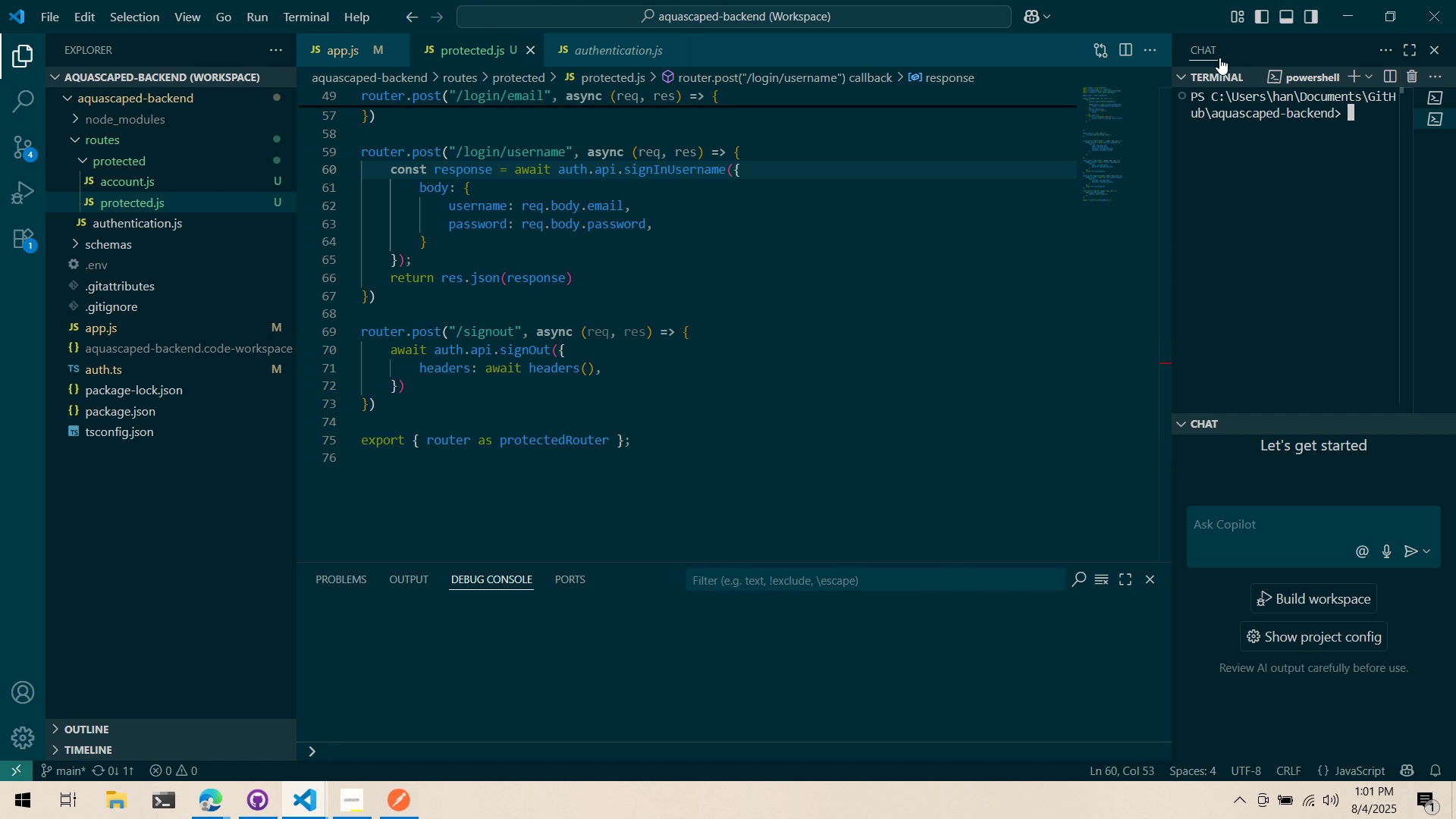 
left_click_drag(start_coordinate=[1209, 78], to_coordinate=[673, 686])
 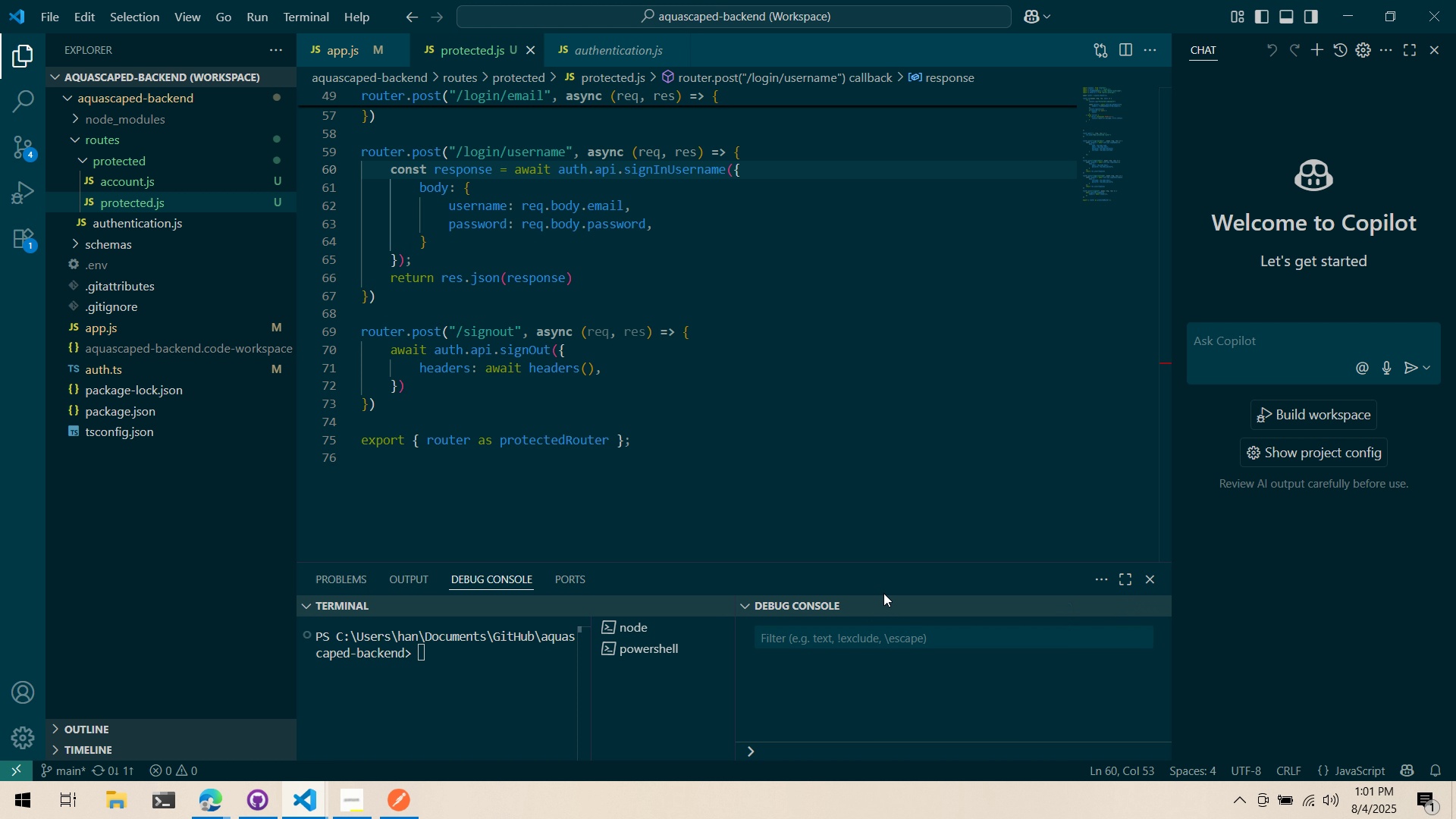 
left_click_drag(start_coordinate=[890, 573], to_coordinate=[956, 547])
 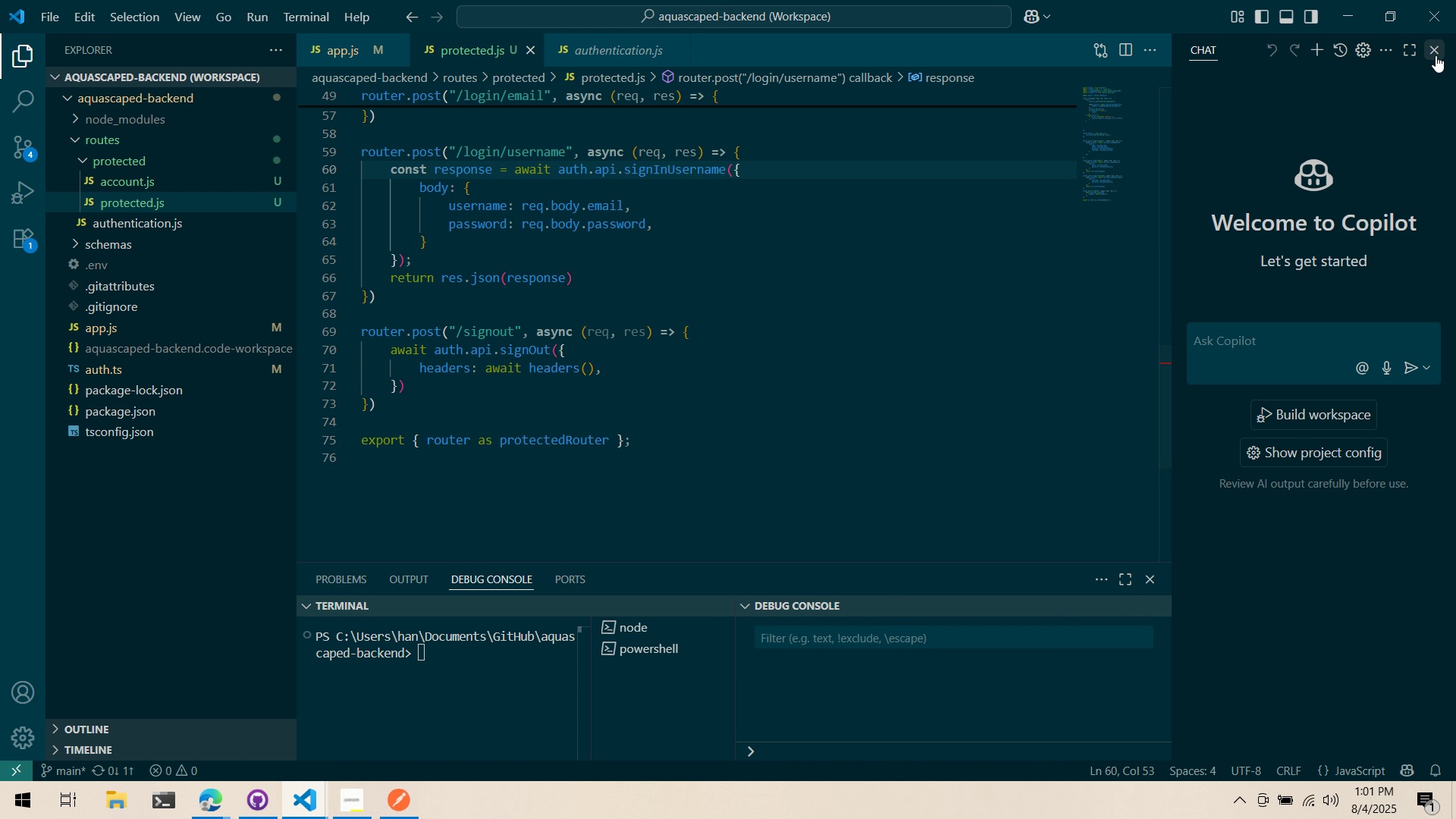 
left_click([1436, 55])
 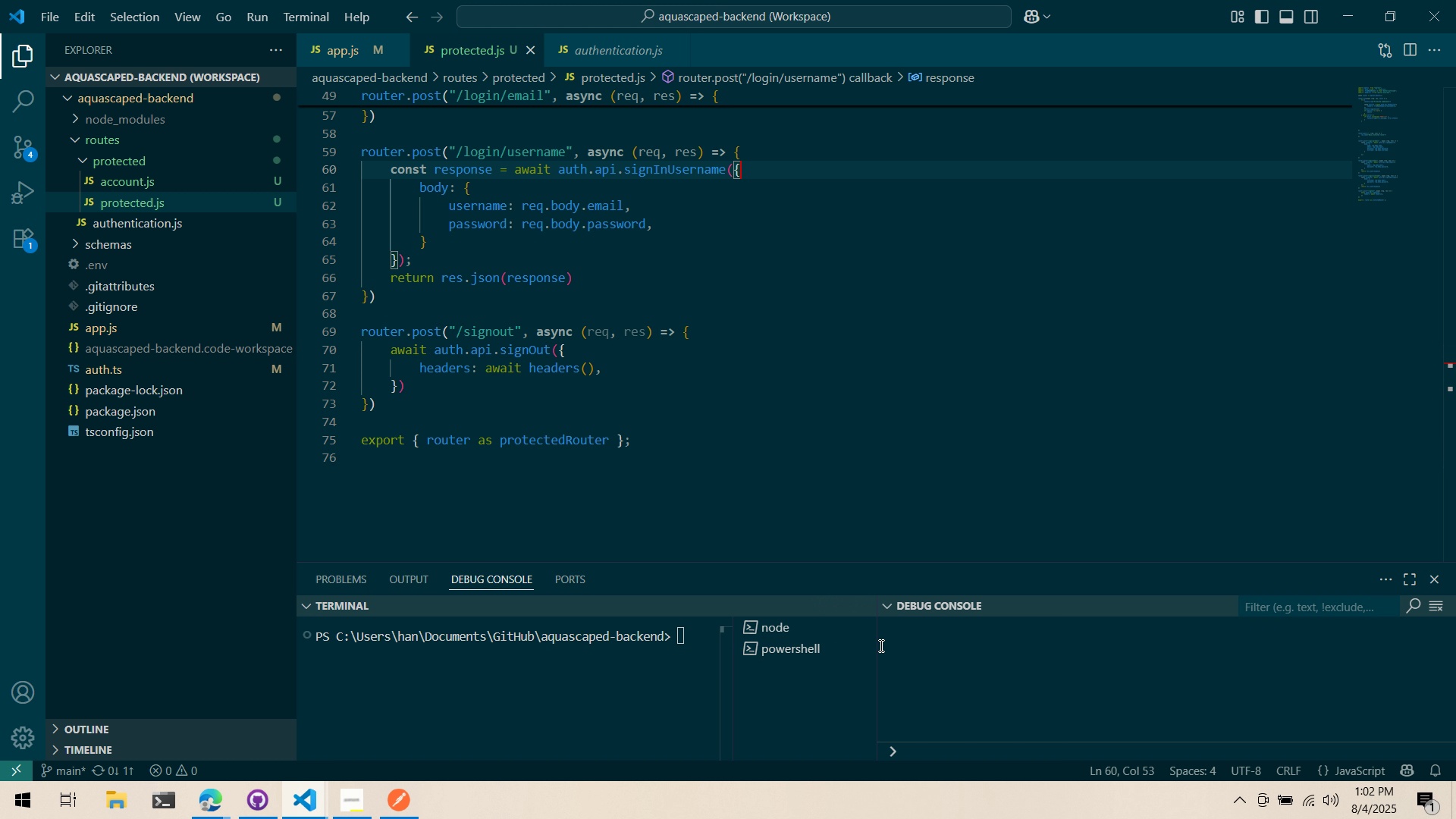 
left_click_drag(start_coordinate=[875, 645], to_coordinate=[1195, 634])
 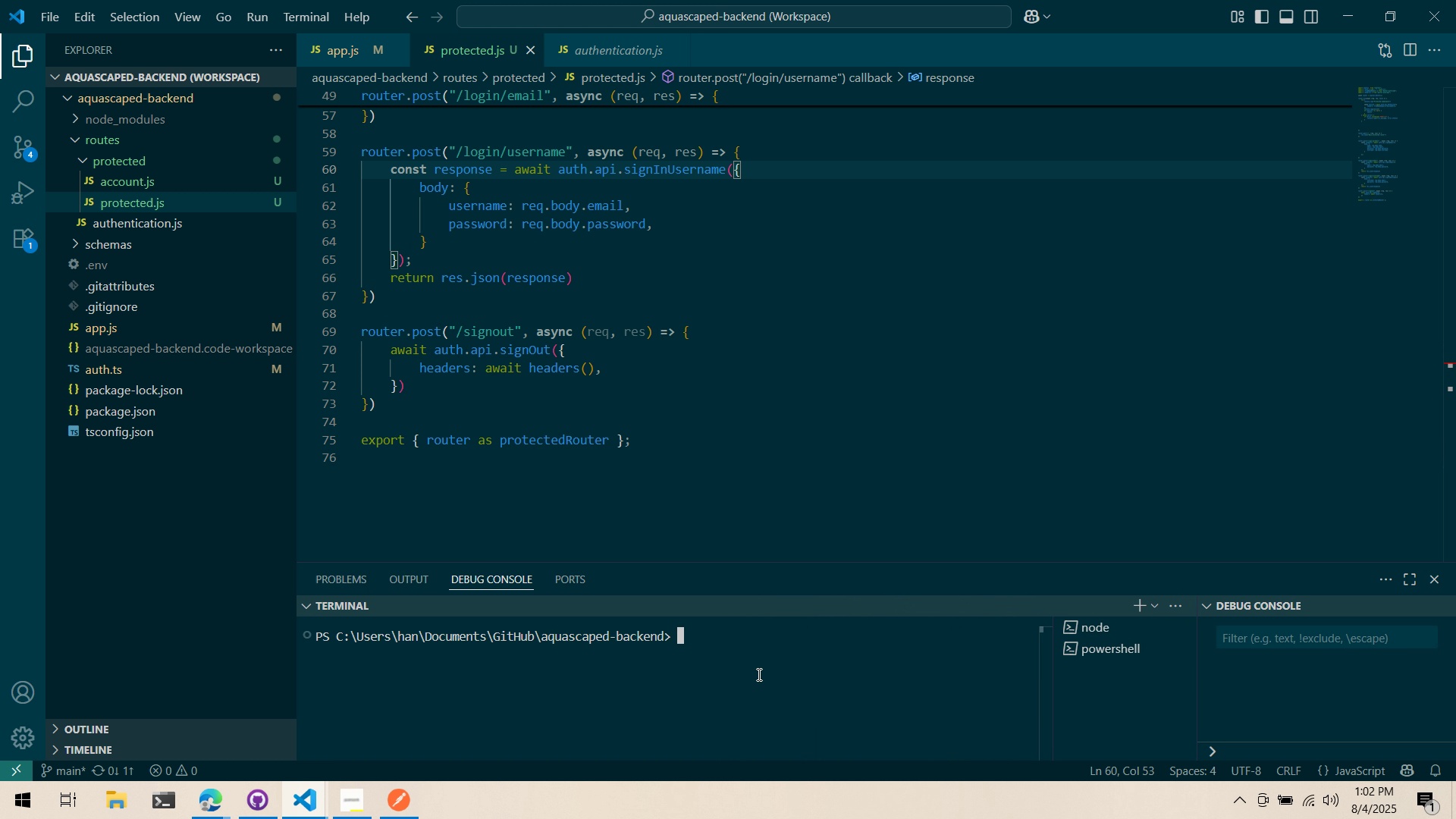 
left_click([758, 674])
 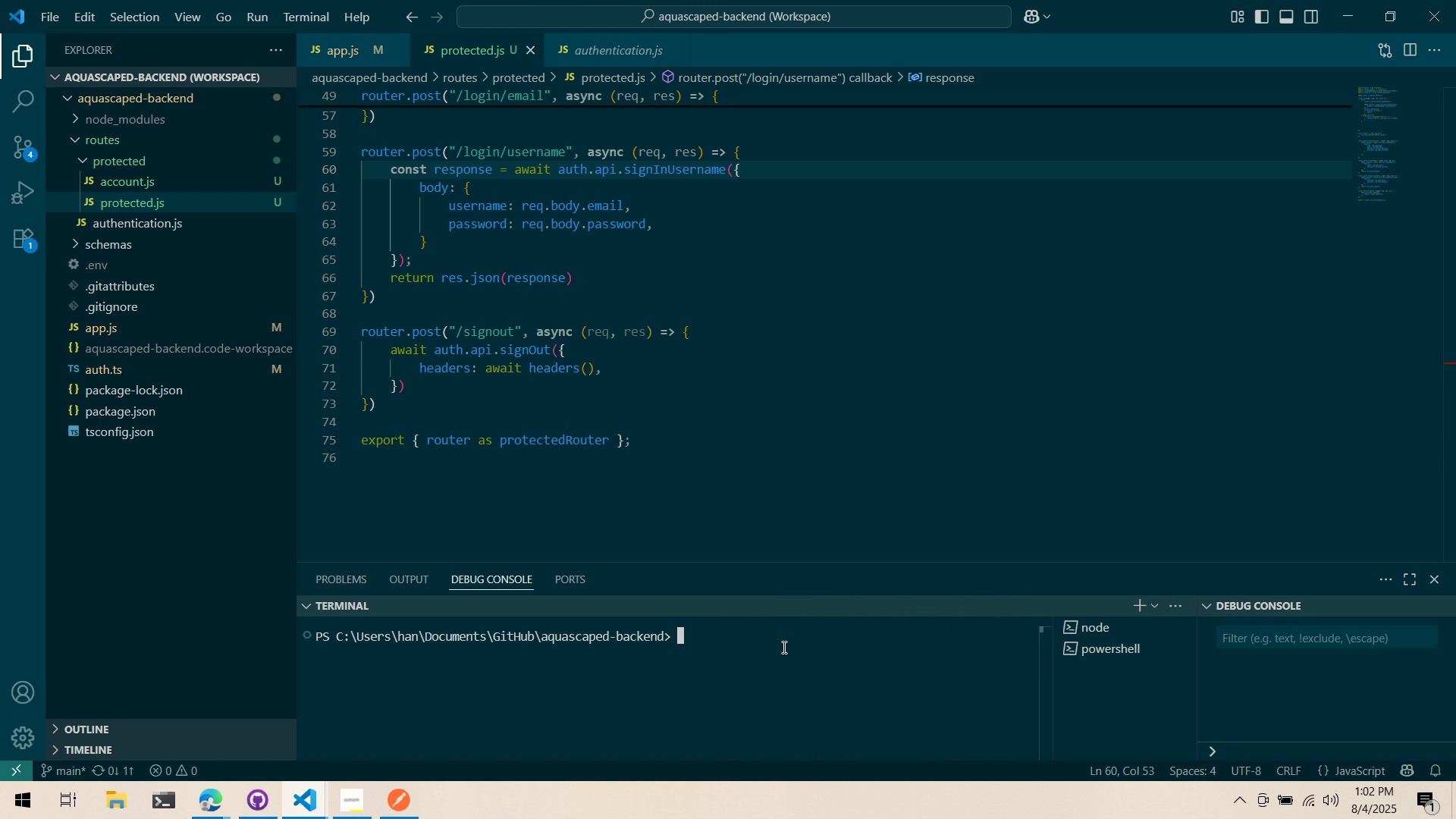 
key(Shift+ShiftRight)
 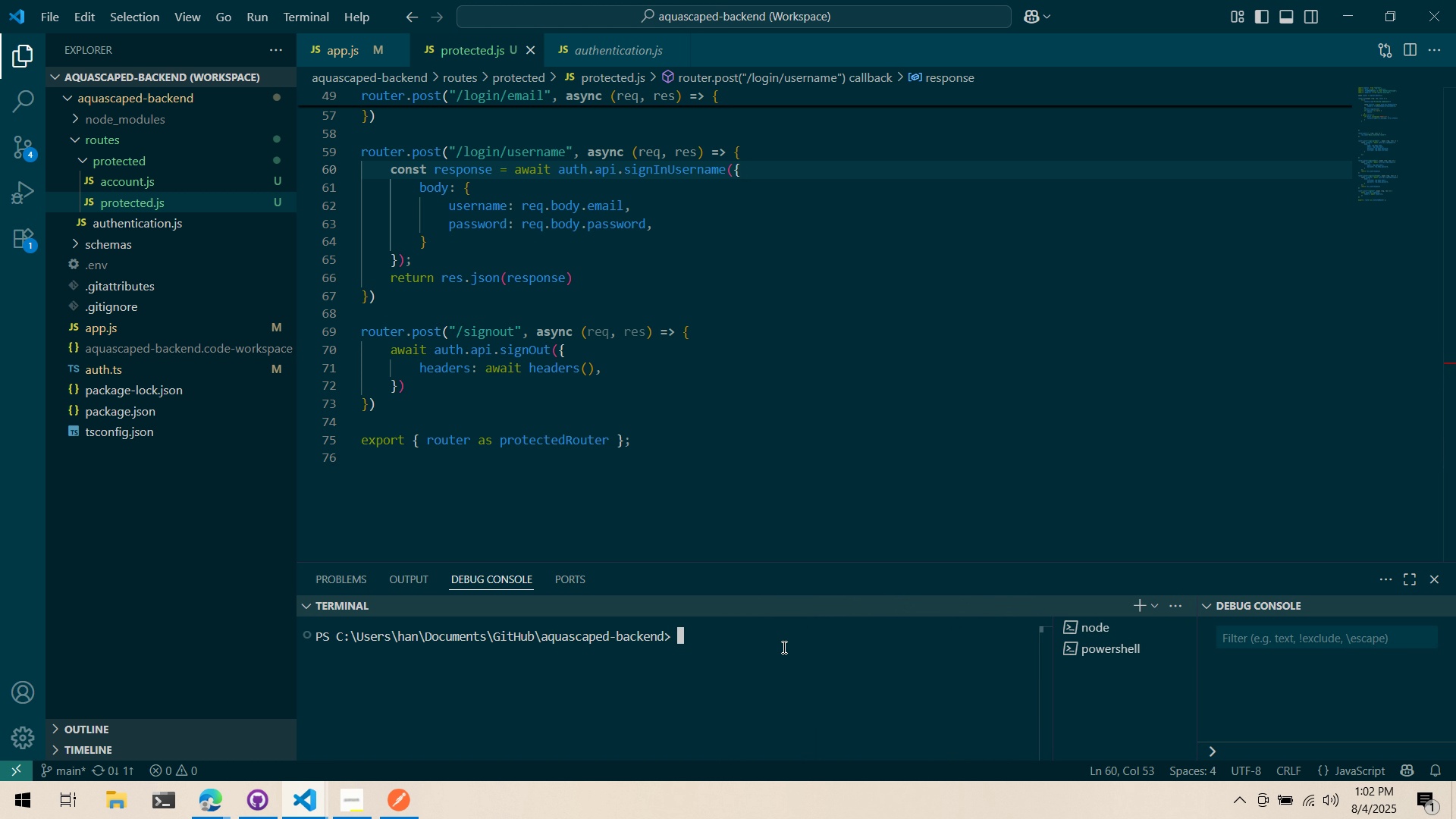 
key(Shift+ArrowUp)
 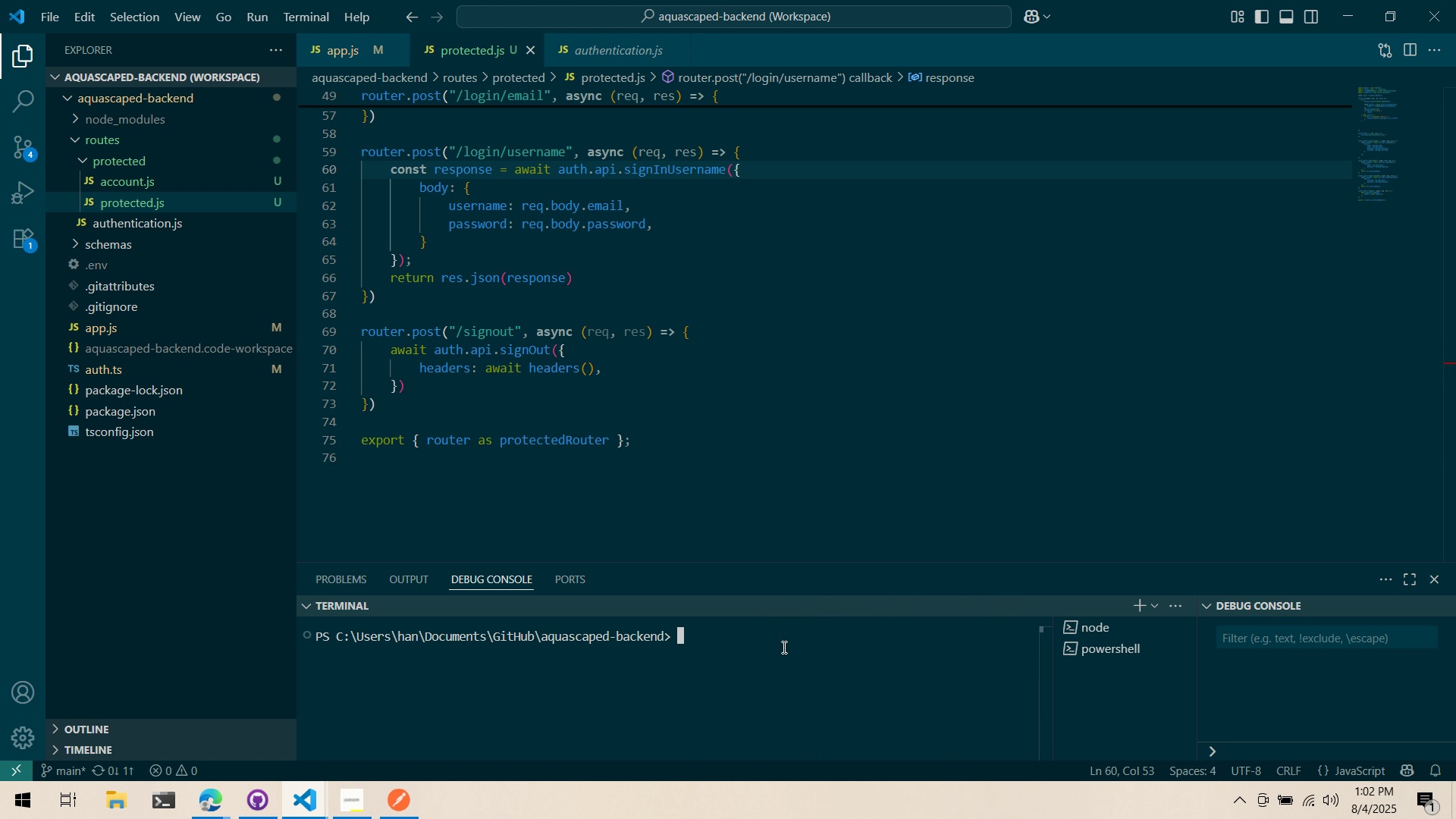 
key(ArrowDown)
 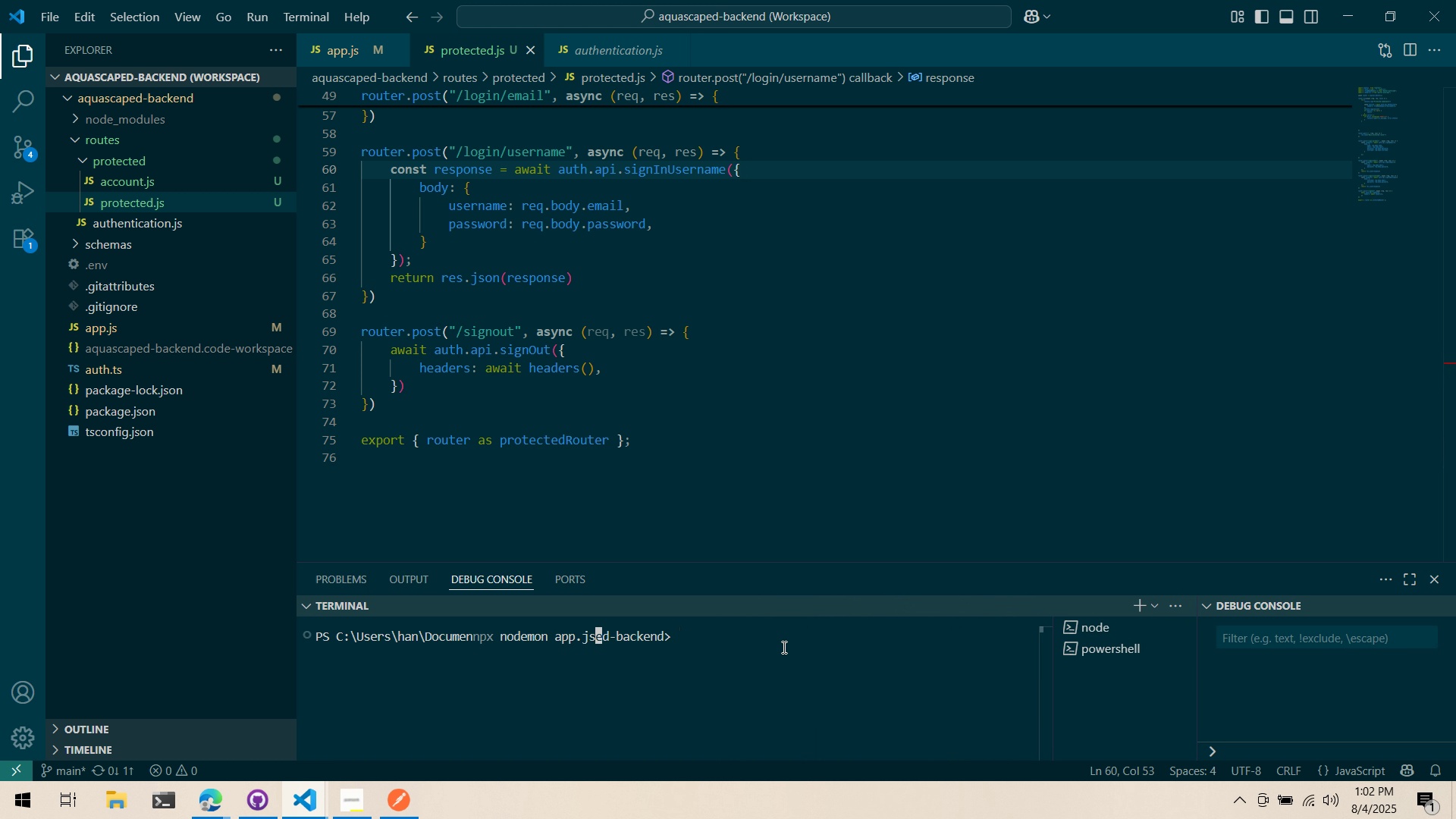 
key(ArrowUp)
 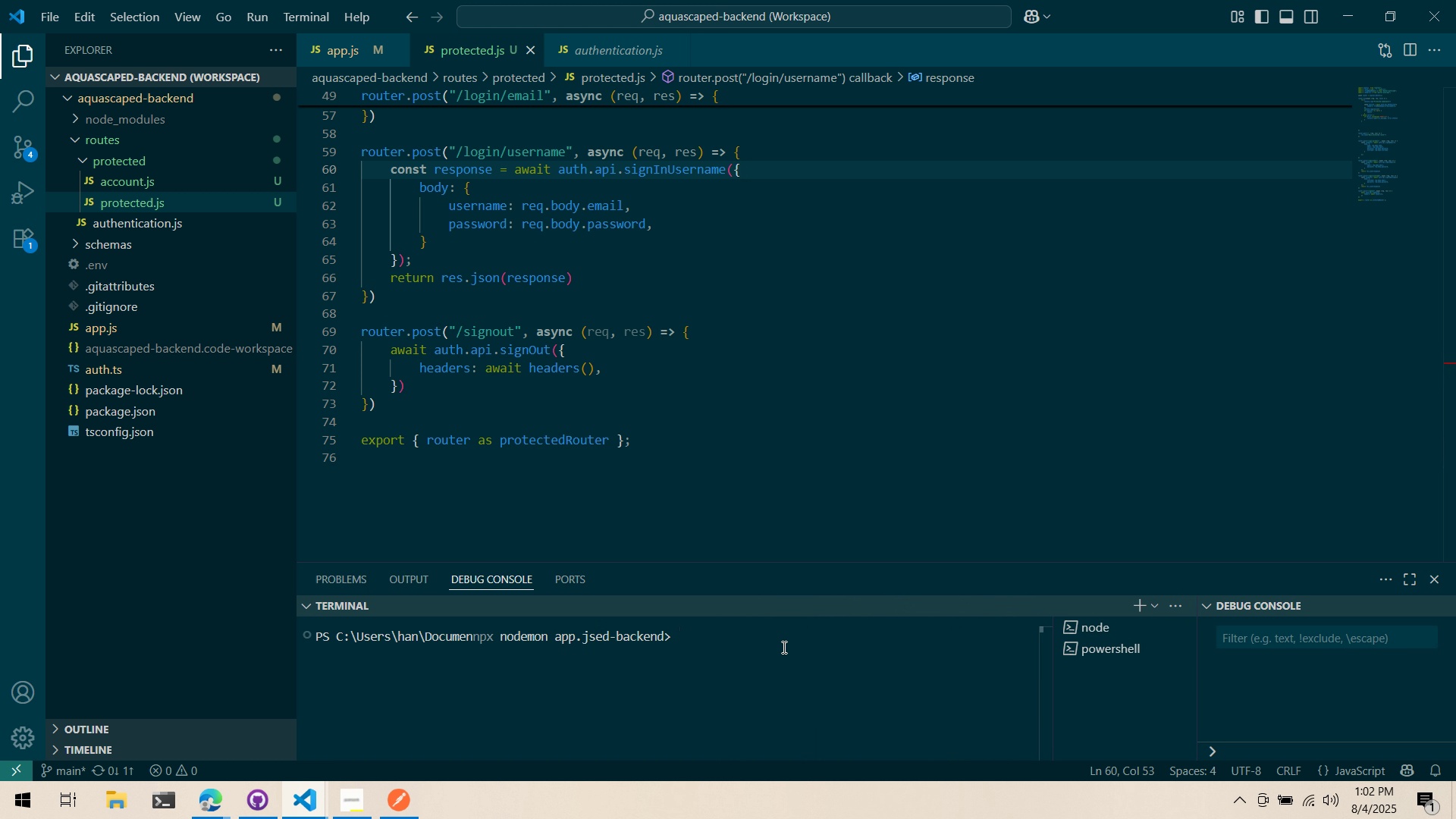 
key(ArrowUp)
 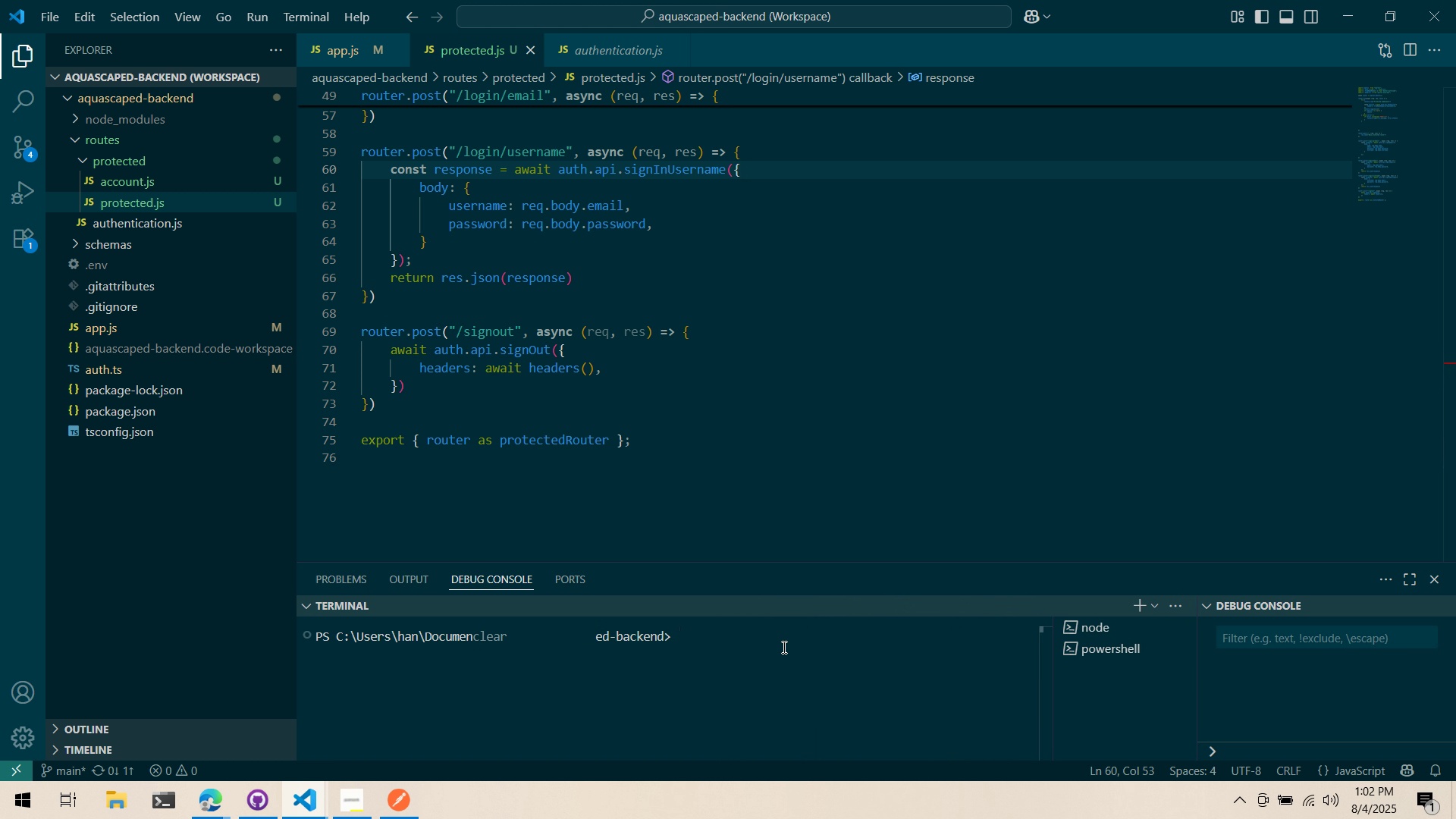 
key(ArrowDown)
 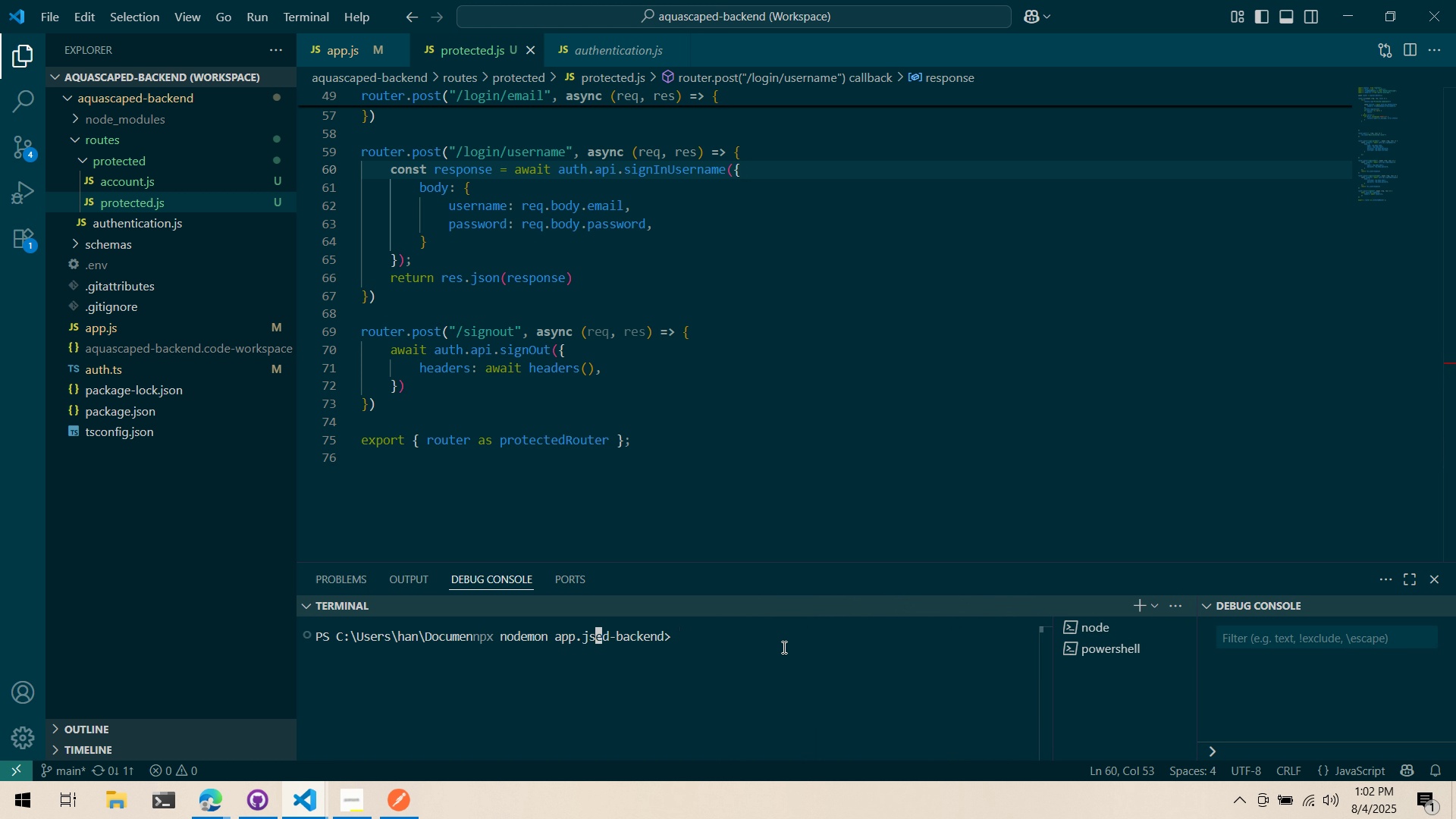 
key(ArrowDown)
 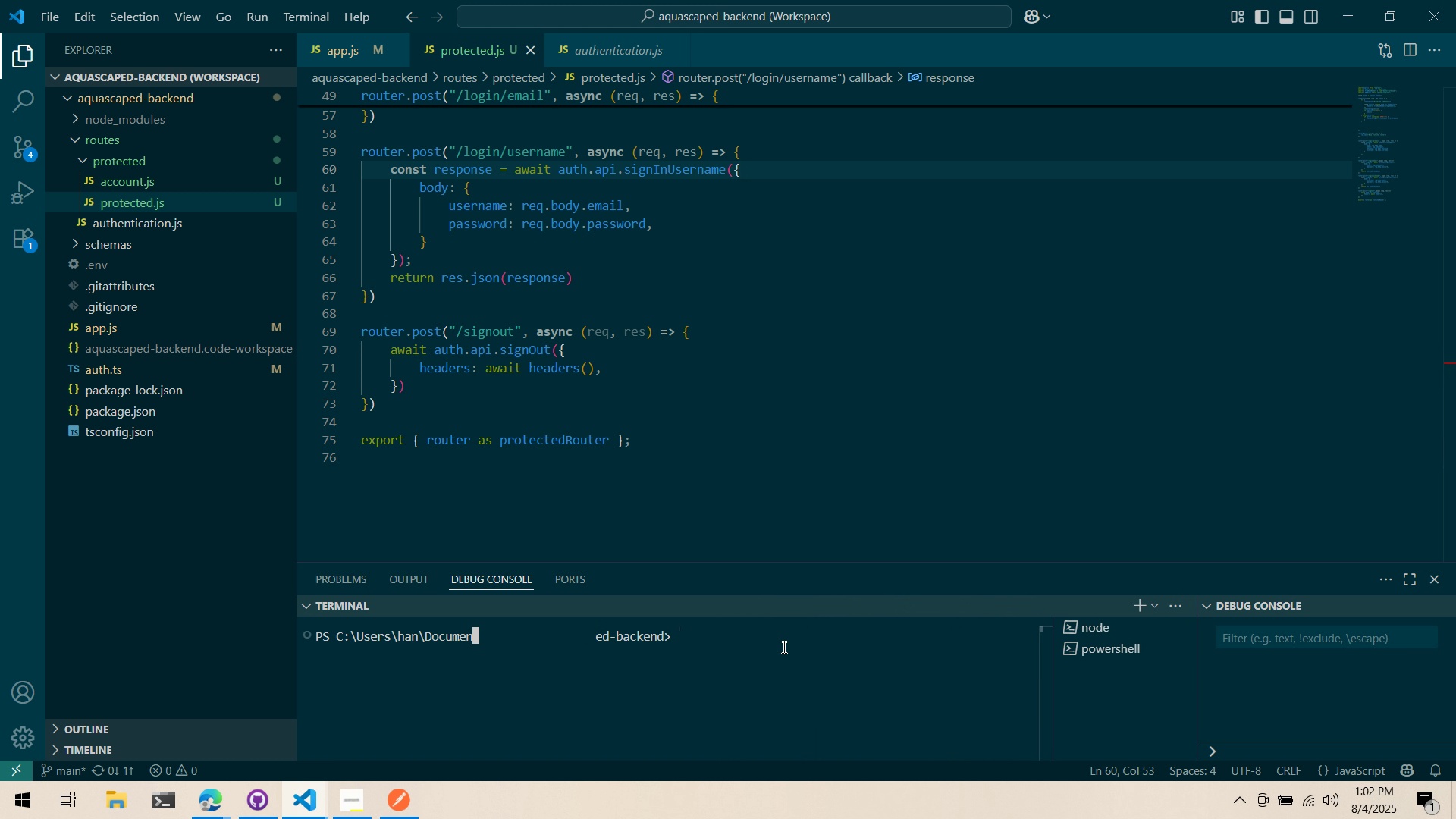 
key(ArrowDown)
 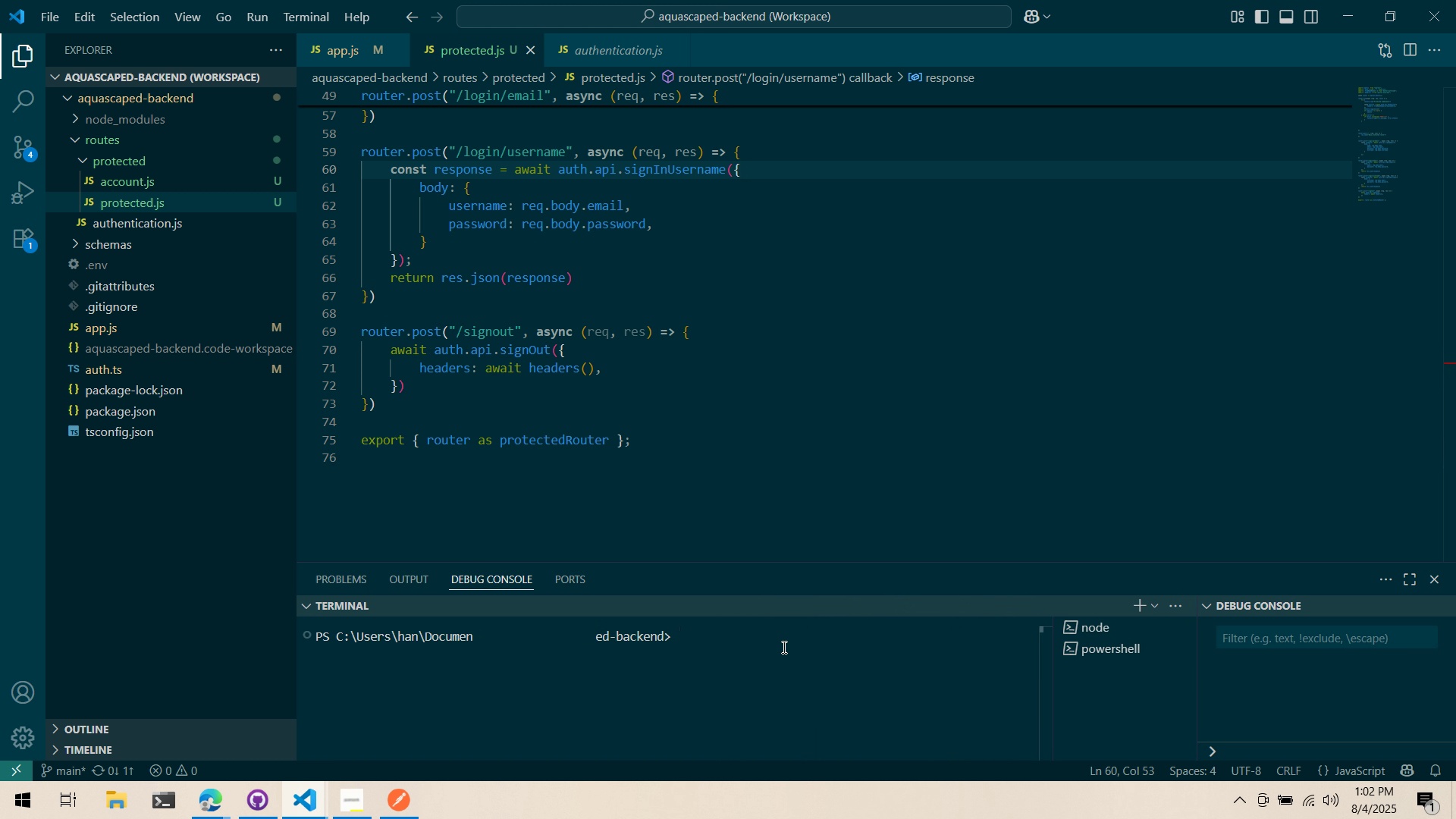 
type(clear)
 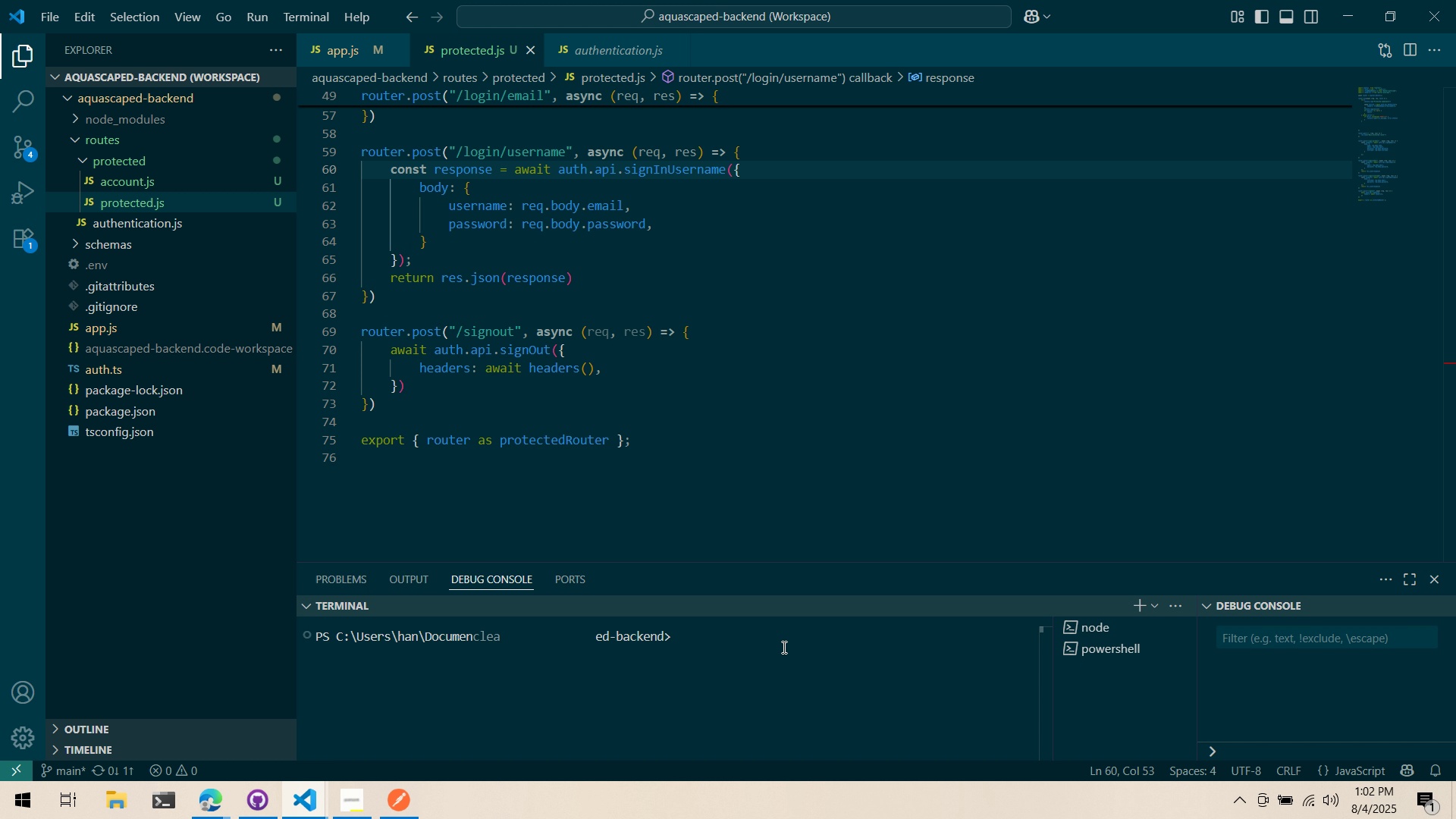 
key(Enter)
 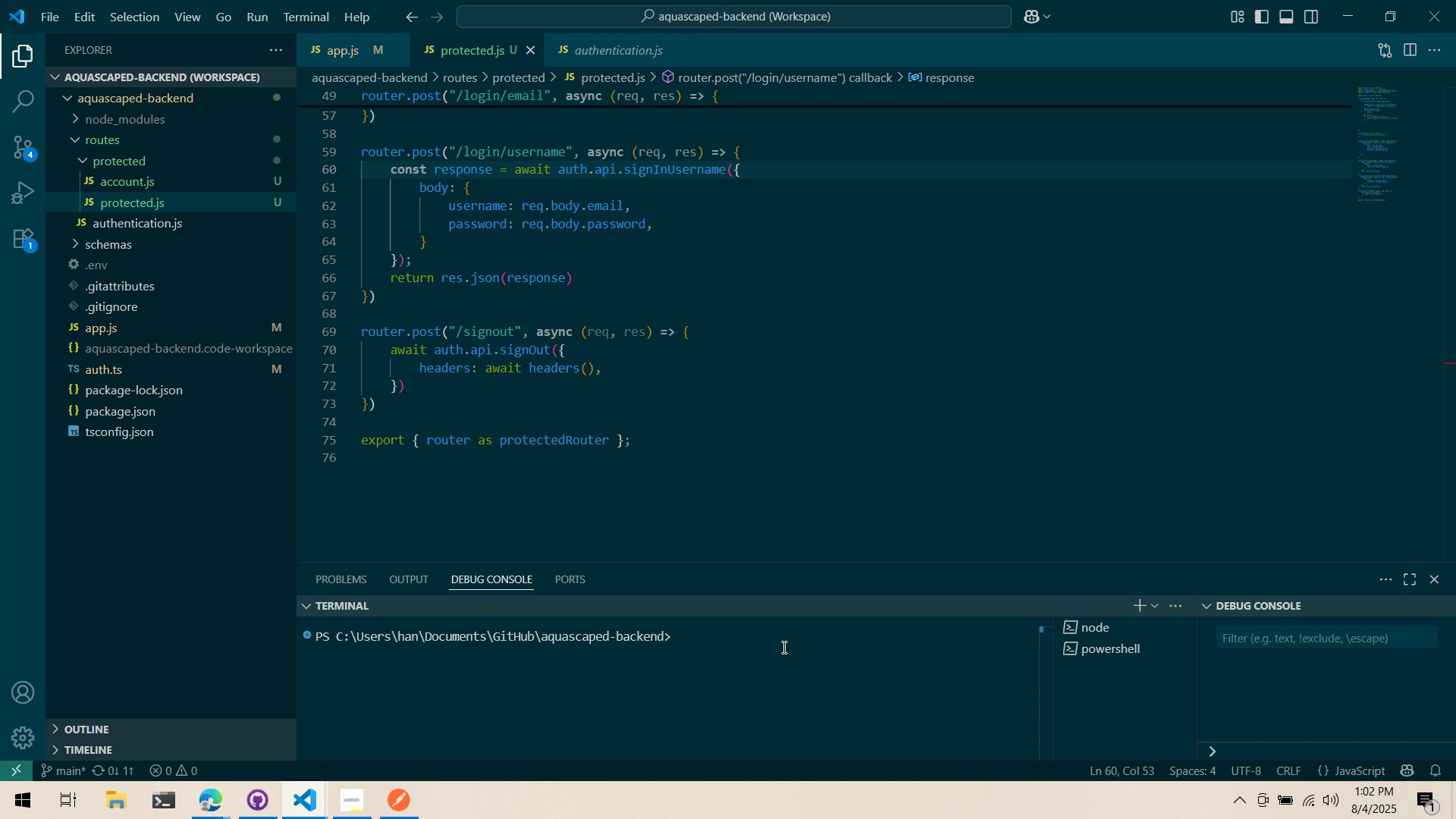 
key(ArrowUp)
 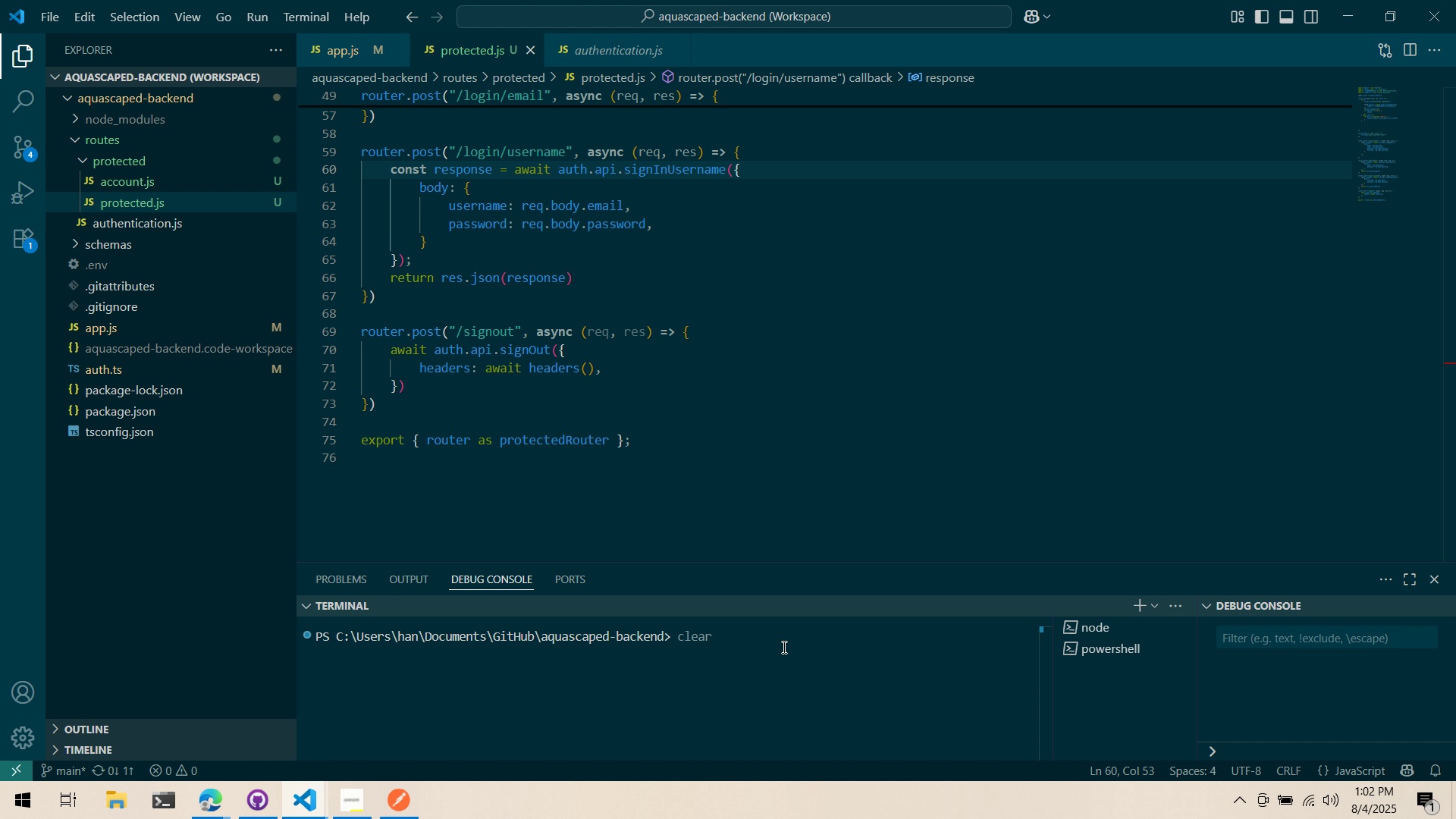 
key(ArrowUp)
 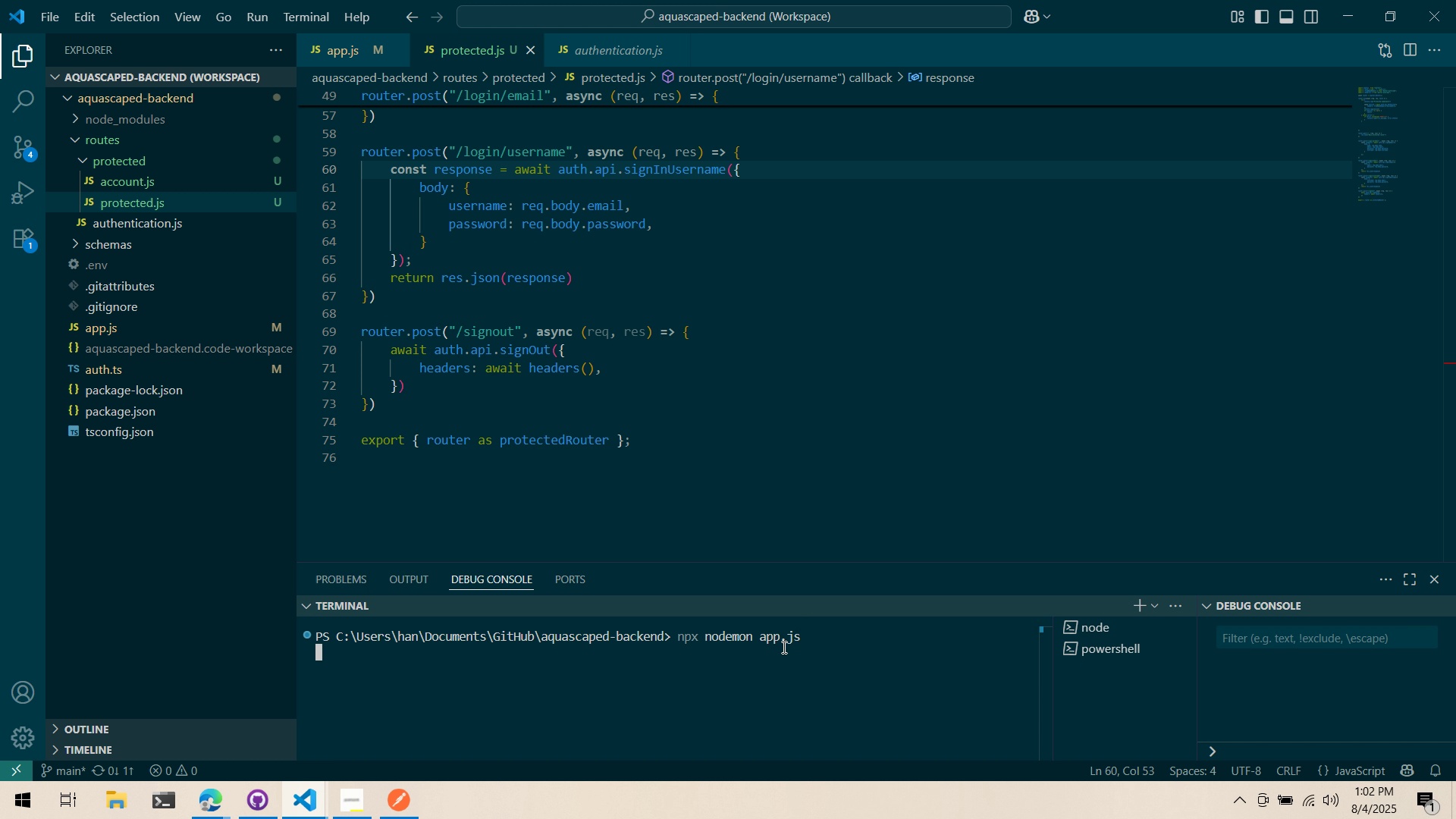 
key(Enter)
 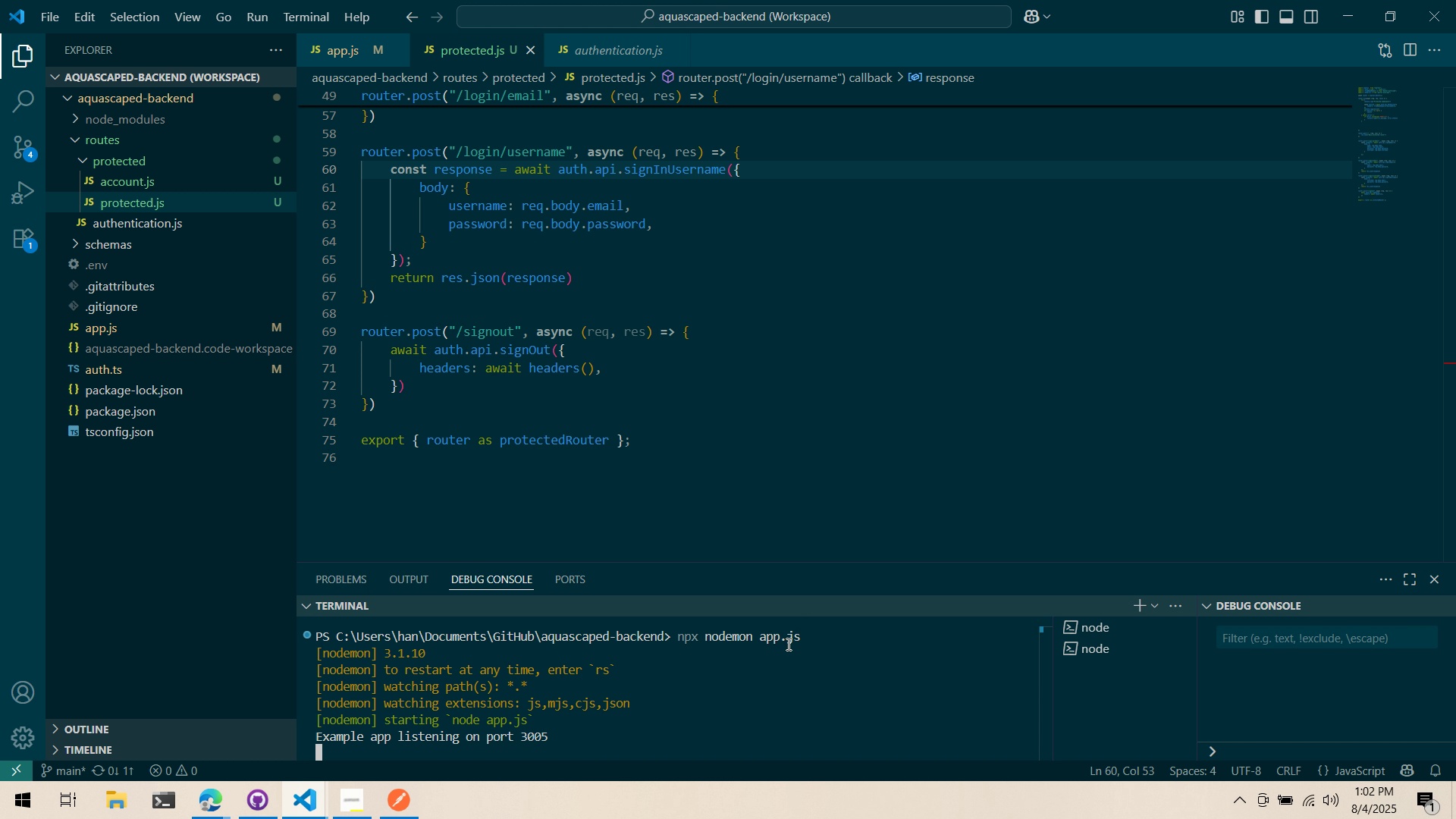 
wait(5.22)
 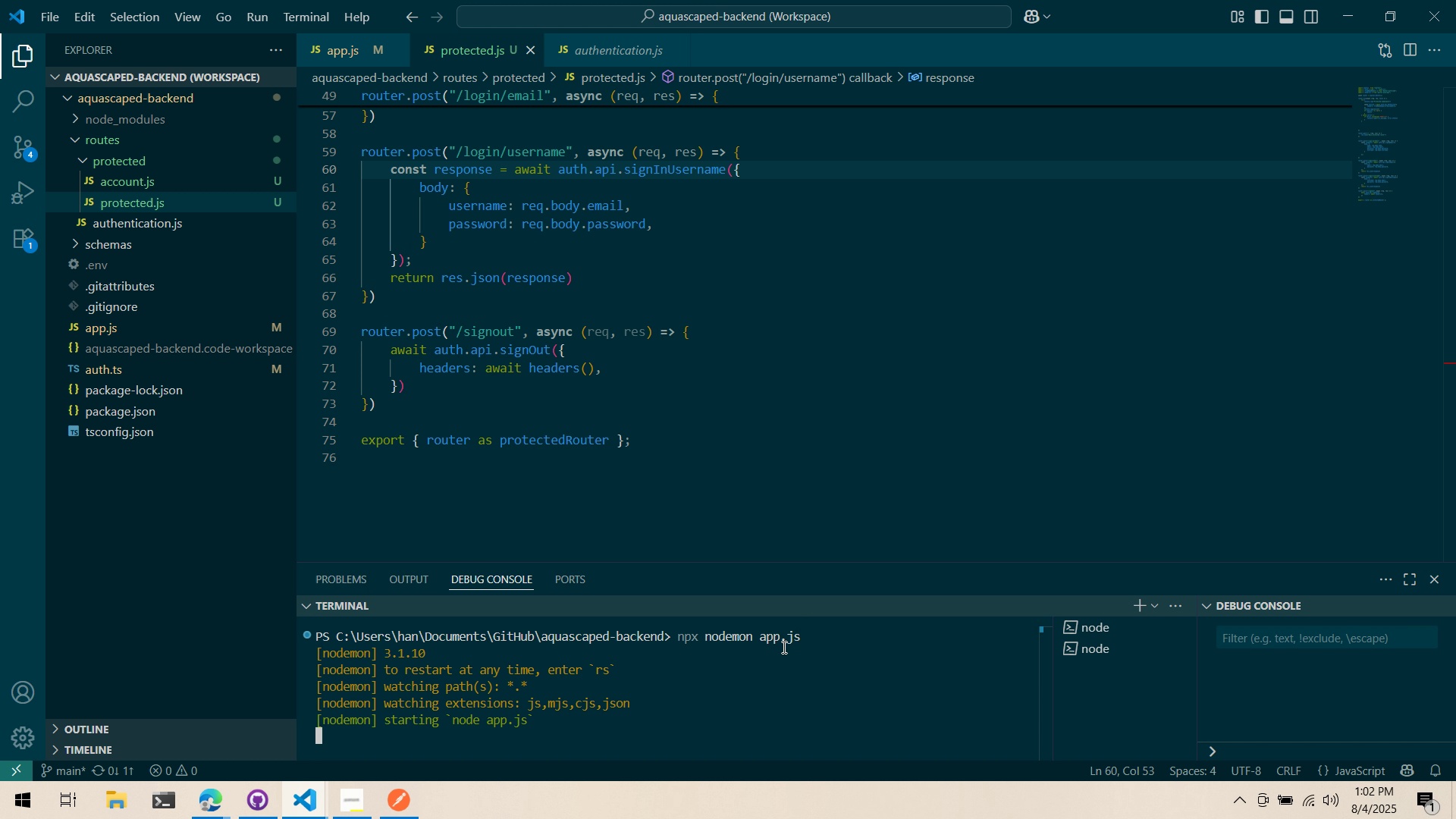 
scroll: coordinate [887, 478], scroll_direction: up, amount: 20.0
 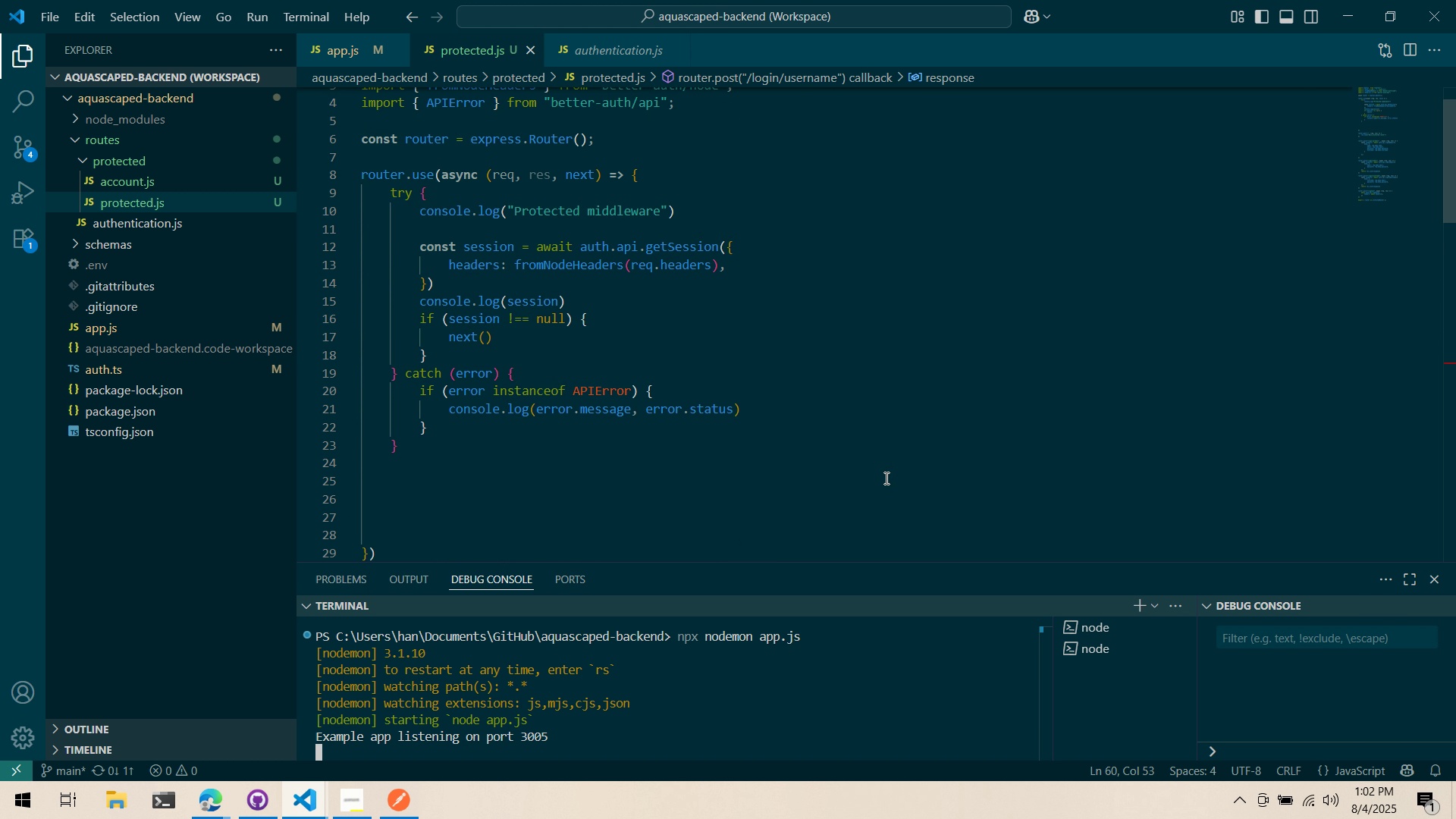 
scroll: coordinate [873, 480], scroll_direction: down, amount: 17.0
 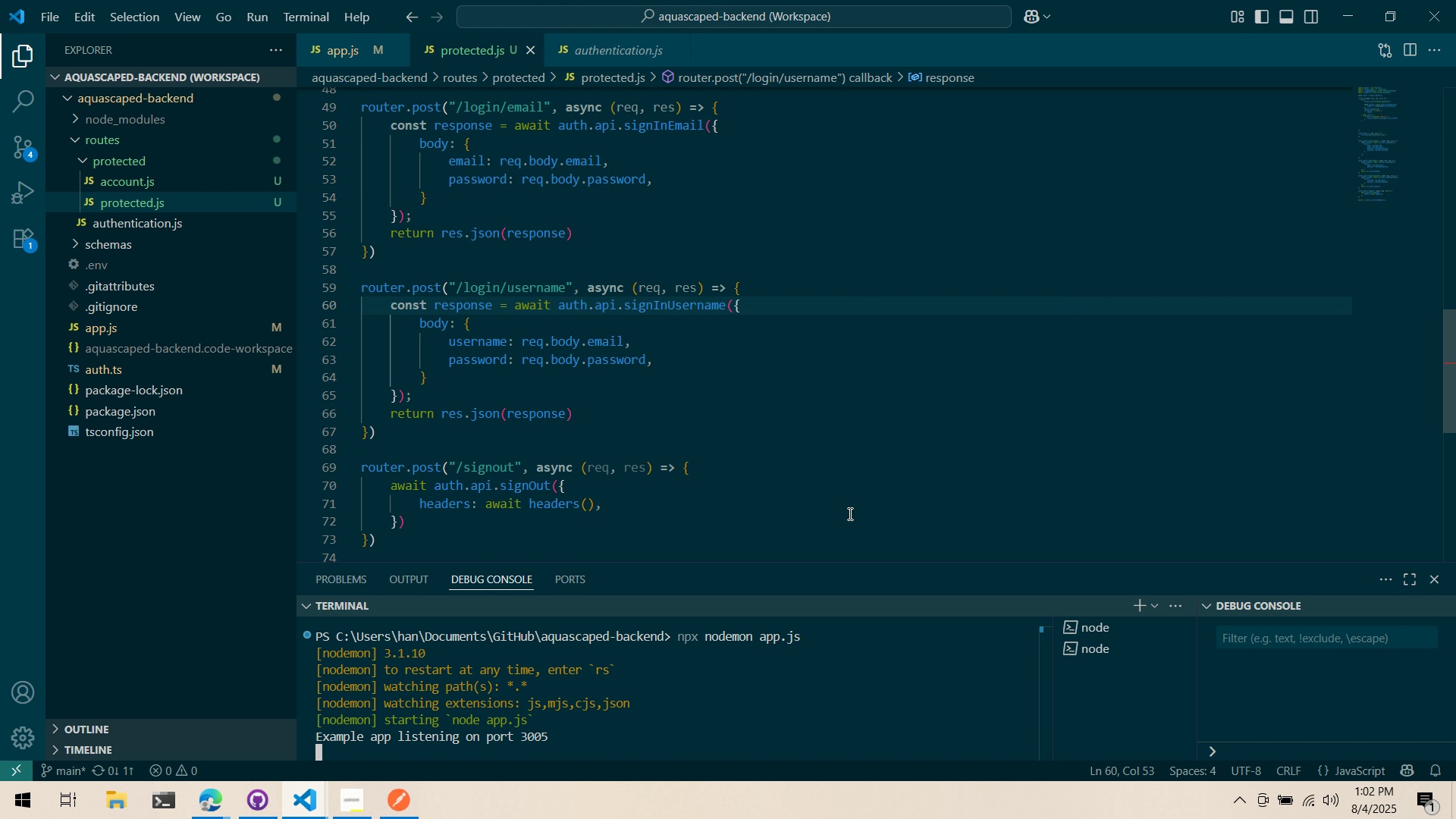 
scroll: coordinate [659, 382], scroll_direction: up, amount: 18.0
 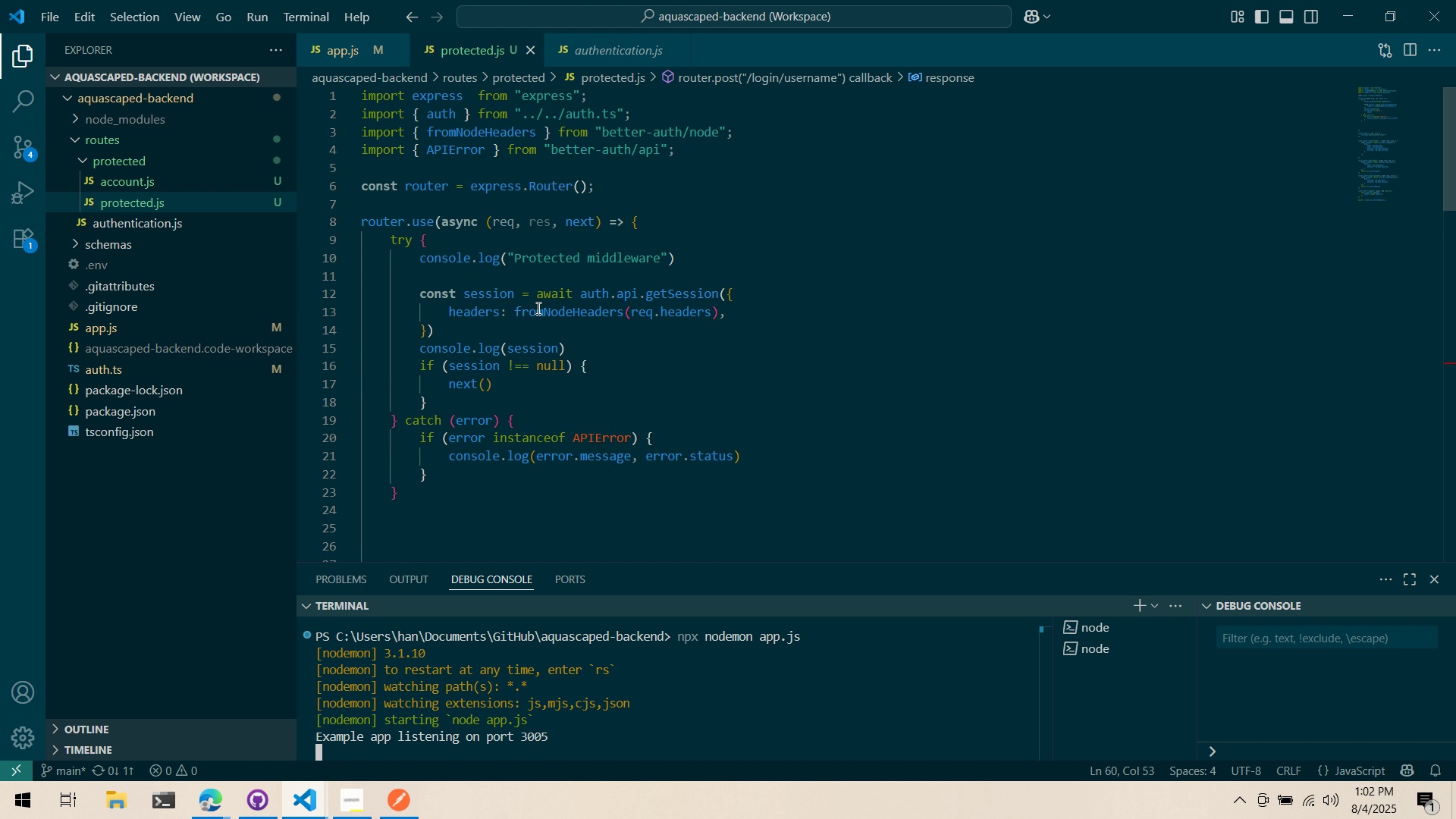 
left_click_drag(start_coordinate=[517, 309], to_coordinate=[715, 318])
 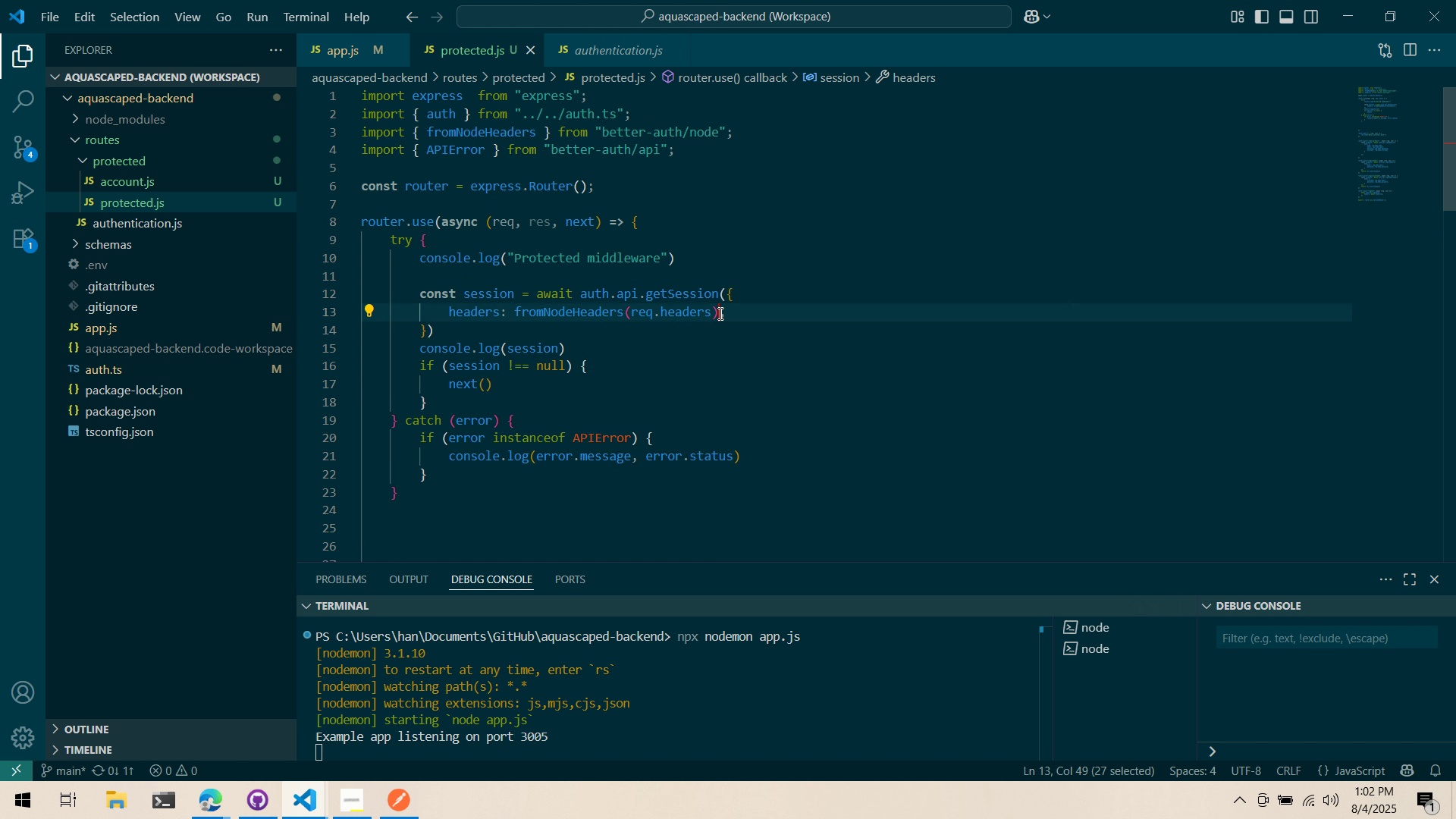 
left_click_drag(start_coordinate=[719, 313], to_coordinate=[516, 309])
 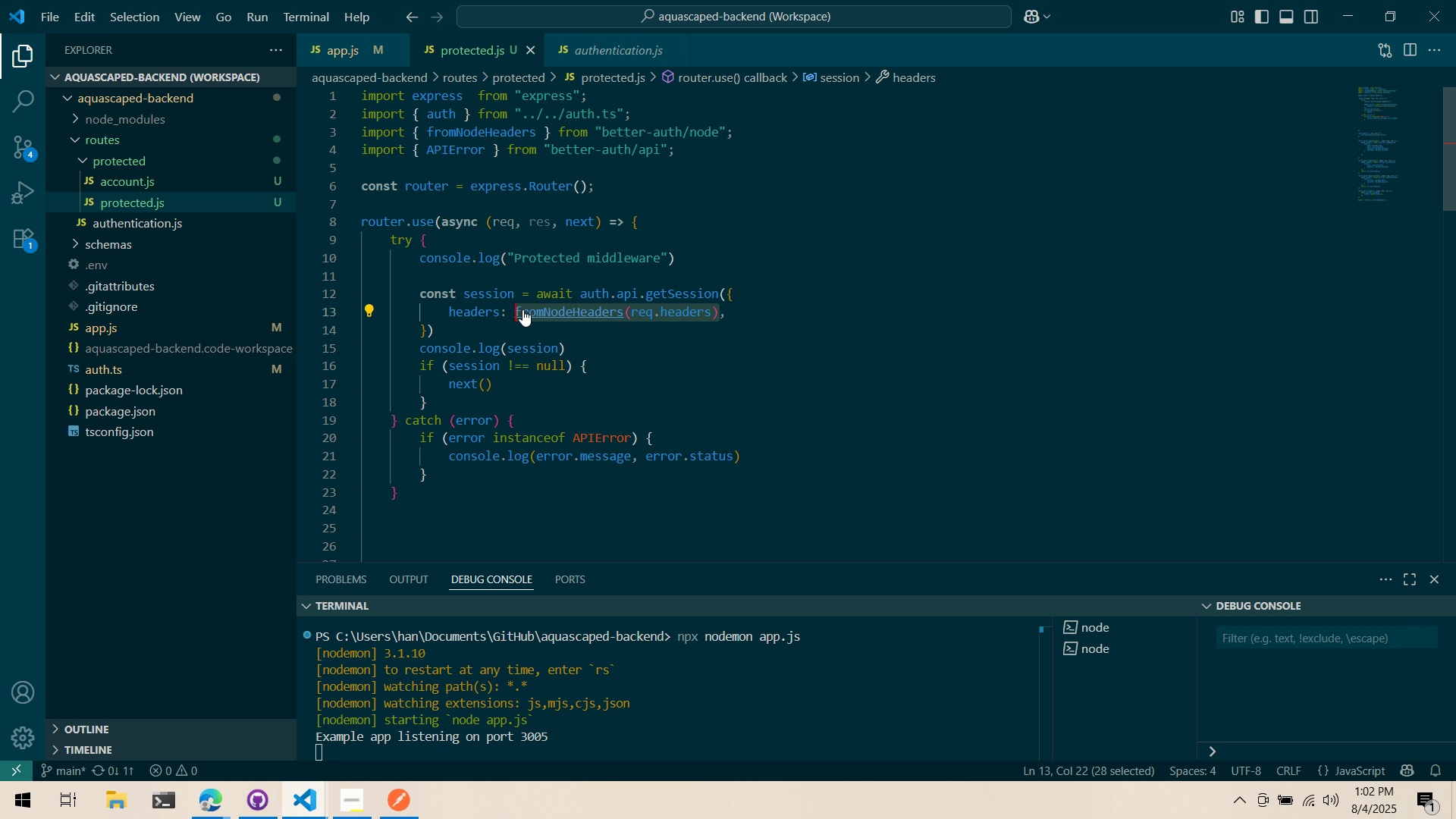 
key(Control+ControlLeft)
 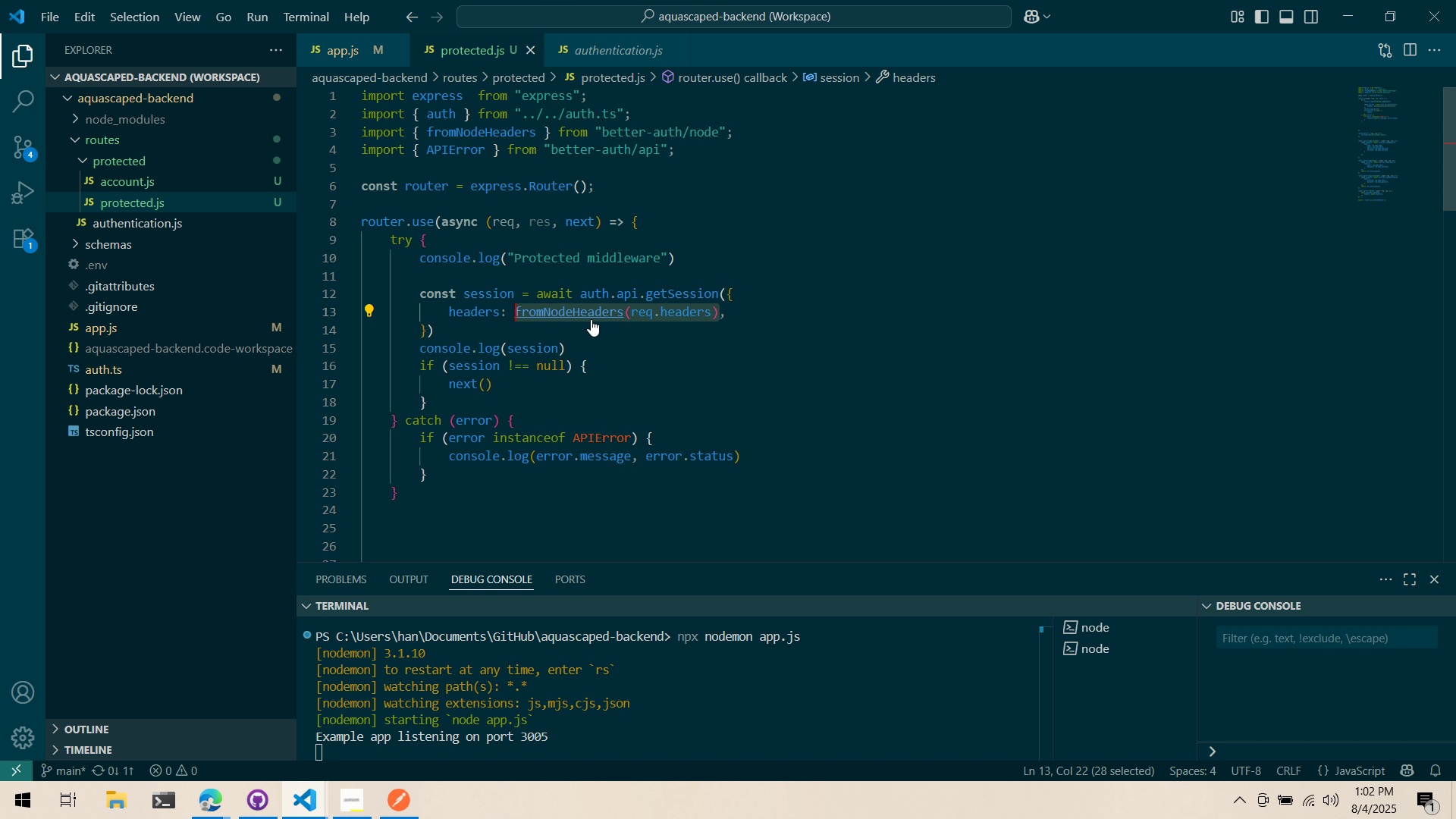 
key(Control+C)
 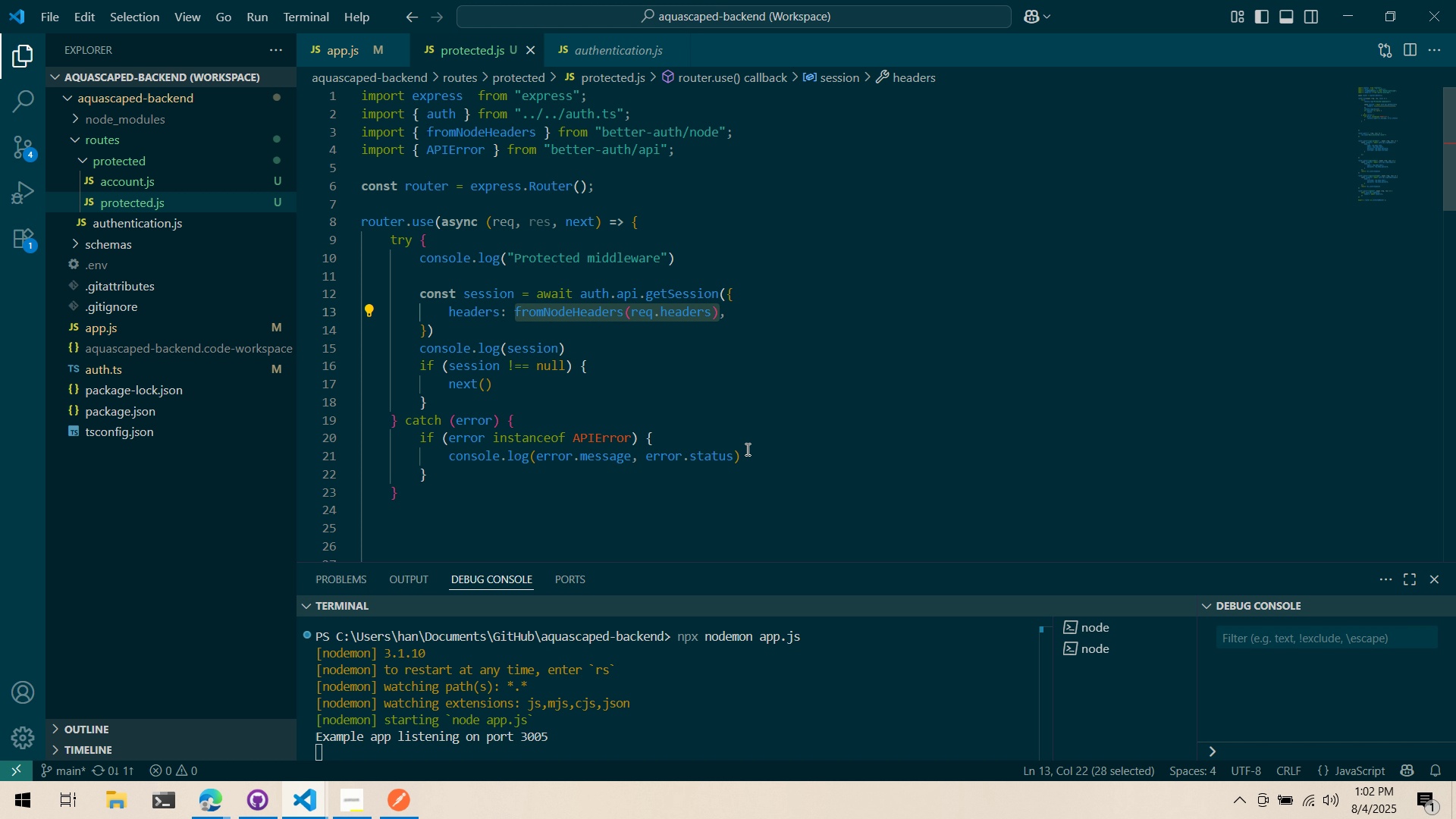 
scroll: coordinate [549, 392], scroll_direction: down, amount: 21.0
 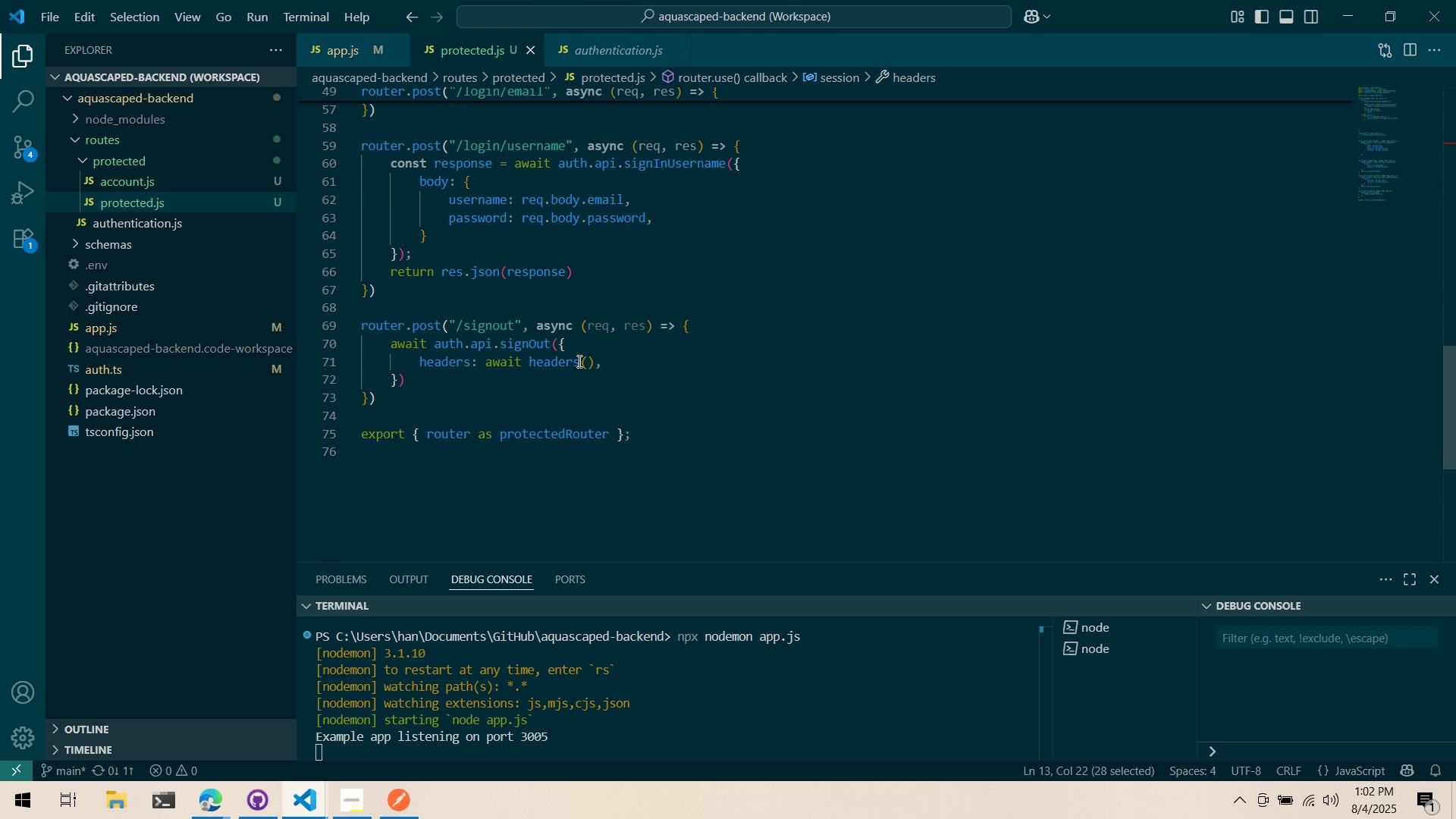 
left_click([591, 364])
 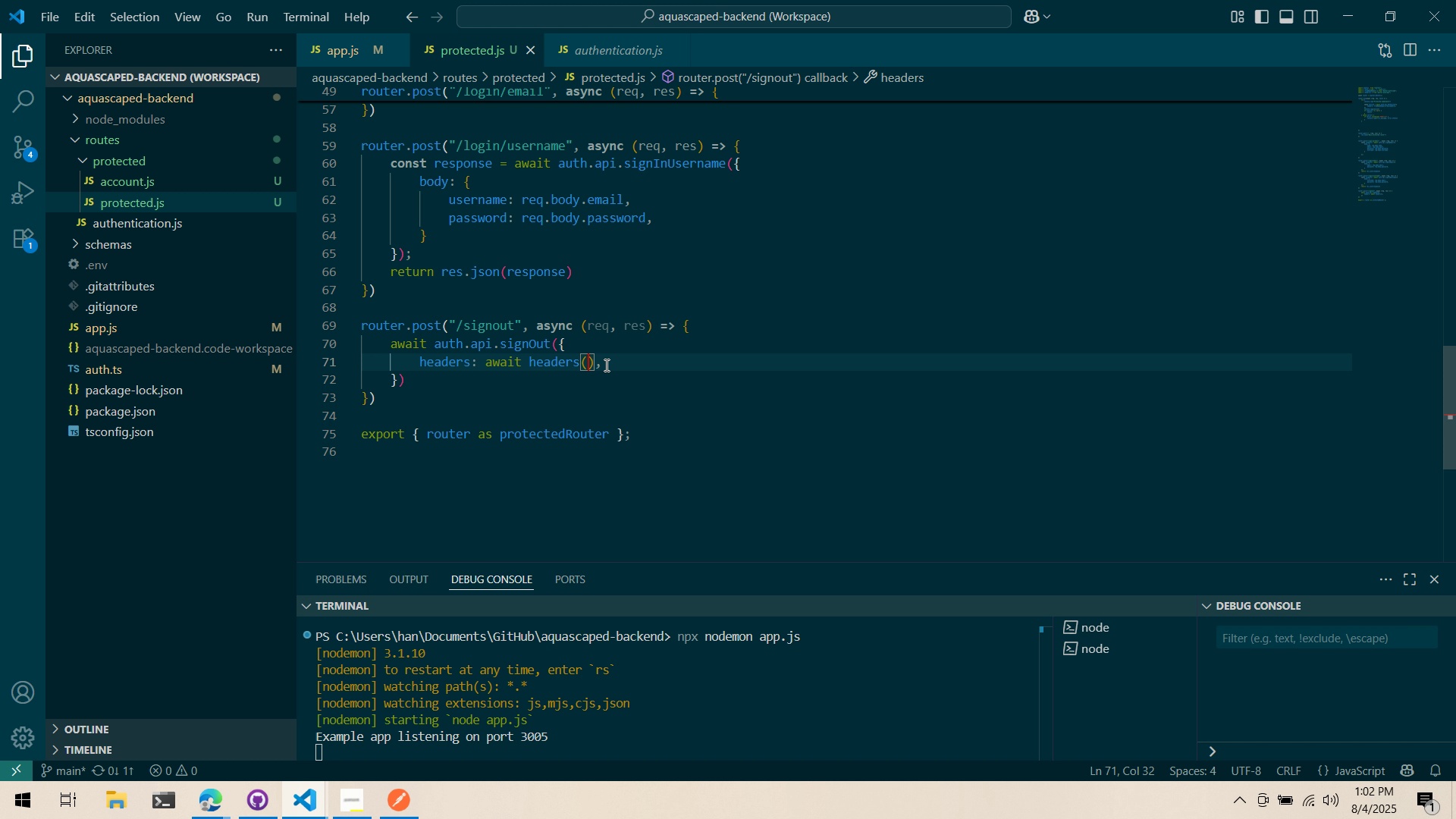 
key(Control+ControlLeft)
 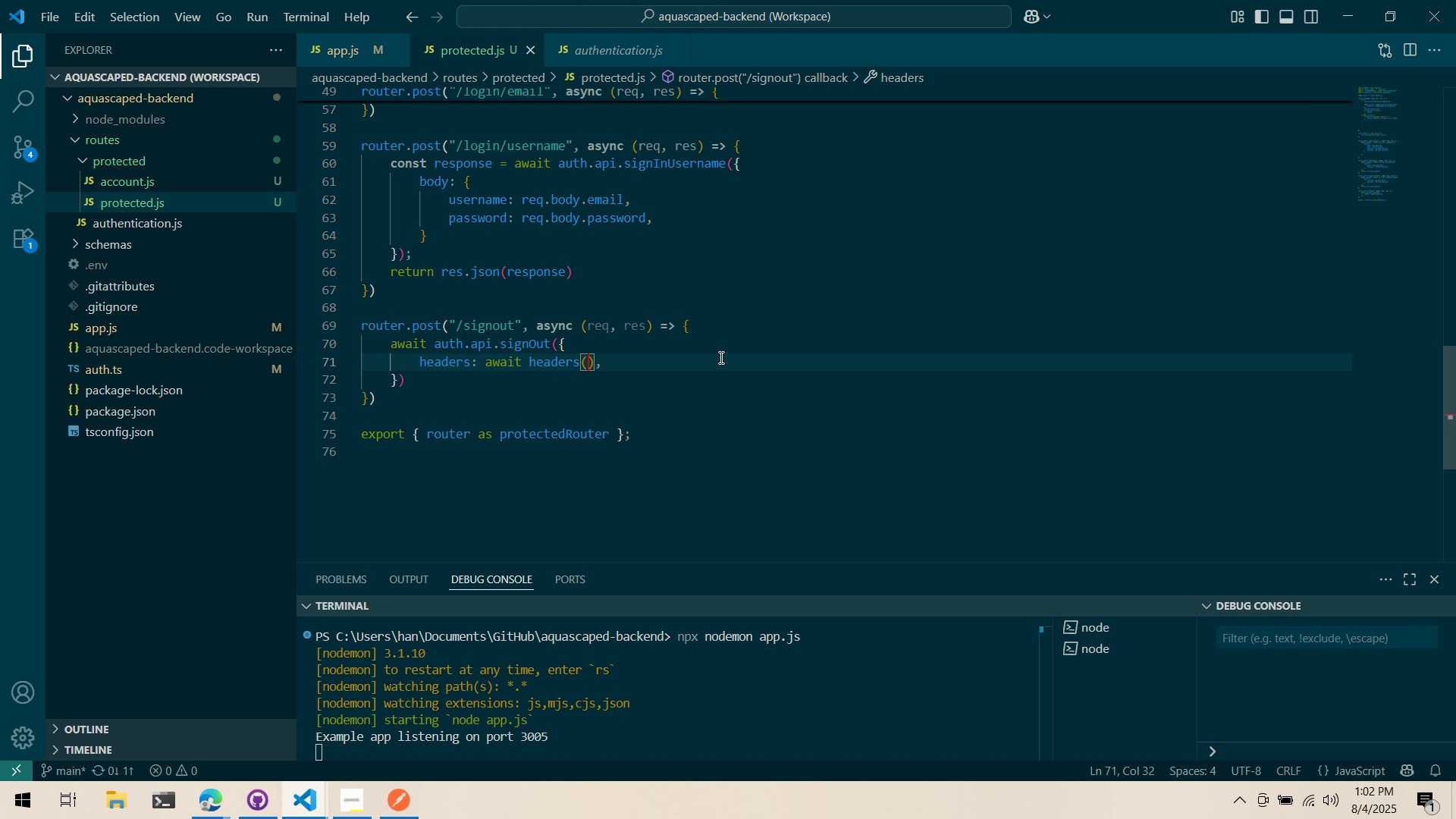 
key(Control+V)
 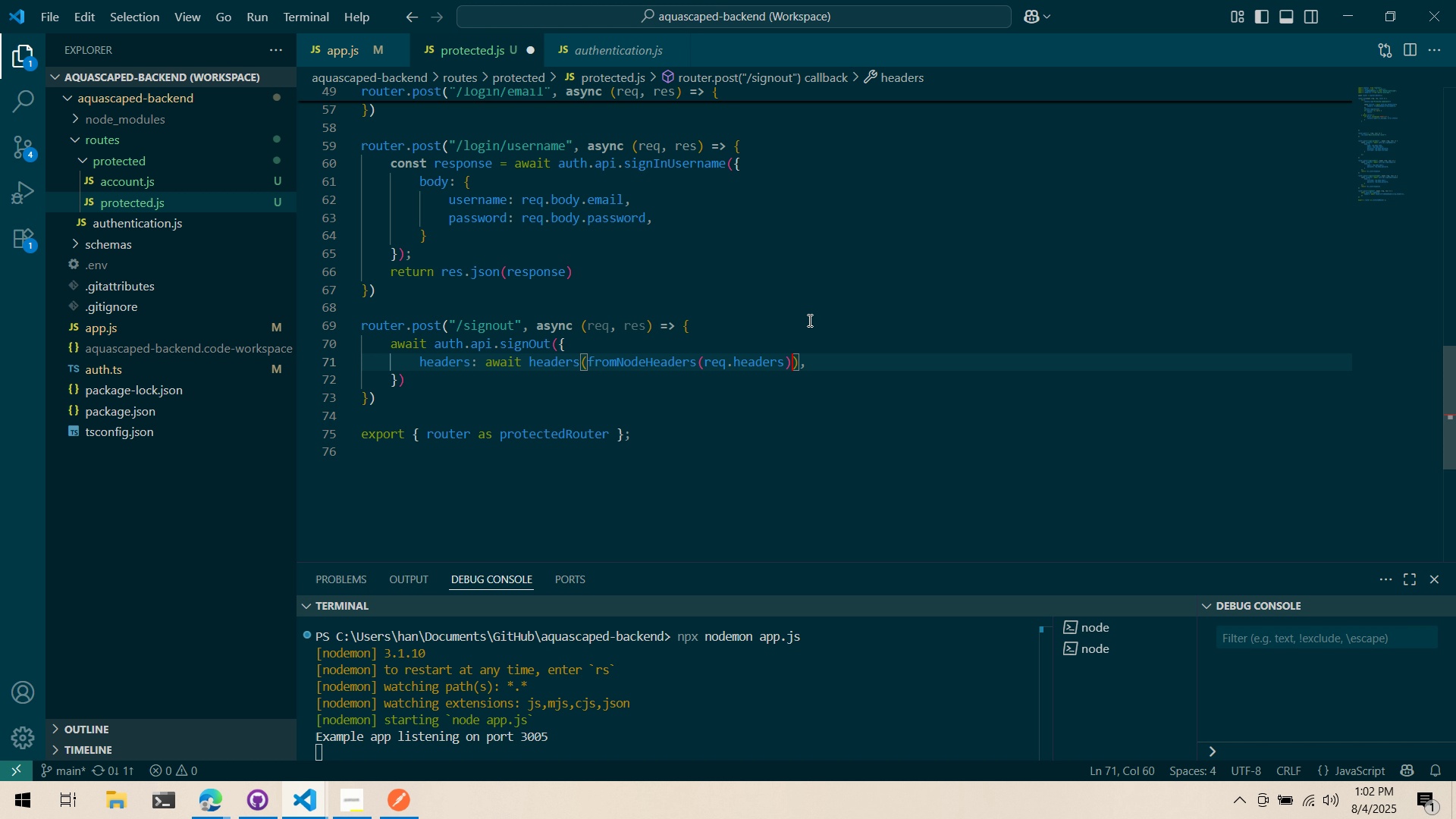 
left_click([808, 320])
 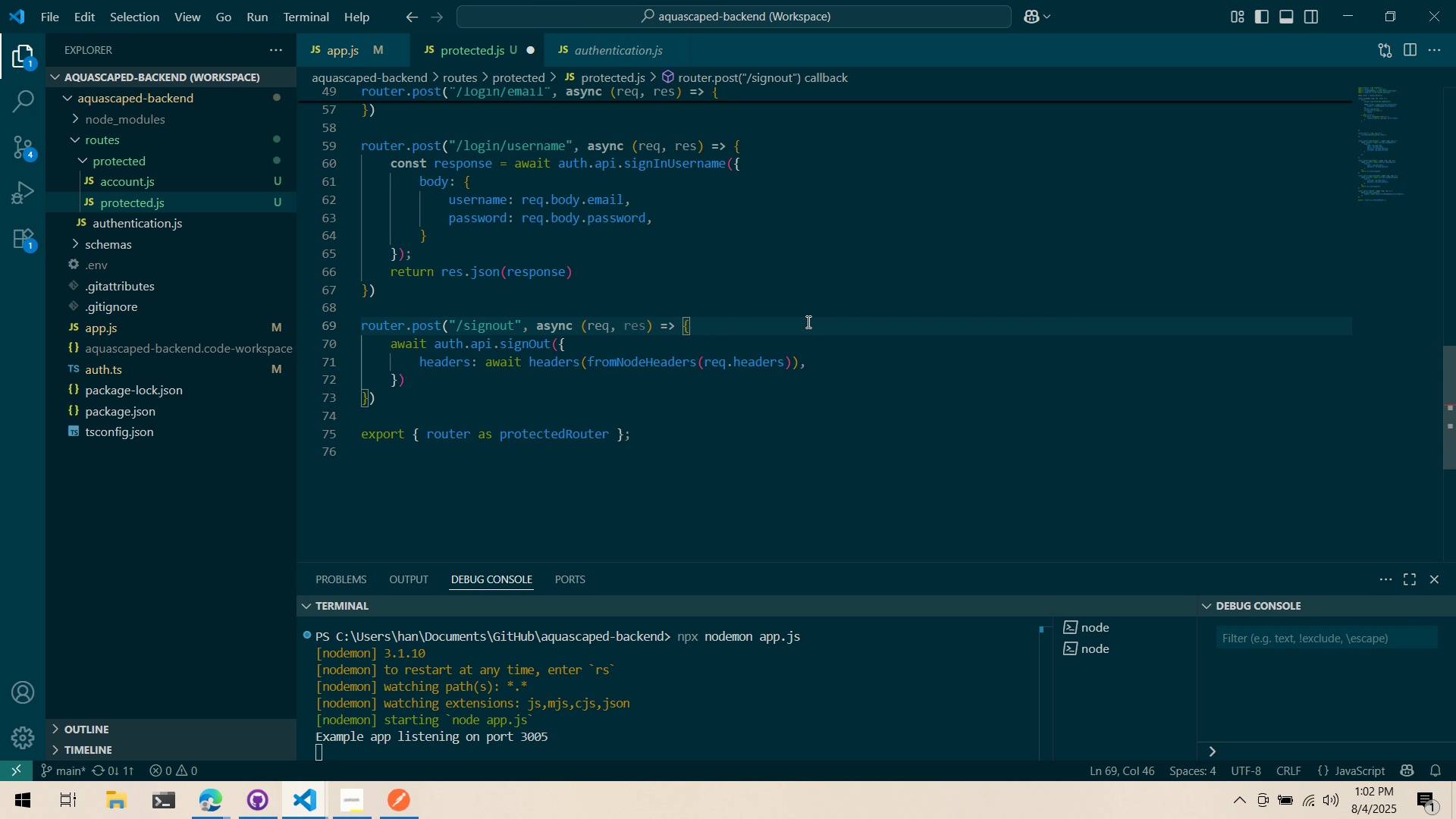 
scroll: coordinate [811, 352], scroll_direction: up, amount: 2.0
 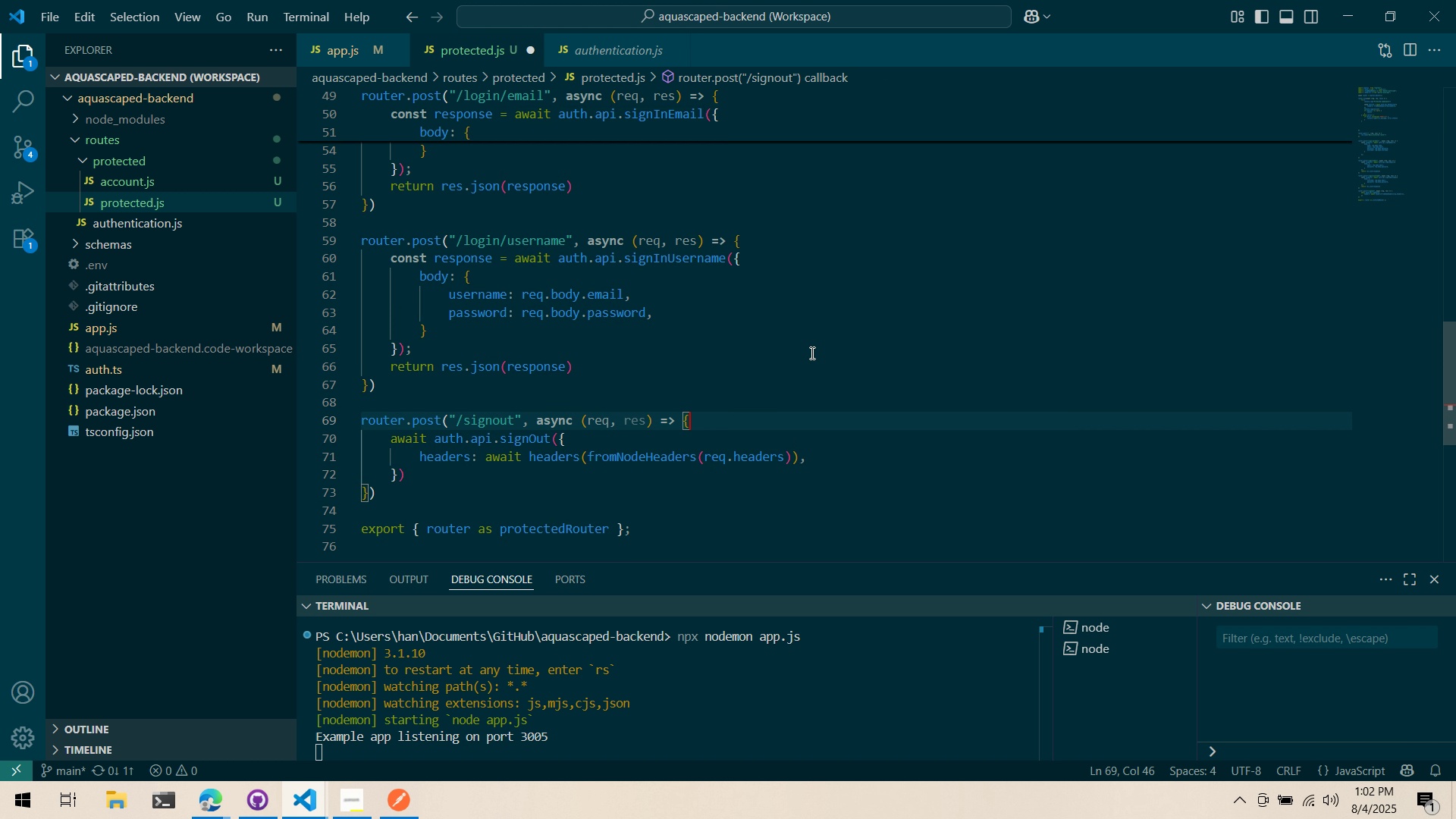 
key(Control+ControlLeft)
 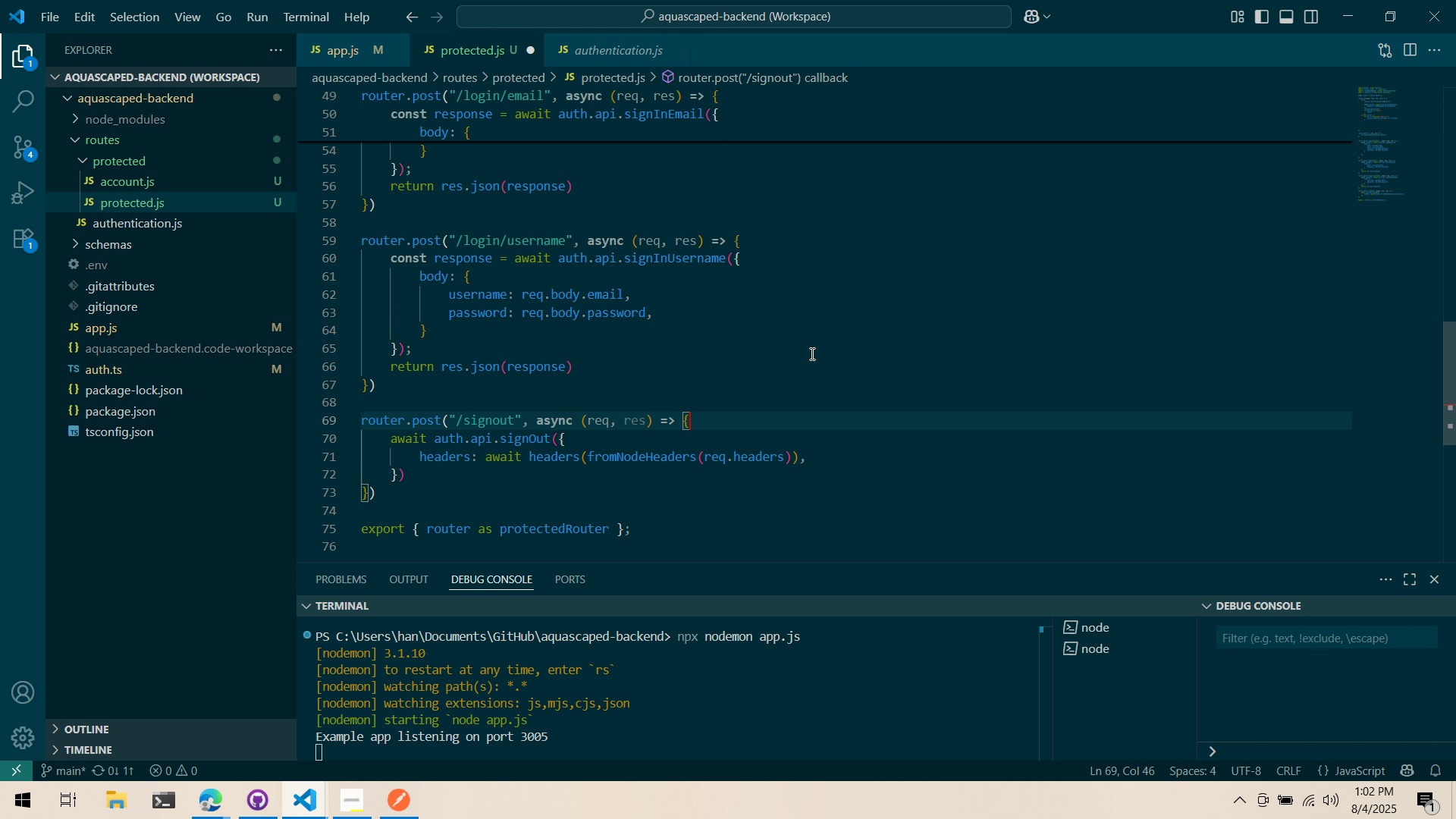 
key(Control+S)
 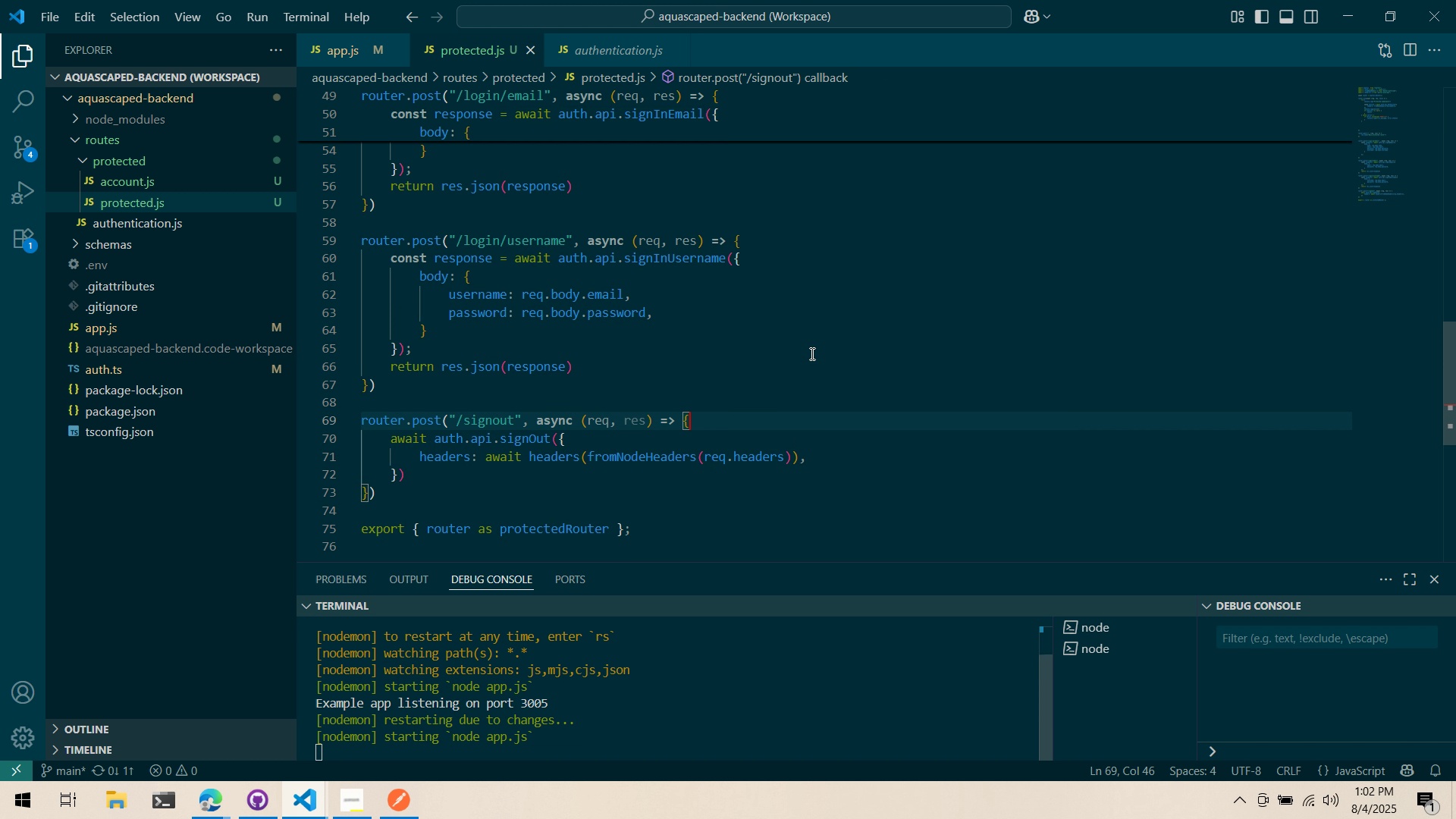 
scroll: coordinate [823, 494], scroll_direction: up, amount: 24.0
 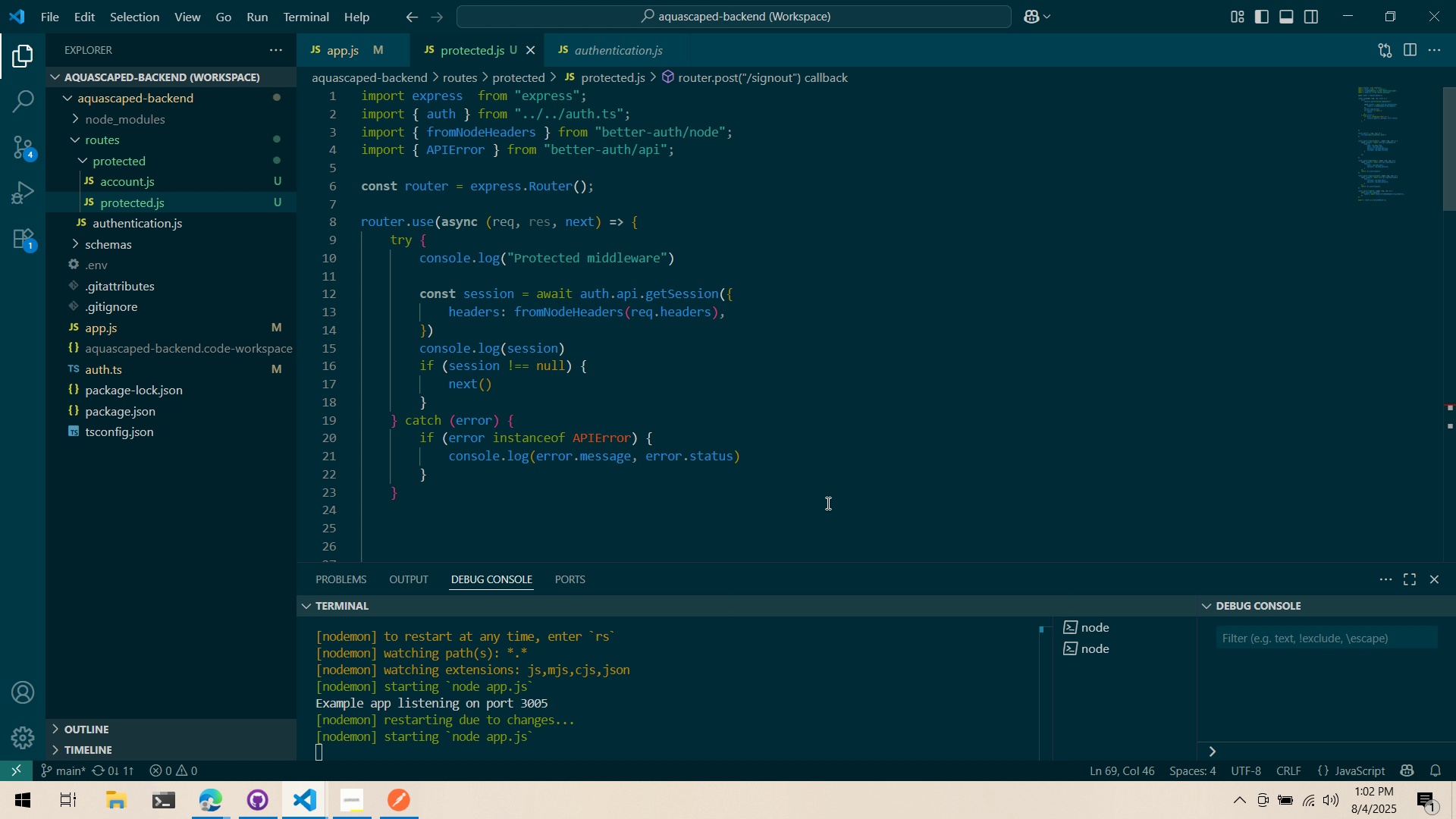 
scroll: coordinate [824, 505], scroll_direction: down, amount: 22.0
 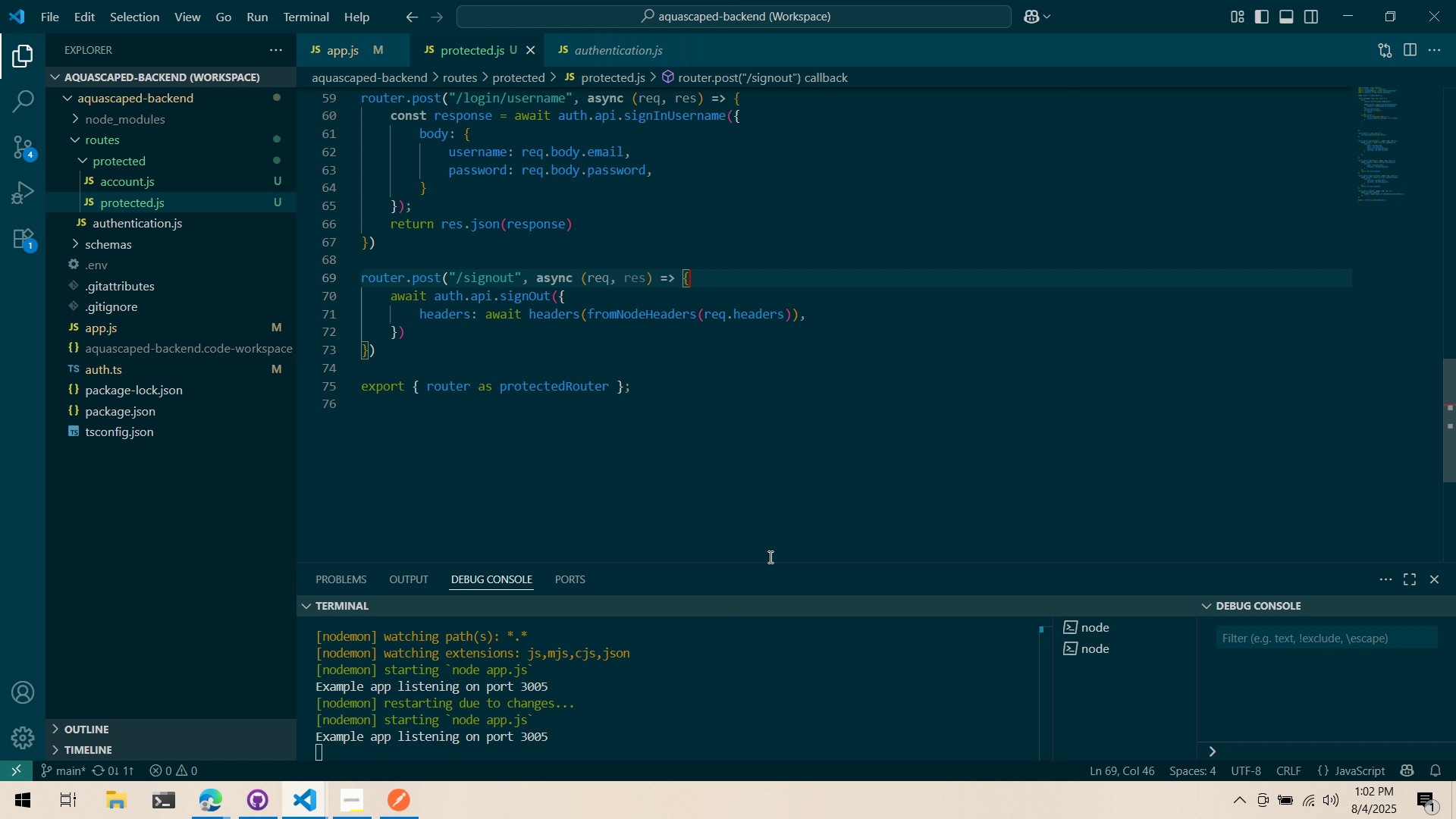 
left_click([394, 804])
 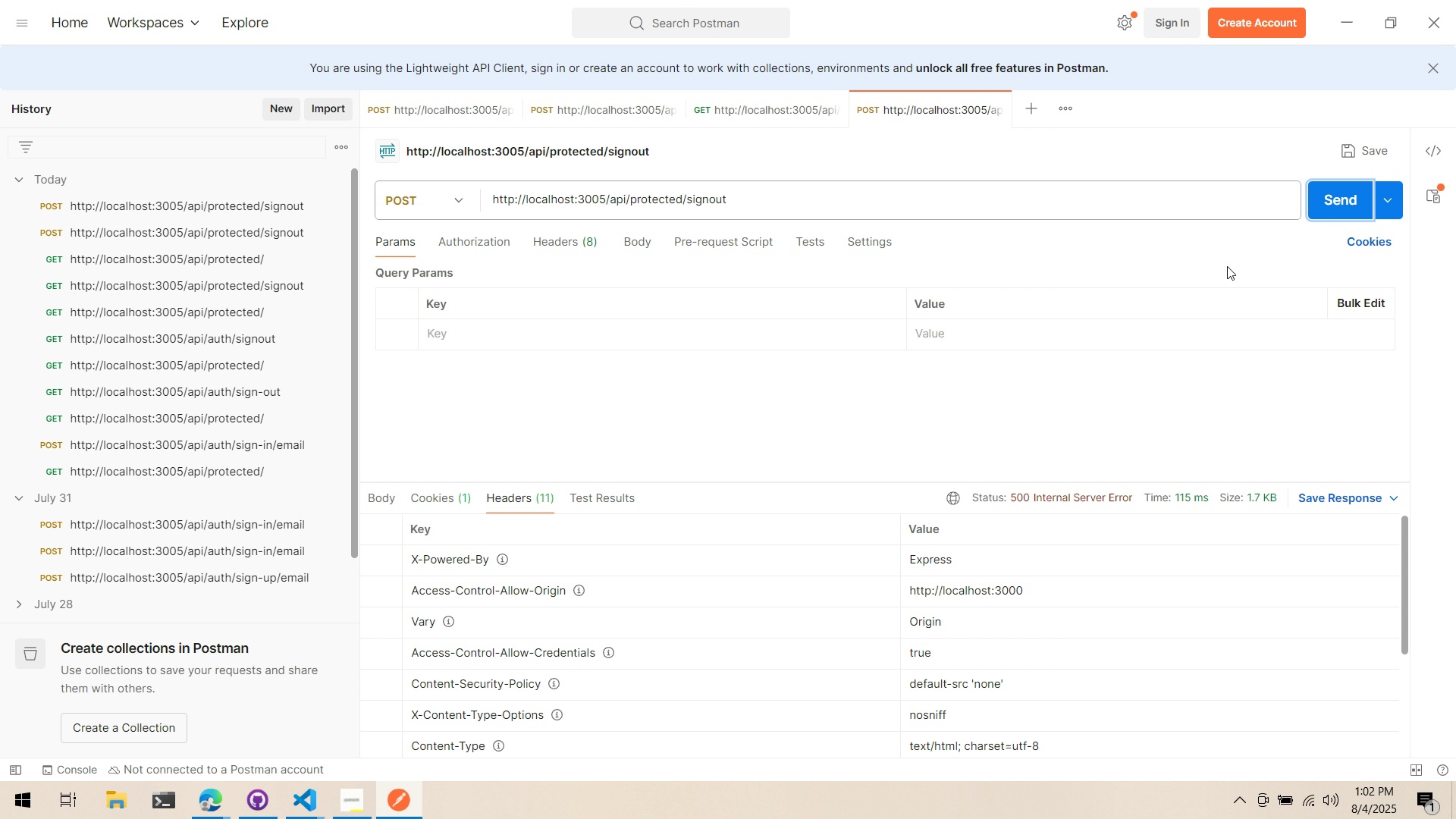 
double_click([389, 498])
 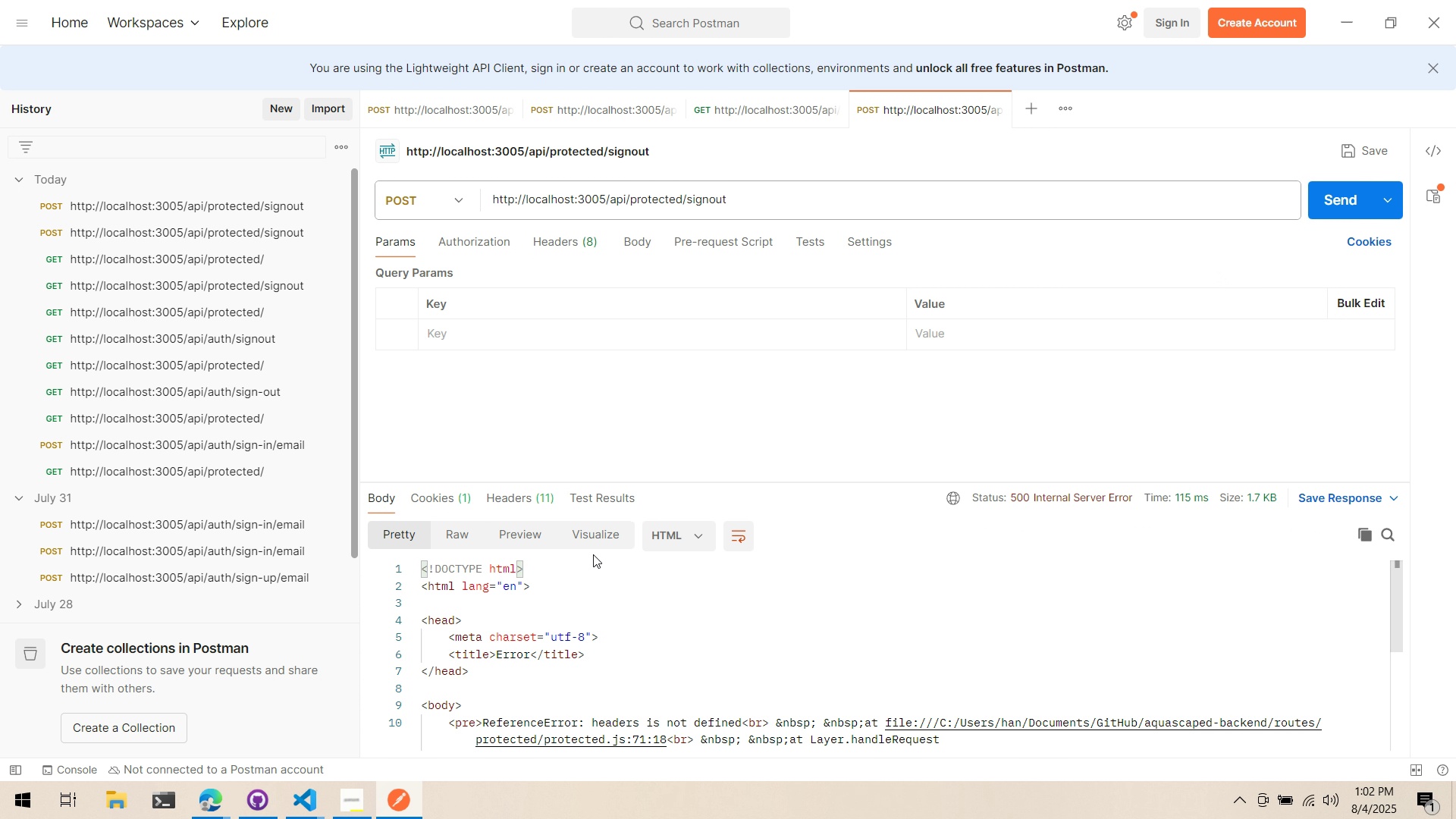 
right_click([592, 552])
 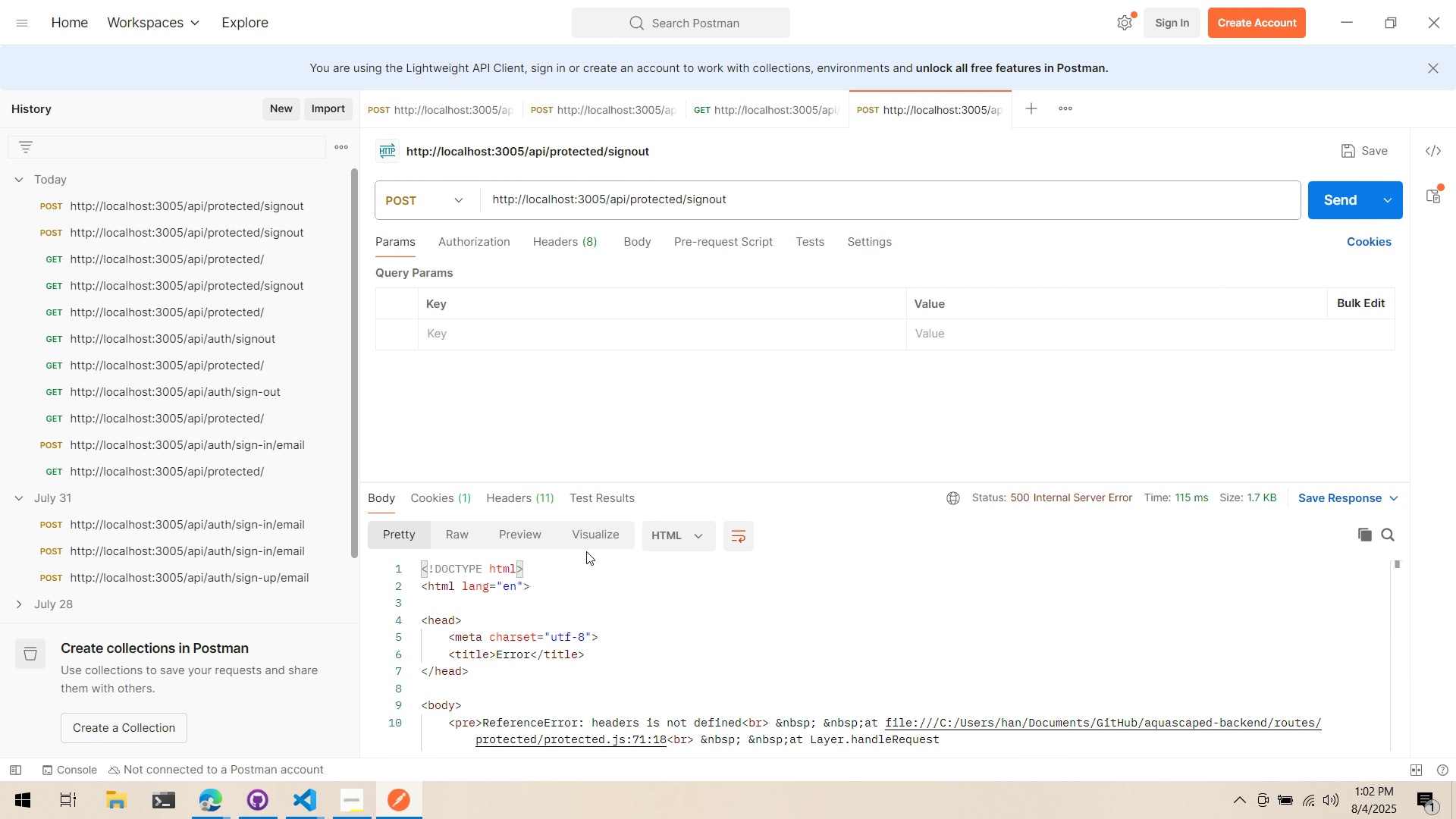 
left_click([406, 807])
 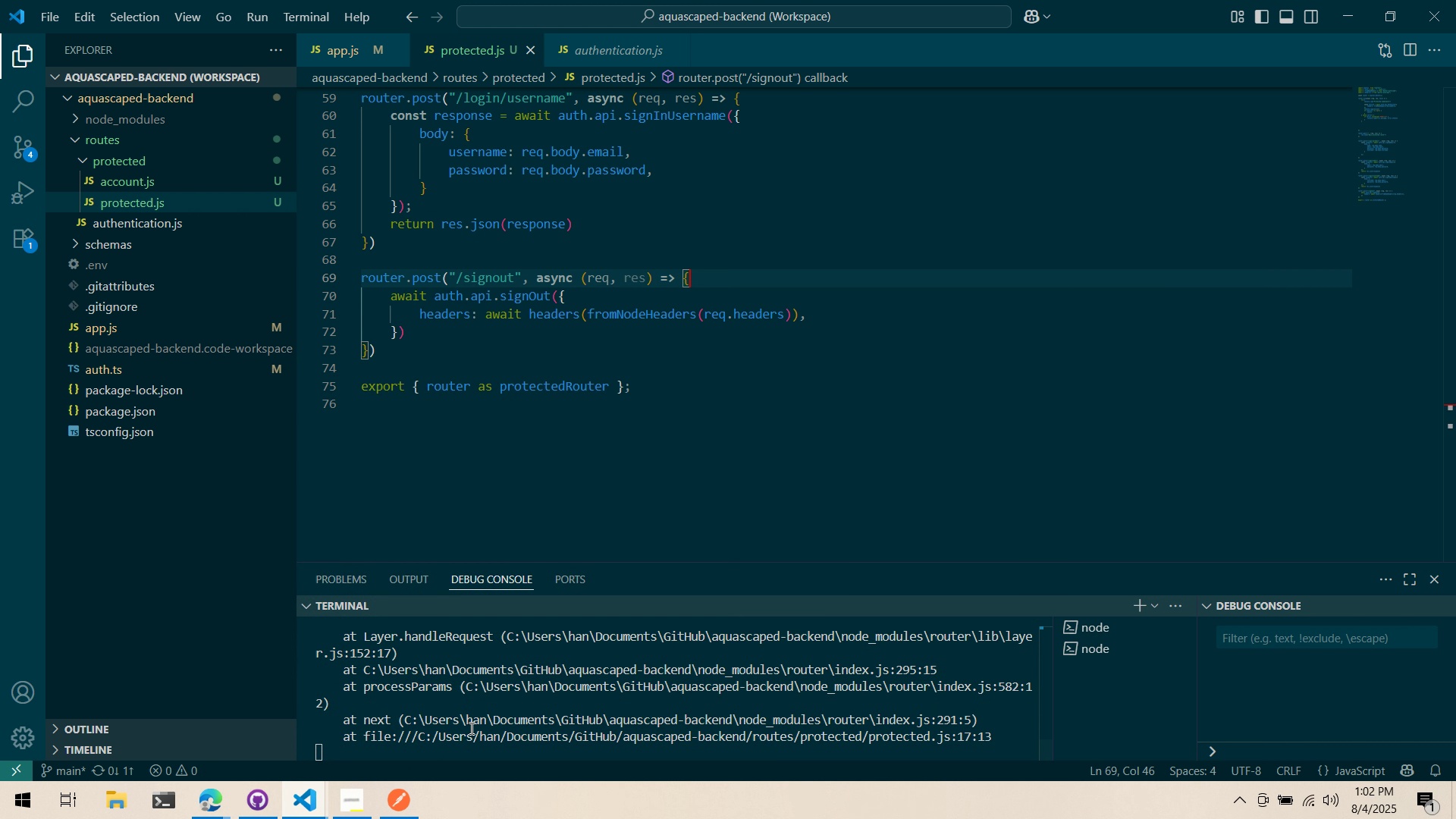 
scroll: coordinate [508, 715], scroll_direction: up, amount: 2.0
 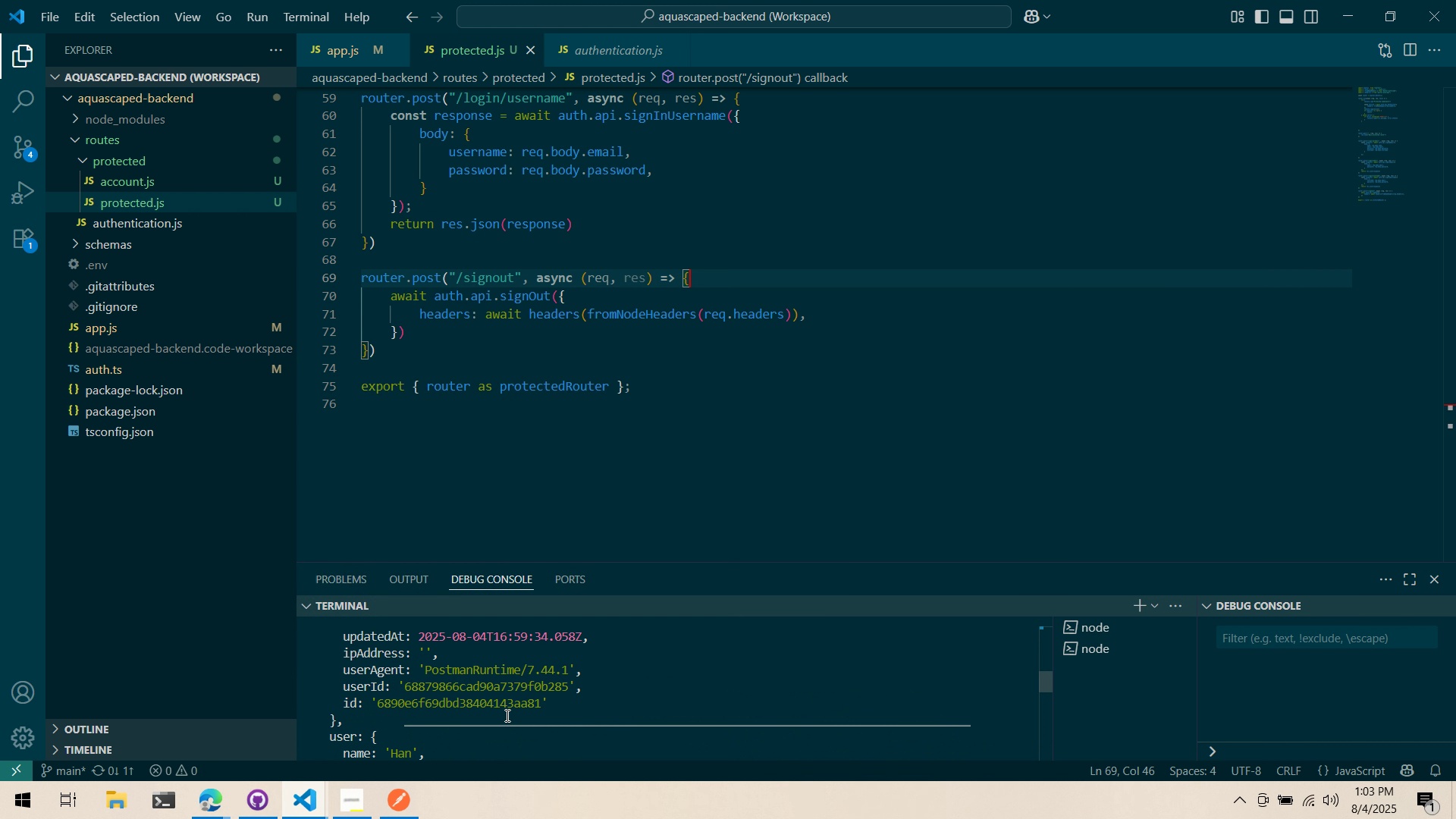 
scroll: coordinate [378, 711], scroll_direction: down, amount: 3.0
 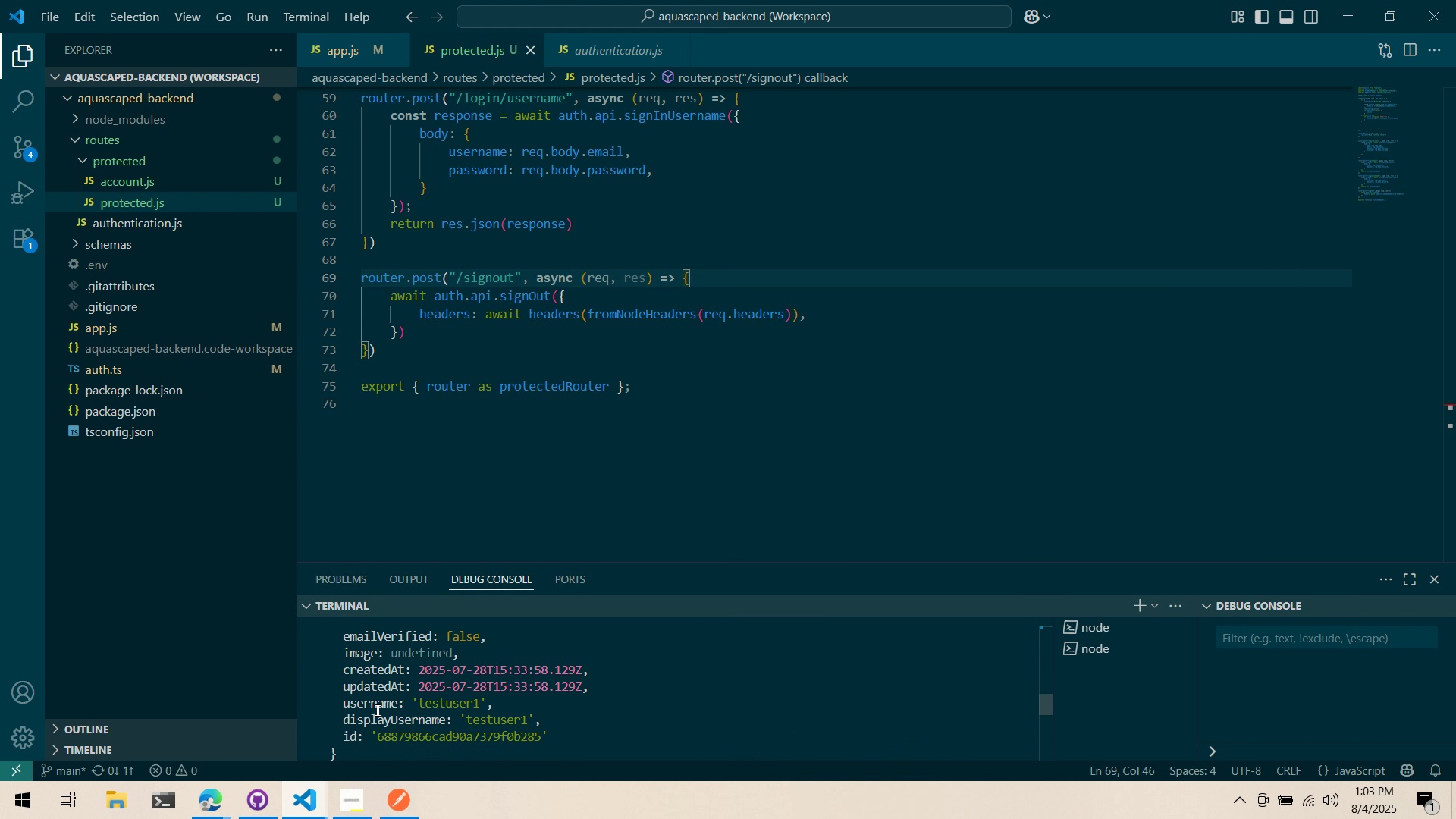 
scroll: coordinate [376, 709], scroll_direction: up, amount: 2.0
 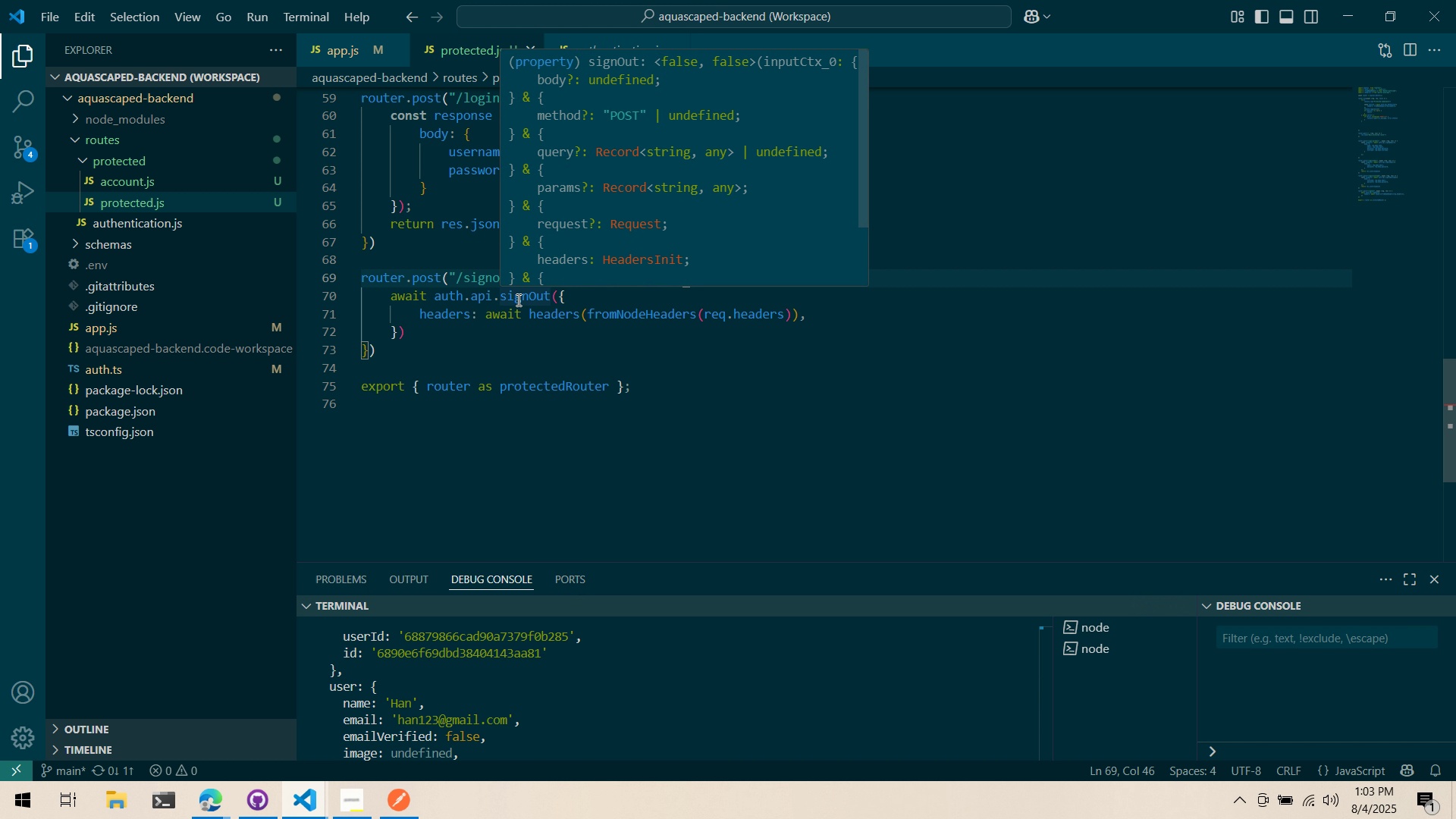 
wait(6.57)
 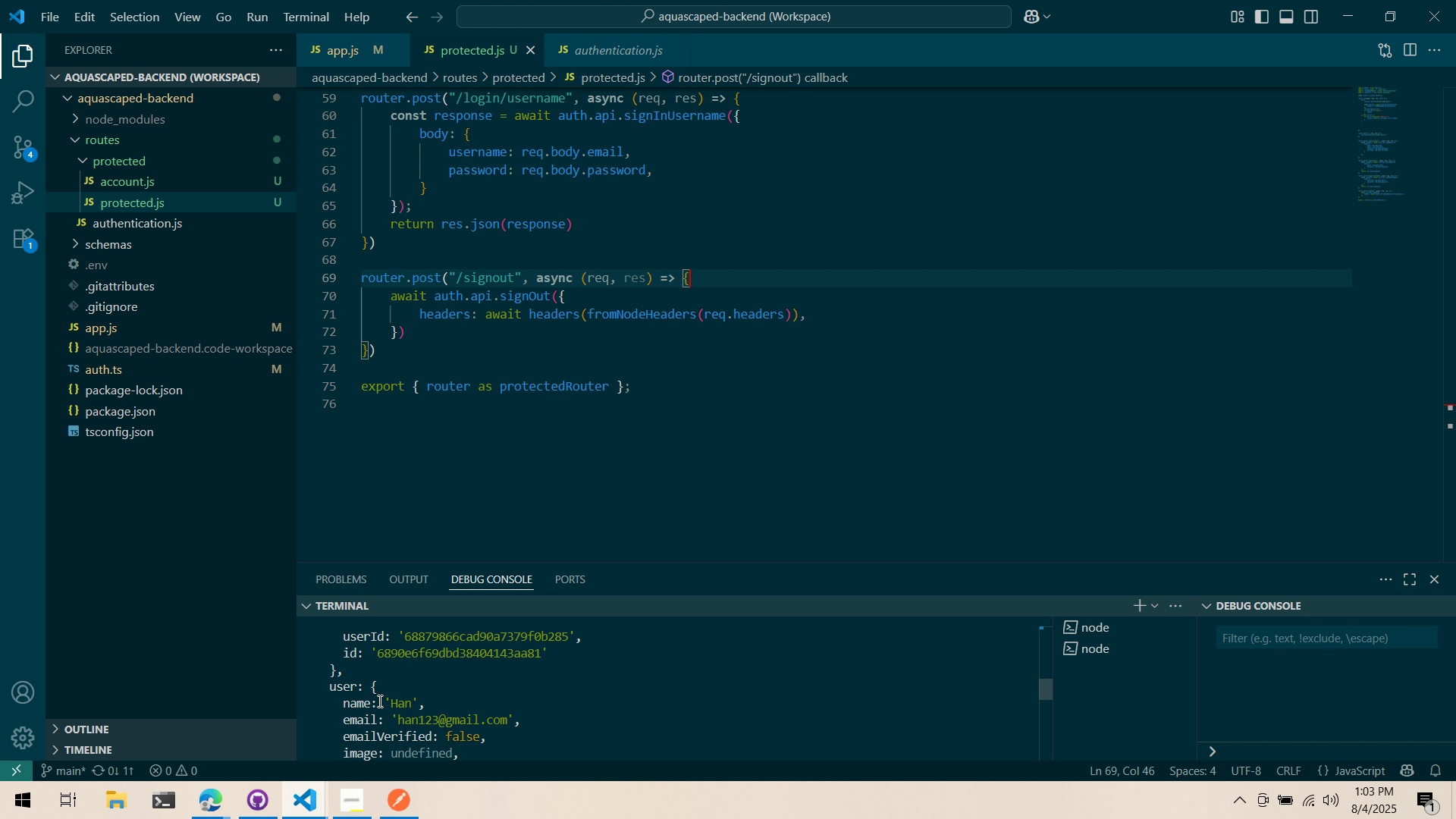 
right_click([513, 312])
 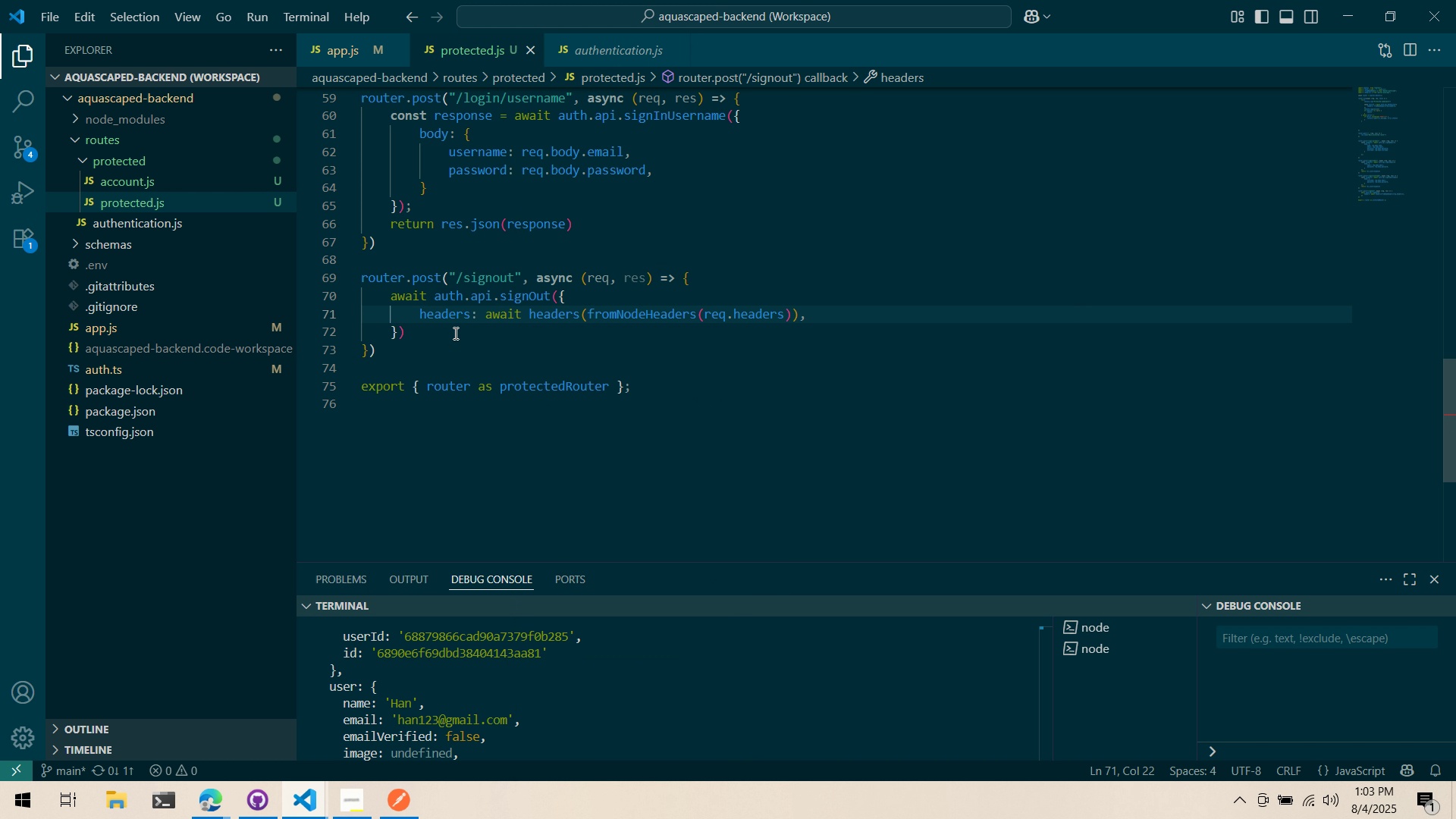 
double_click([467, 322])
 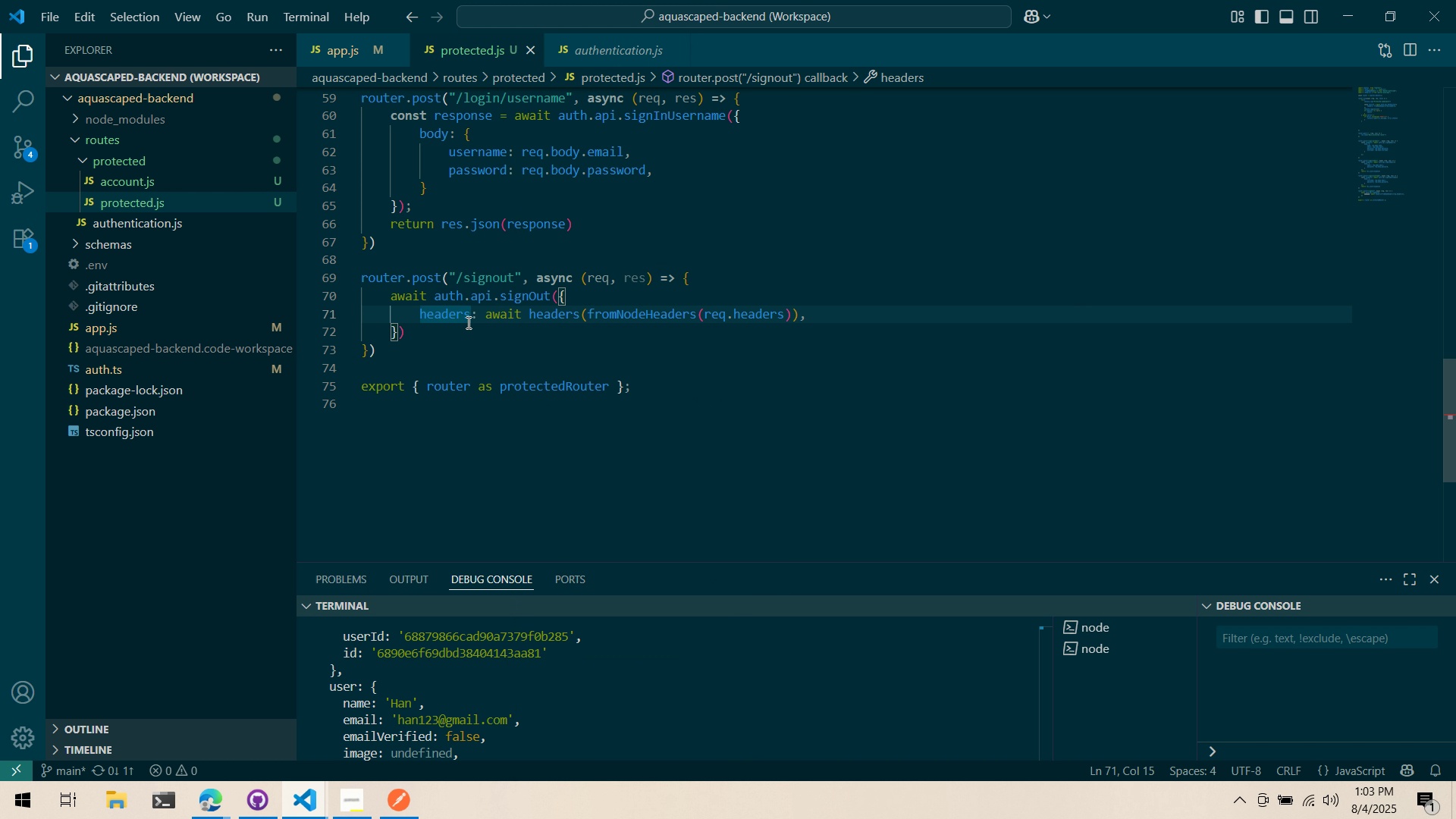 
key(Control+ControlLeft)
 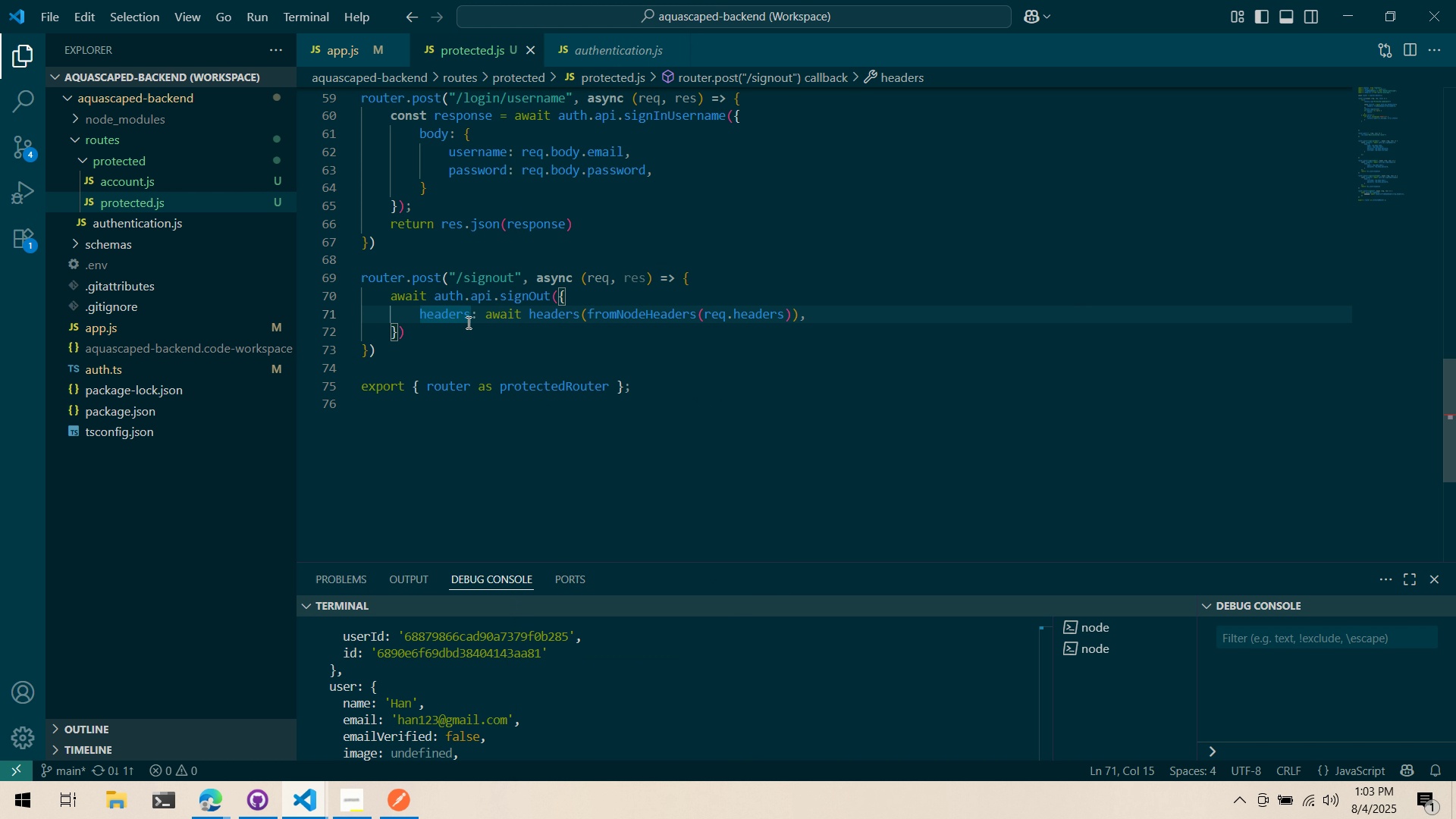 
key(Control+X)
 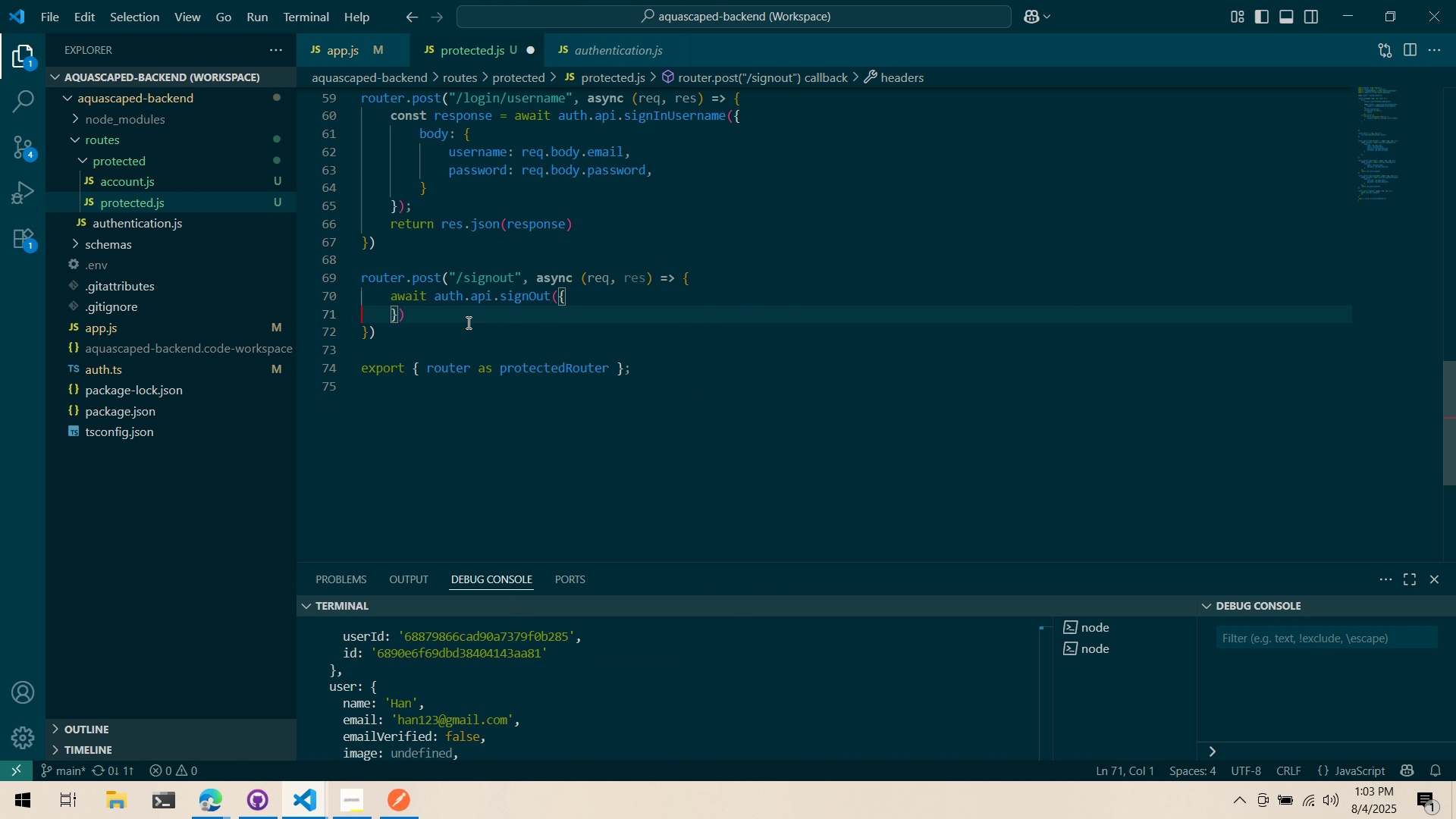 
key(Control+ControlLeft)
 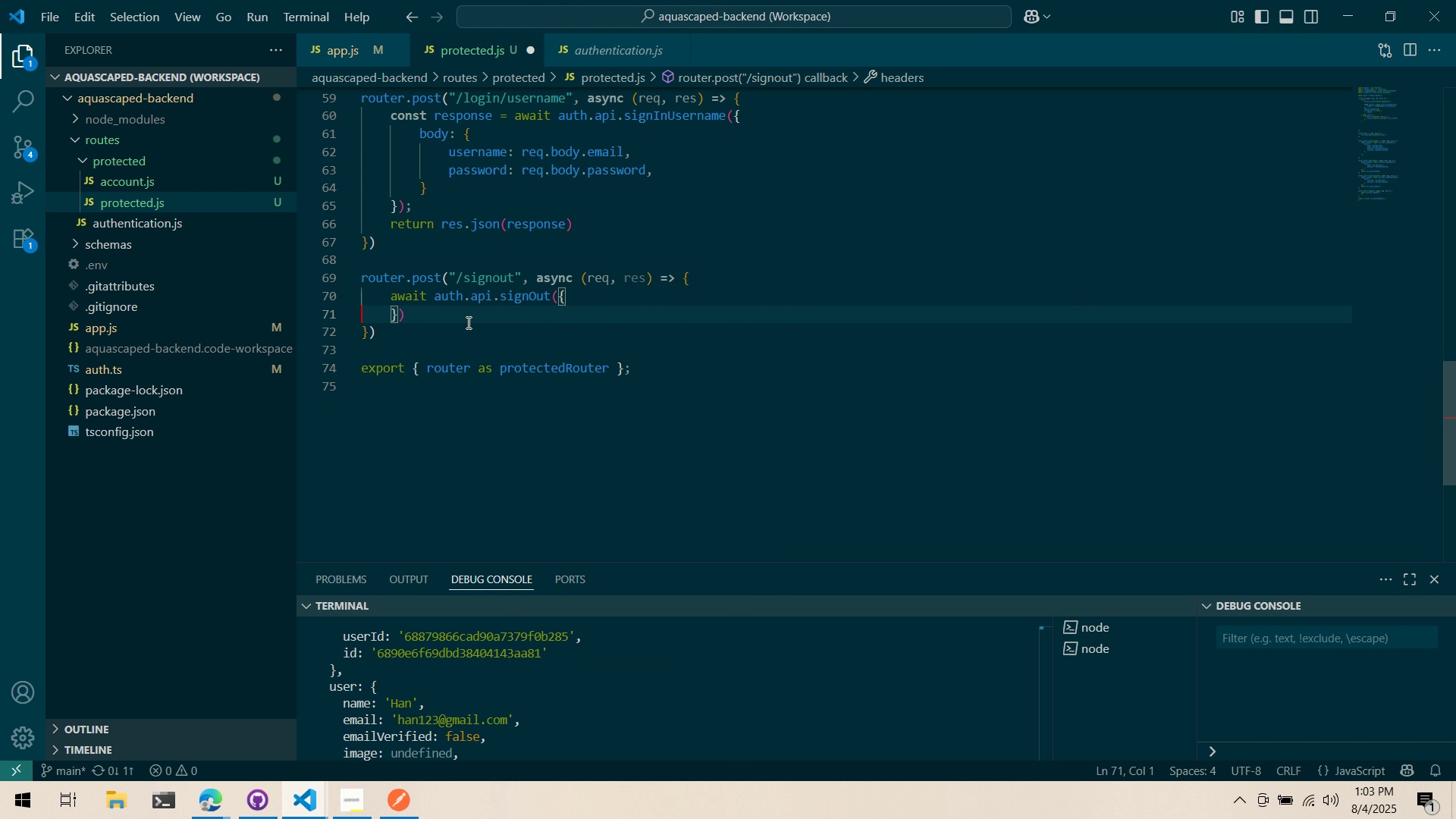 
key(Control+S)
 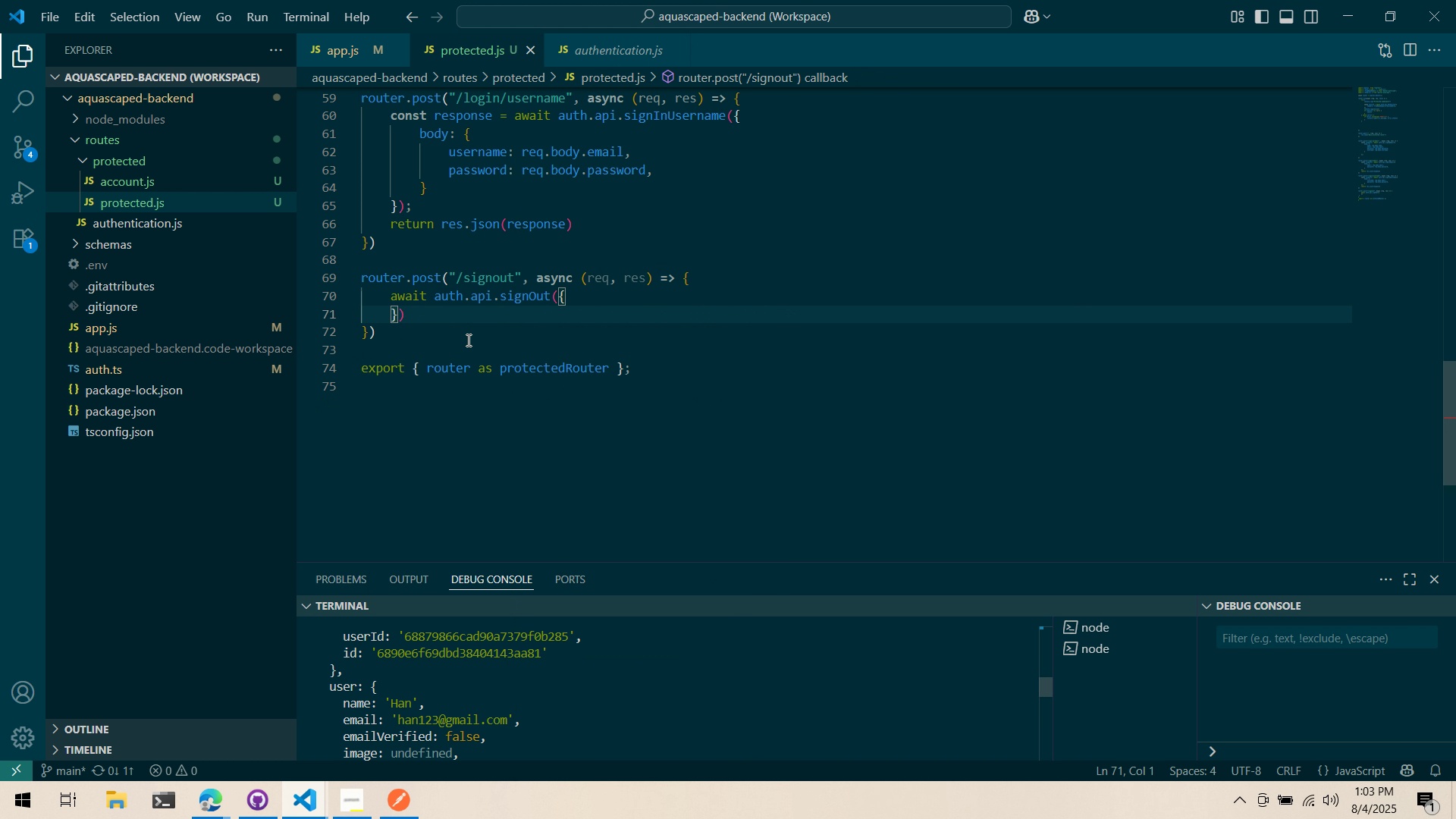 
left_click([467, 340])
 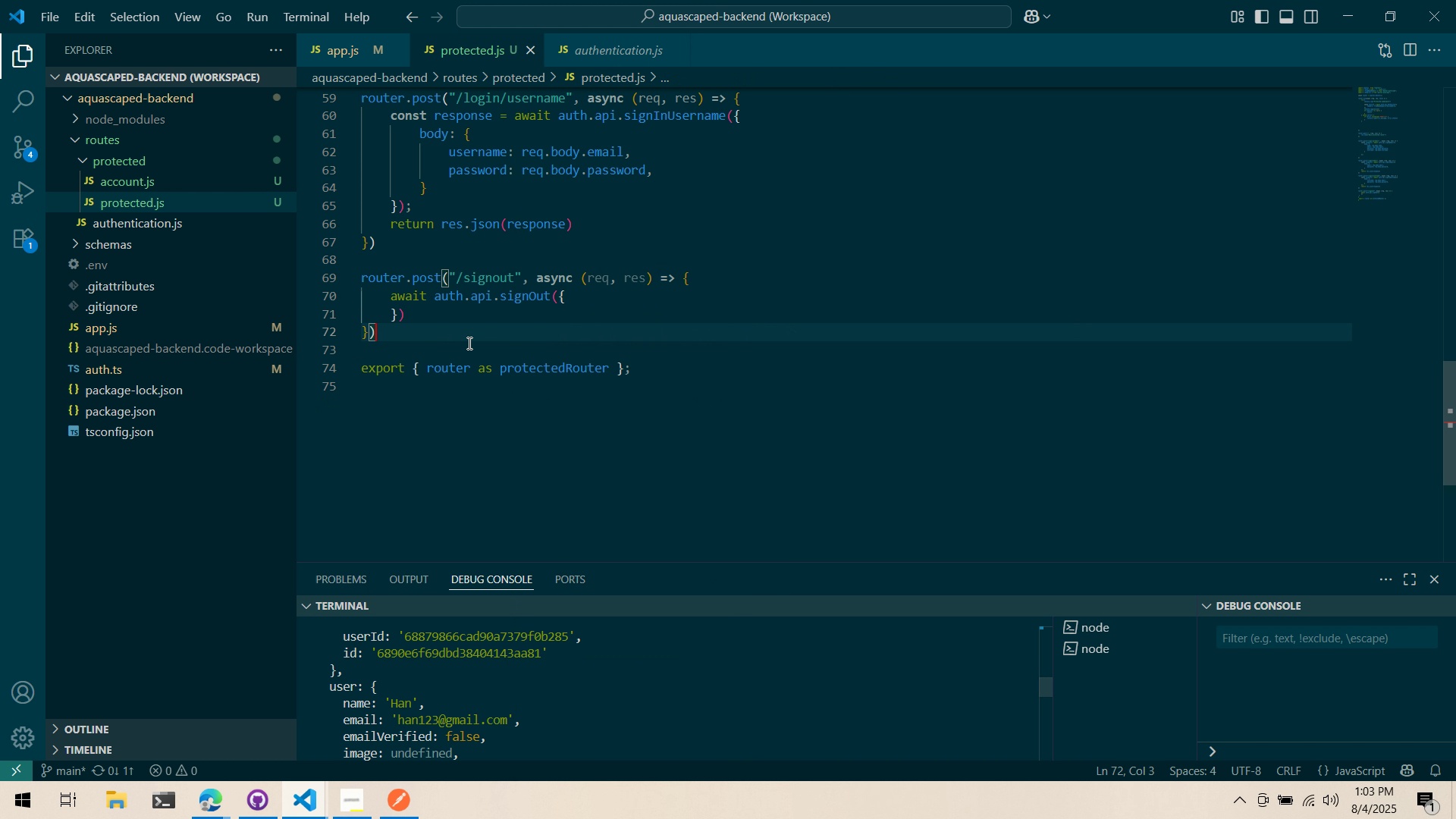 
key(Alt+AltLeft)
 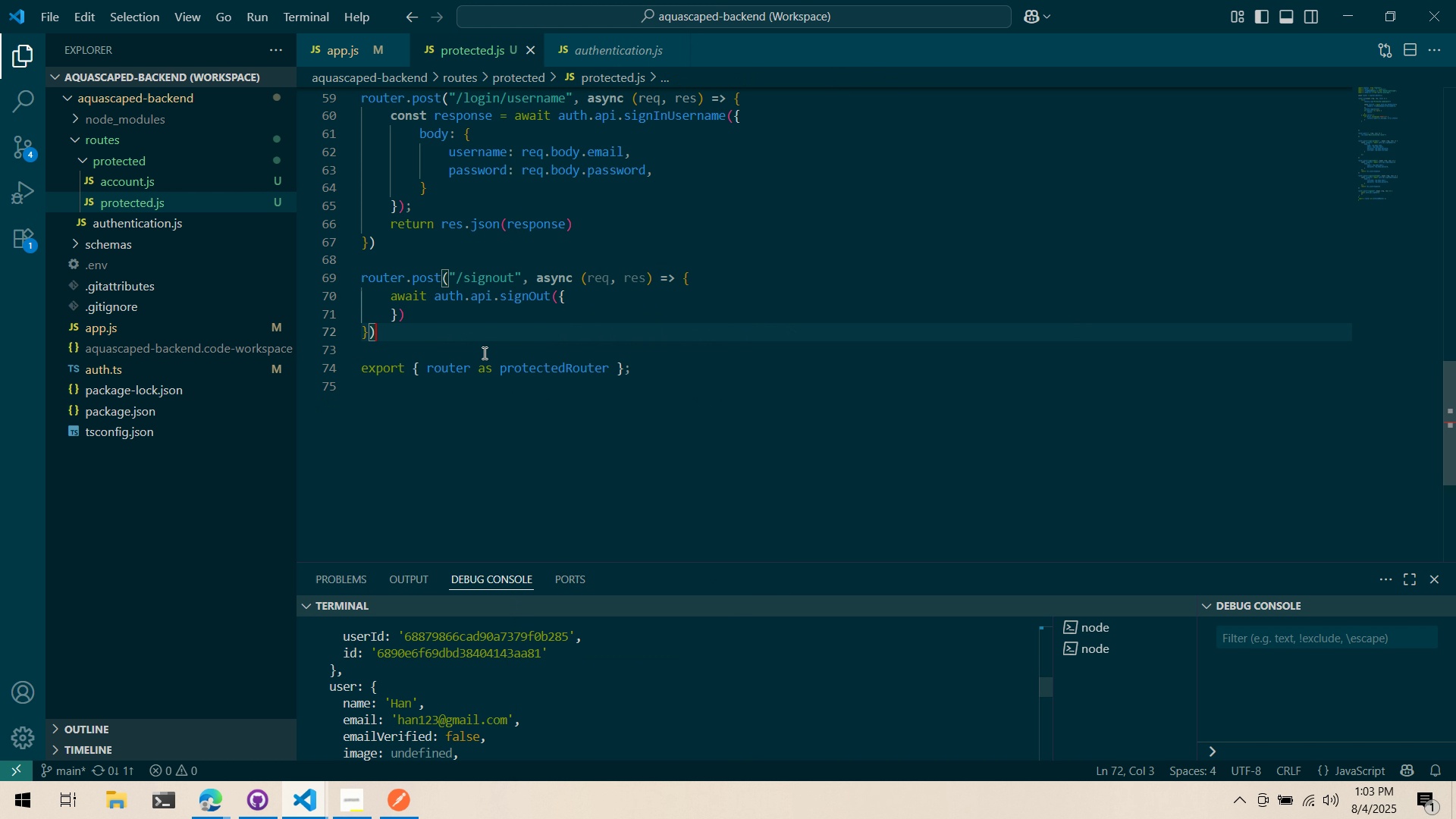 
key(Alt+Tab)
 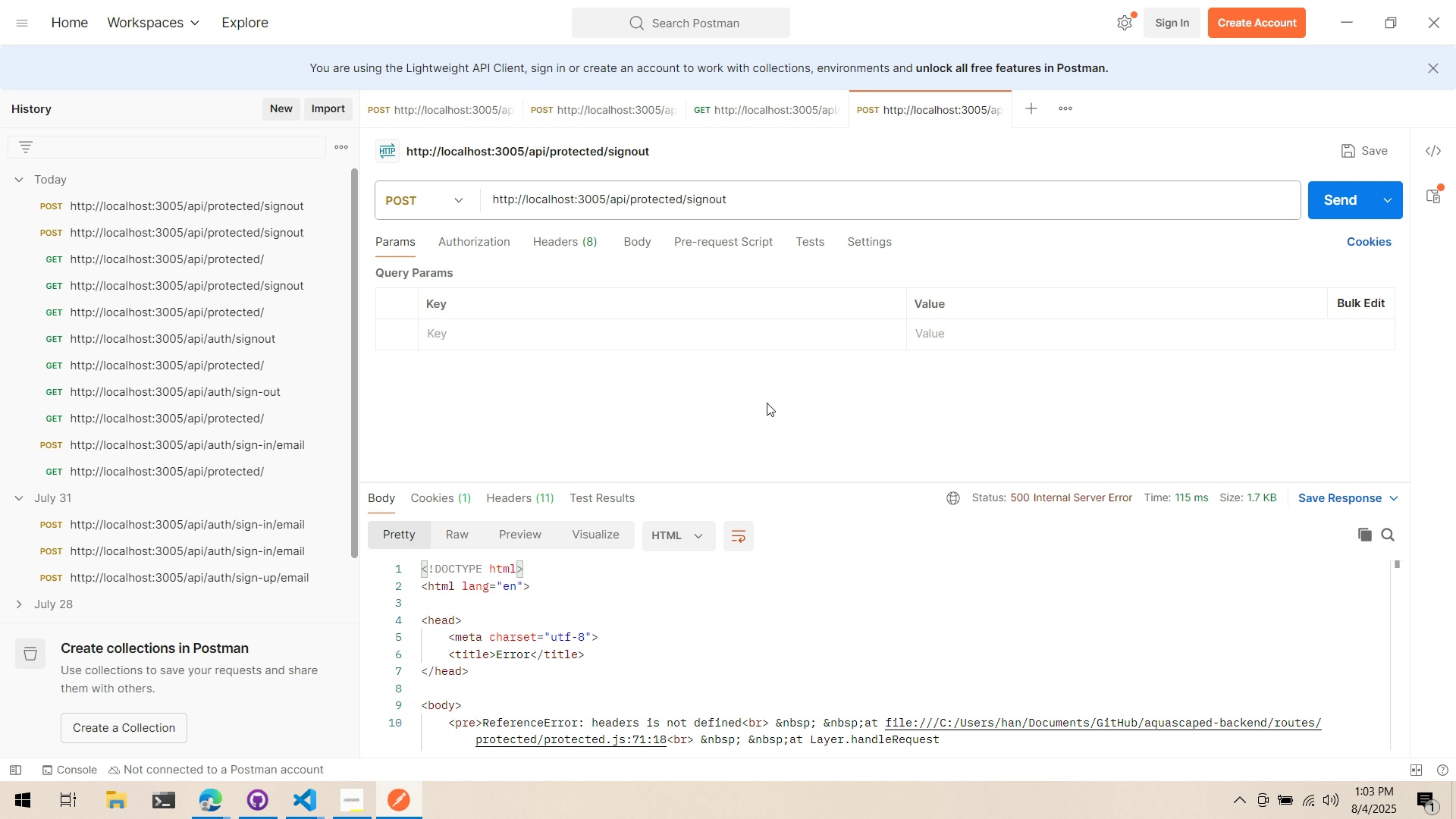 
key(Alt+AltLeft)
 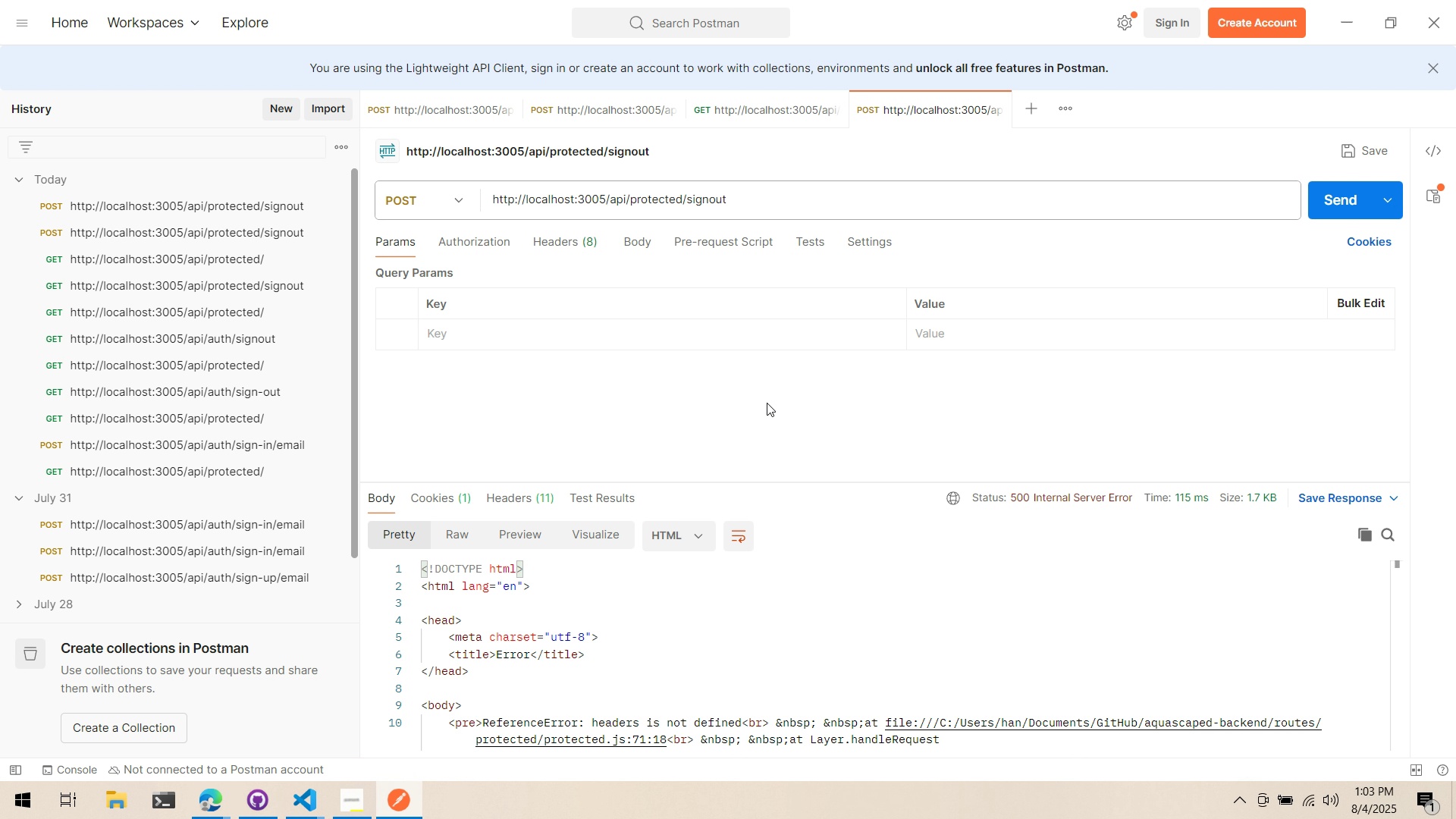 
key(Alt+Tab)
 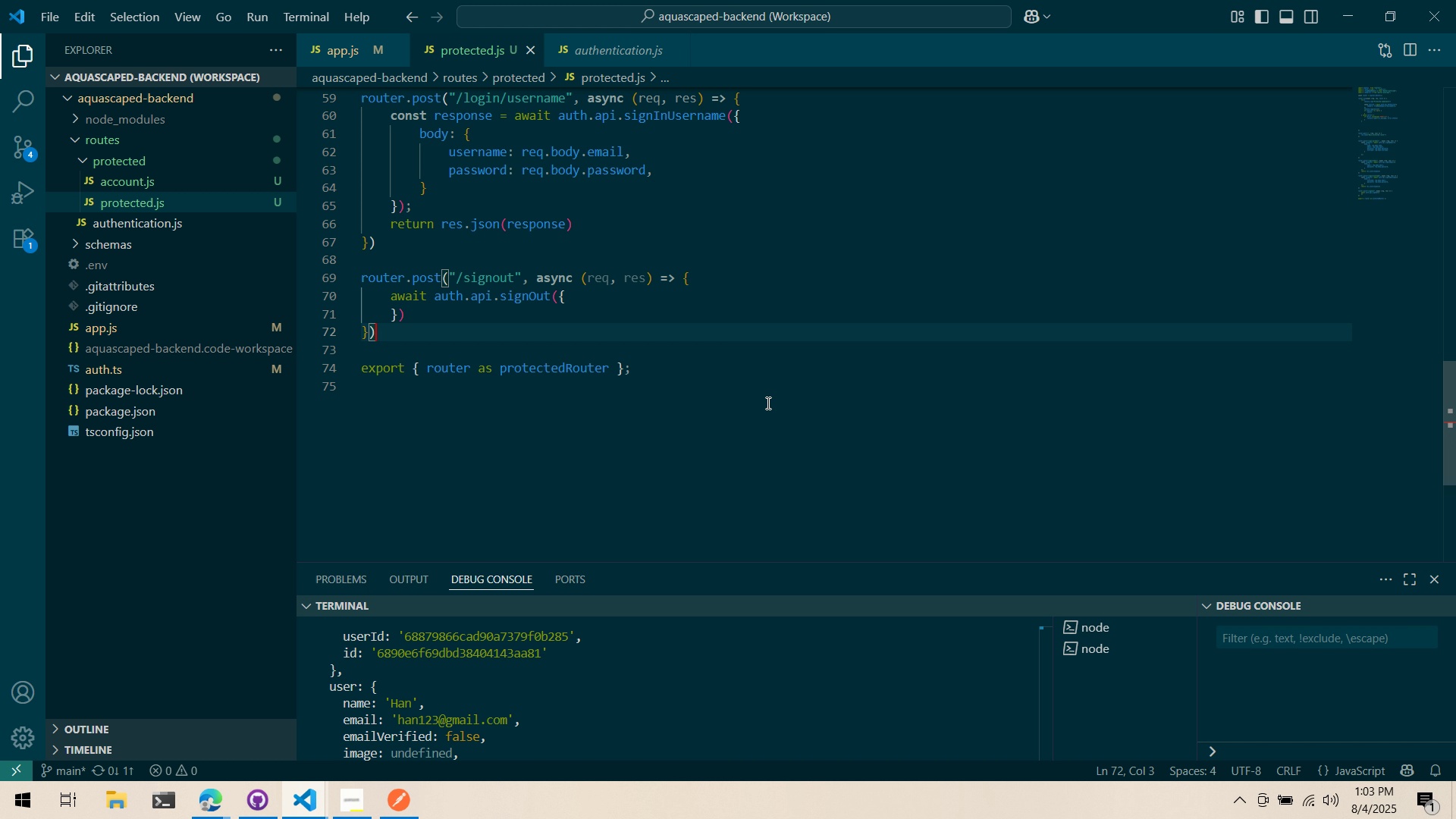 
key(Alt+Tab)
 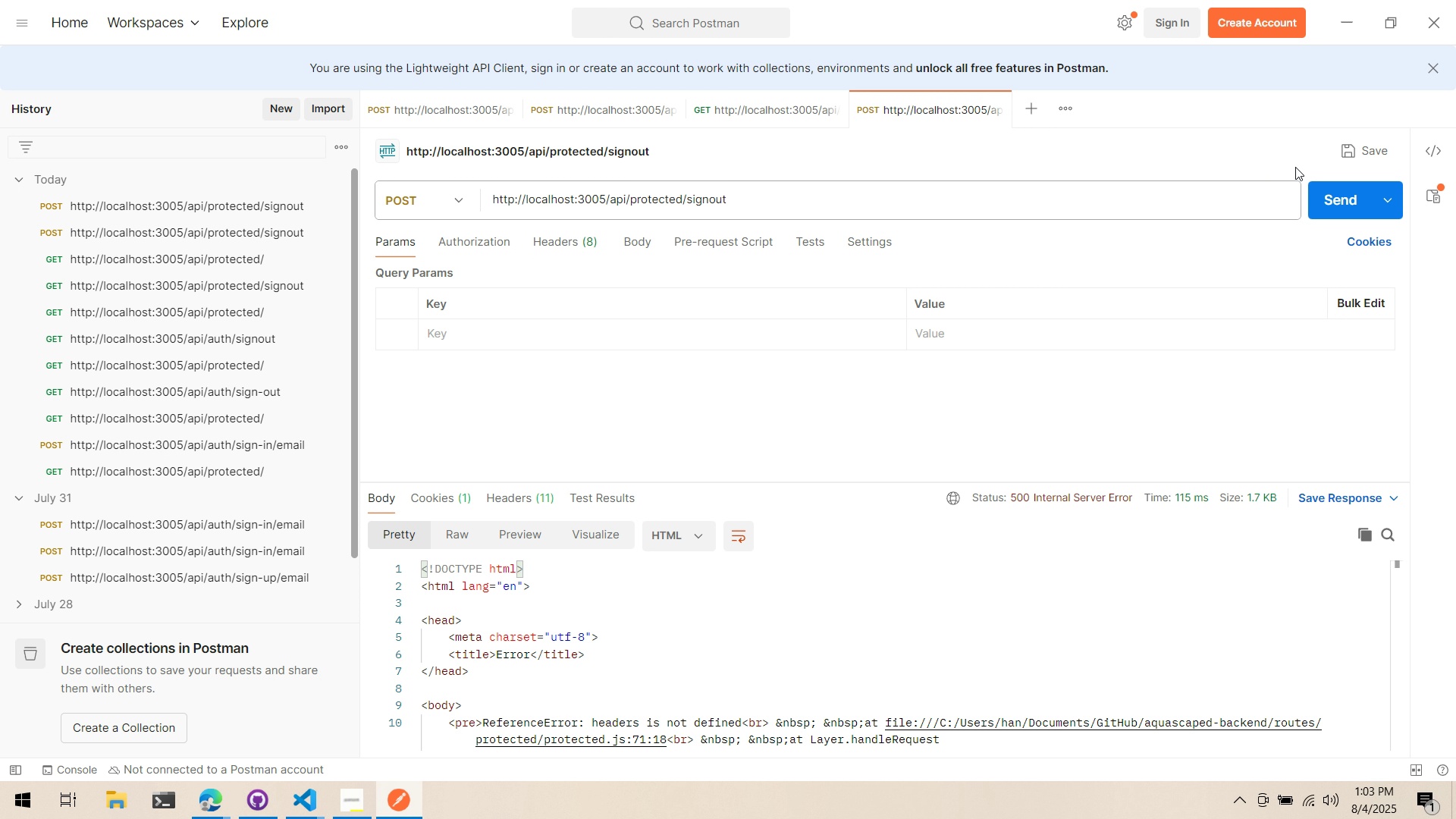 
left_click([1330, 202])
 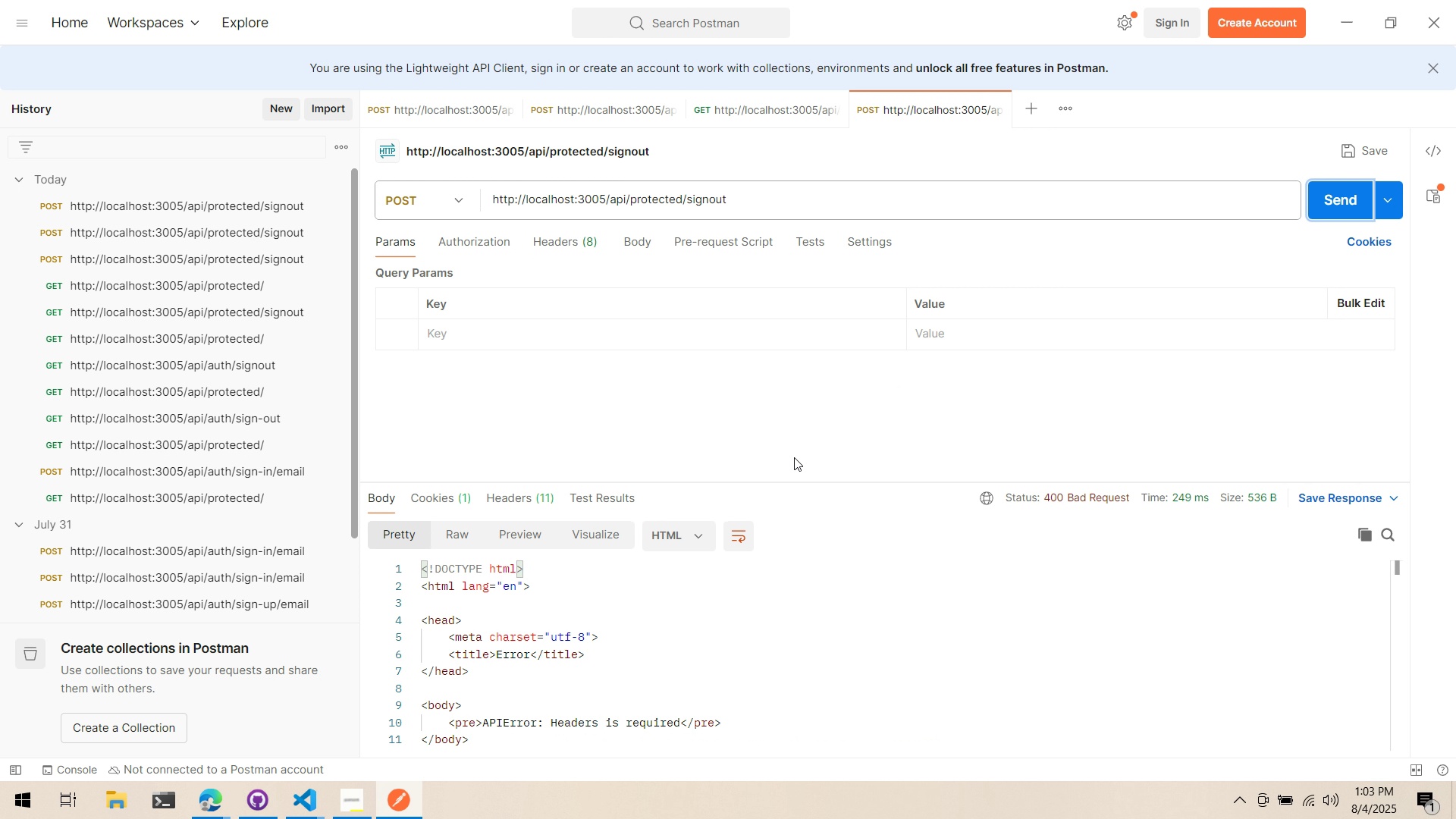 
left_click([403, 805])
 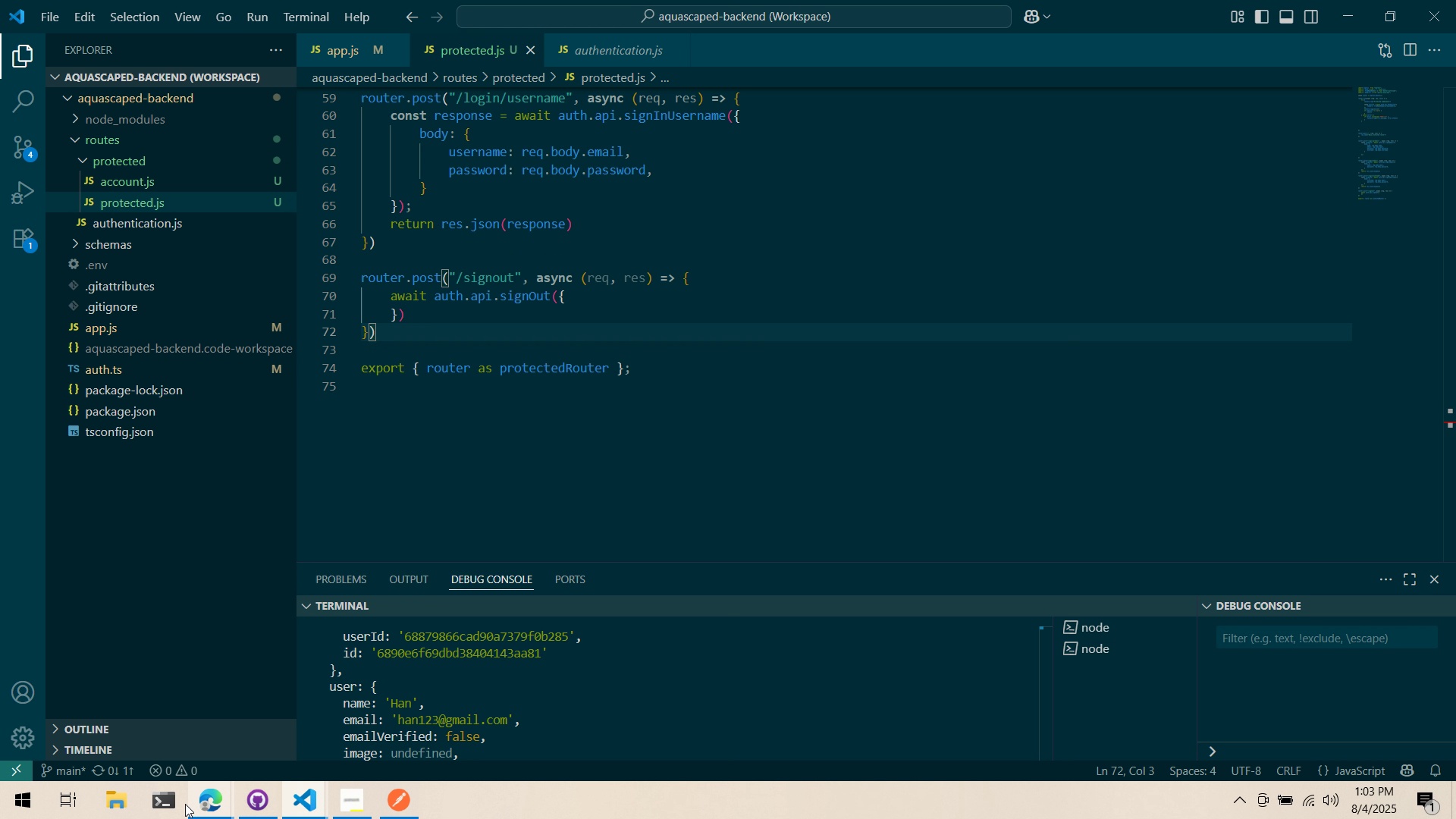 
left_click([198, 802])
 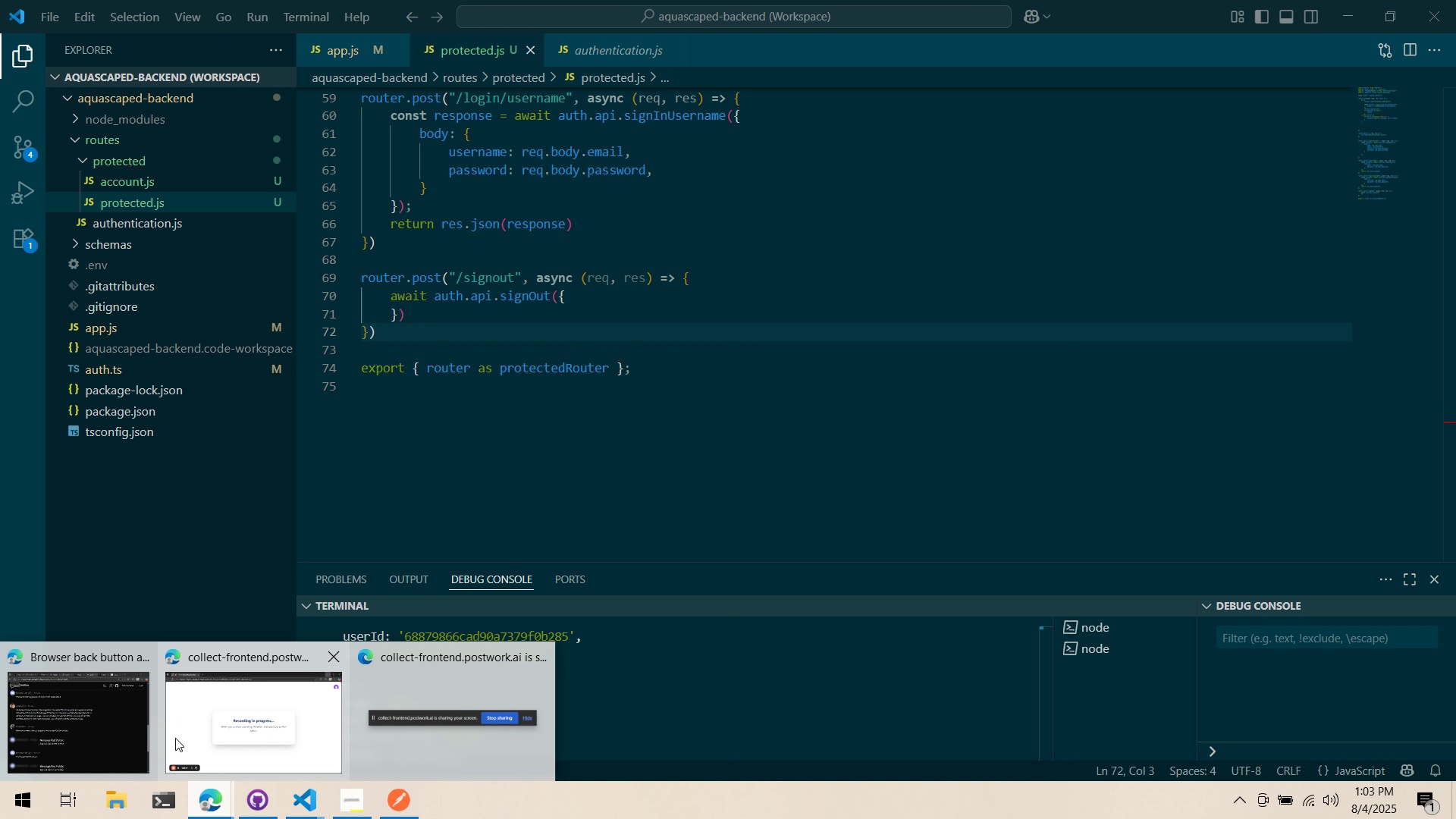 
left_click([99, 730])
 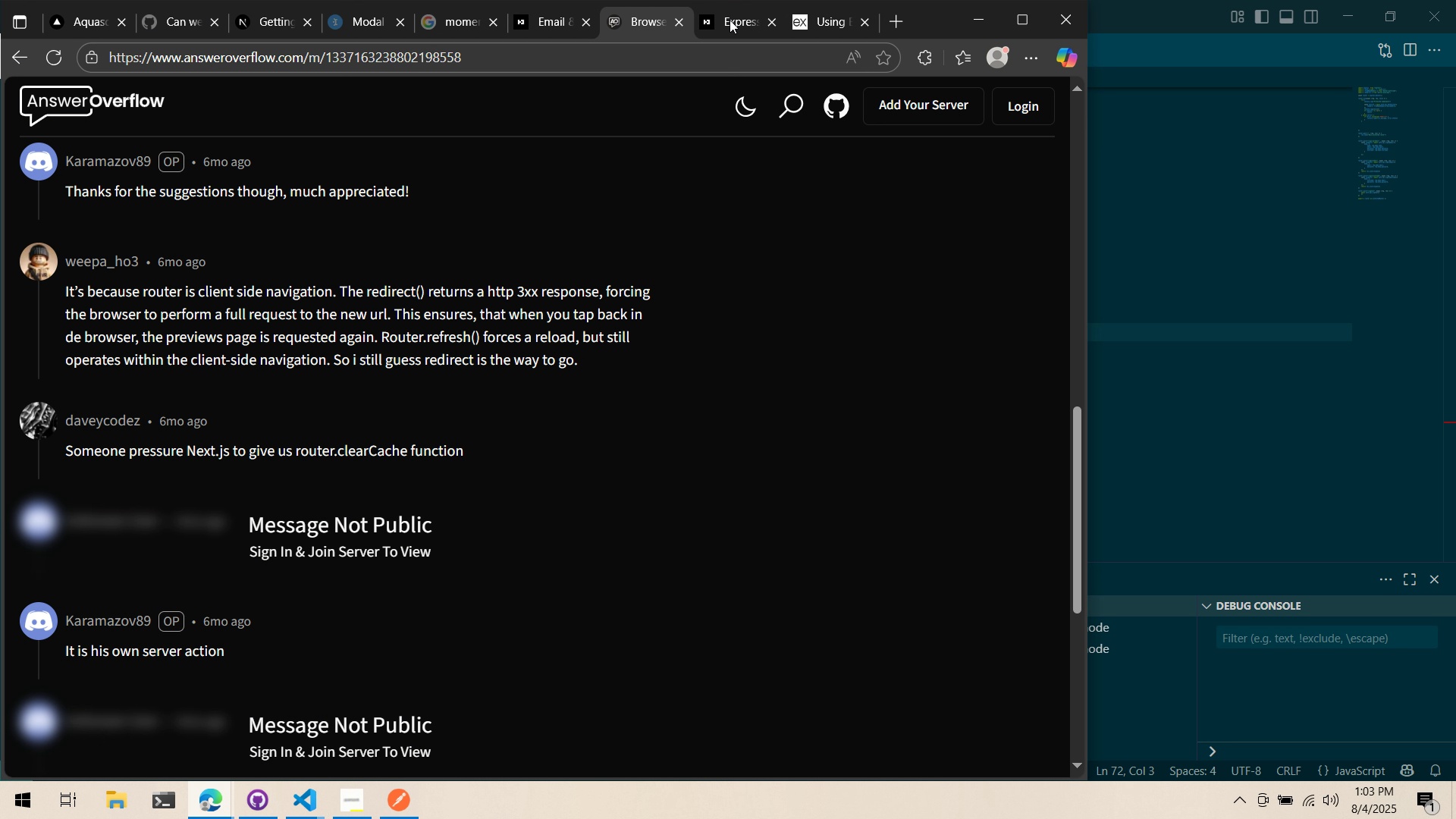 
left_click([732, 12])
 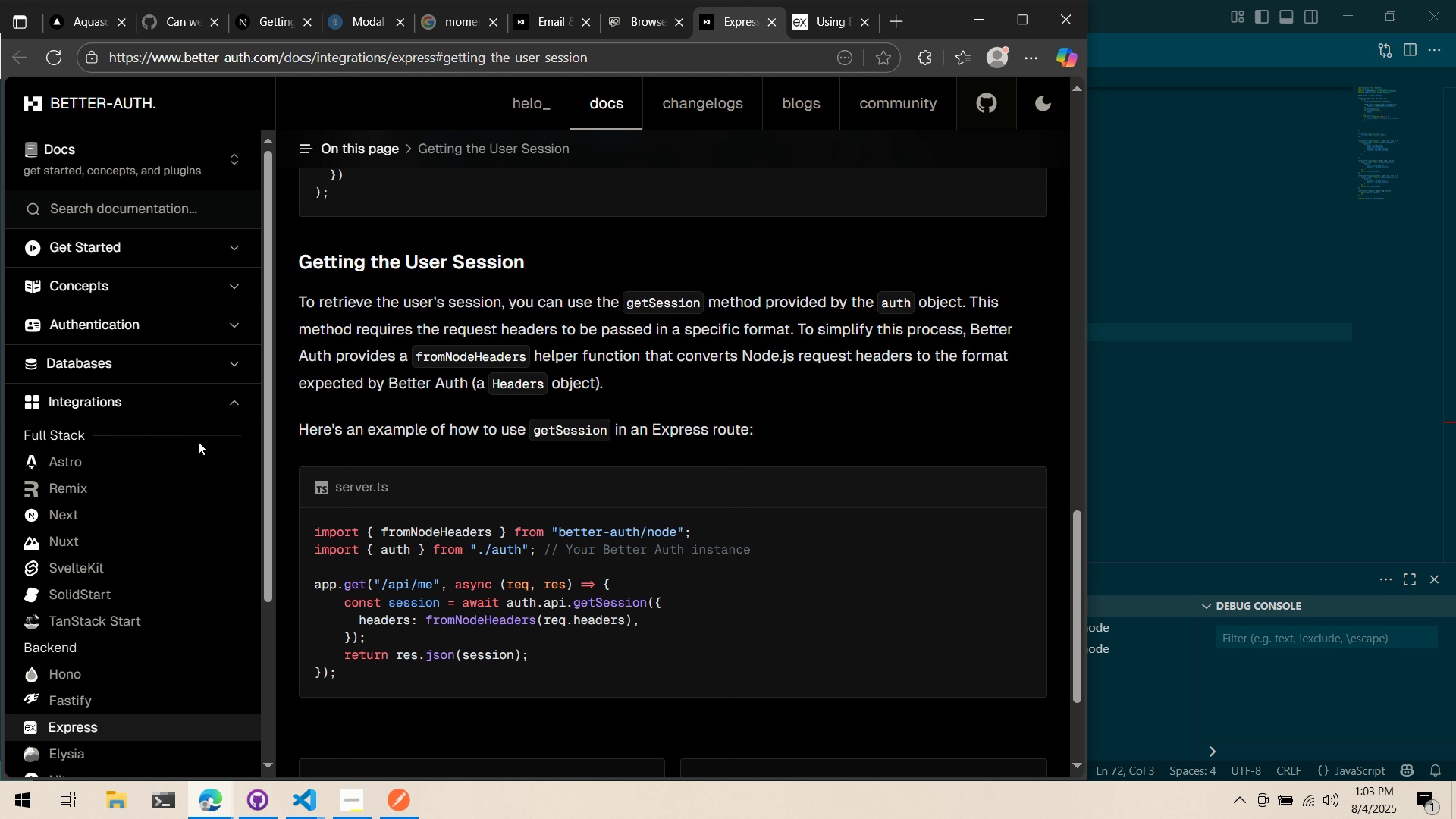 
scroll: coordinate [153, 494], scroll_direction: up, amount: 3.0
 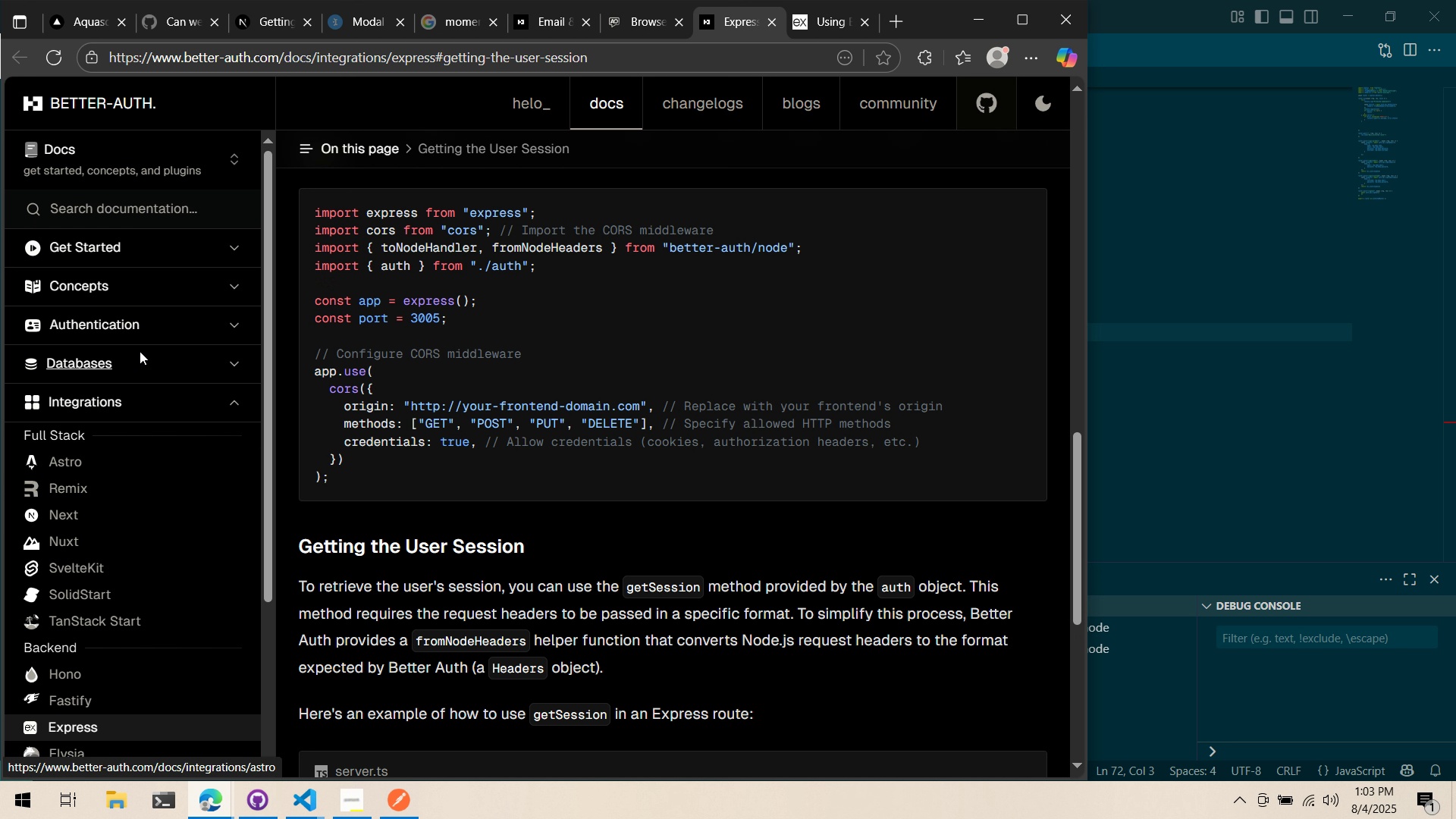 
left_click([152, 327])
 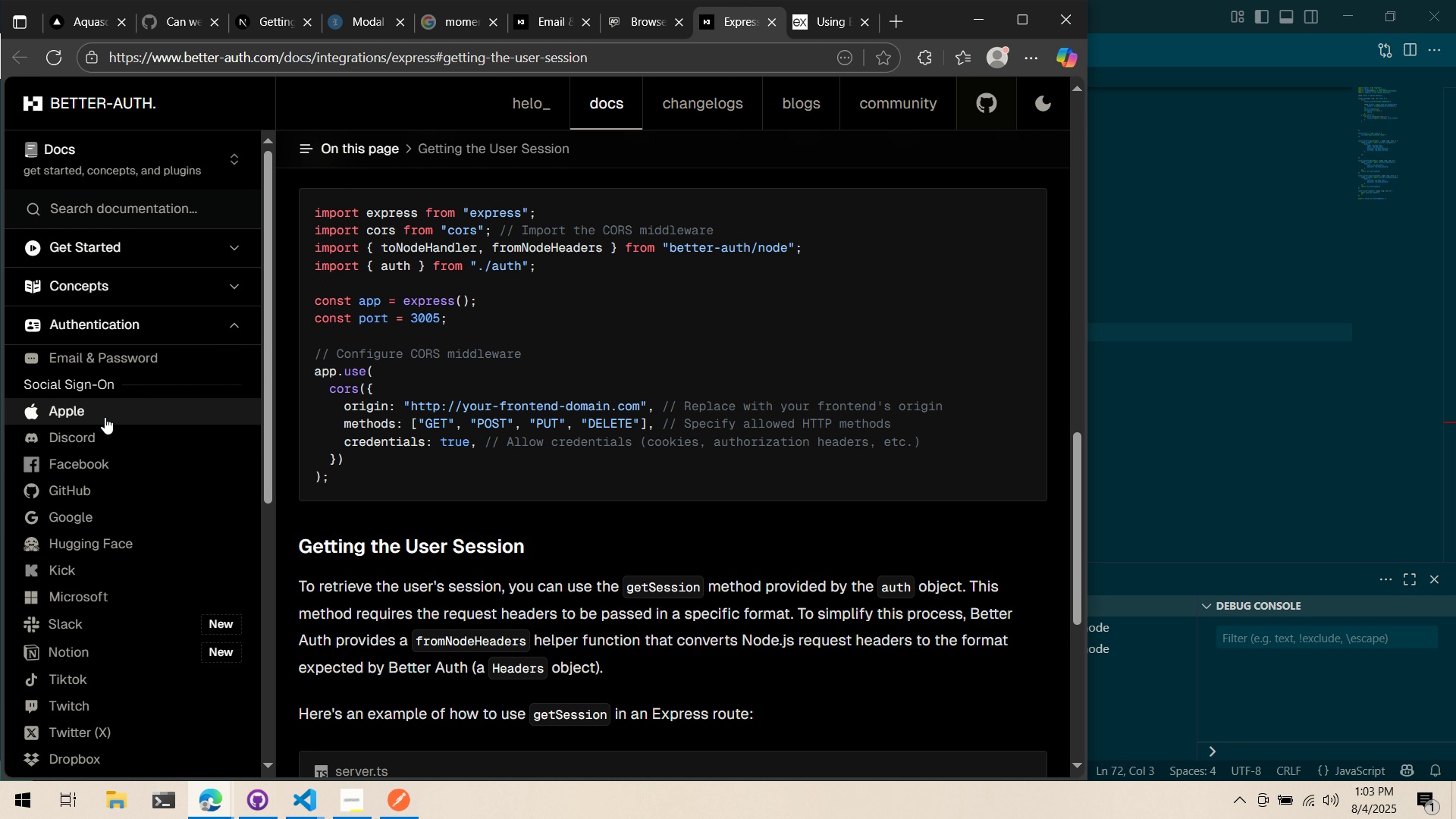 
left_click([124, 364])
 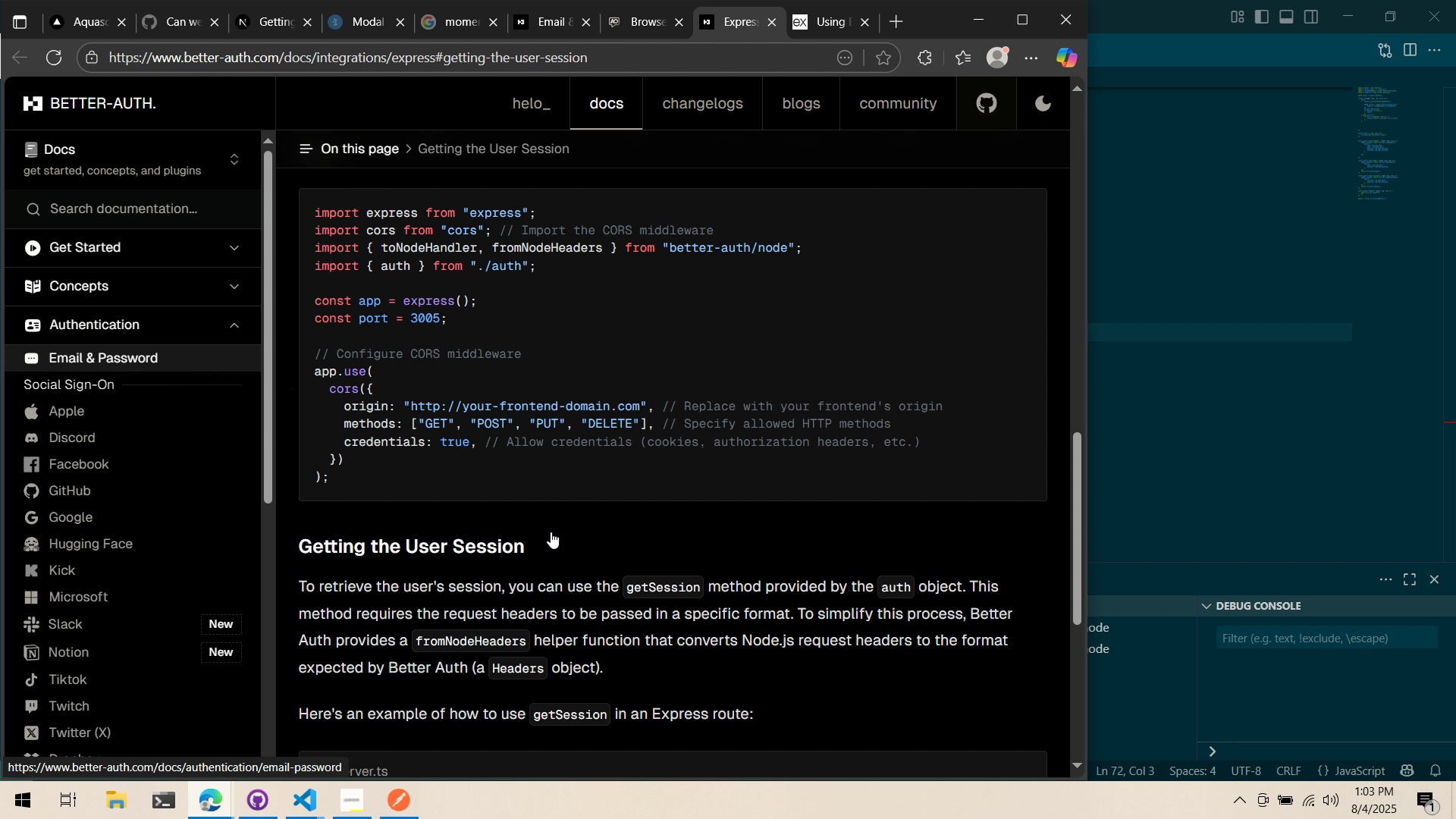 
scroll: coordinate [576, 551], scroll_direction: down, amount: 22.0
 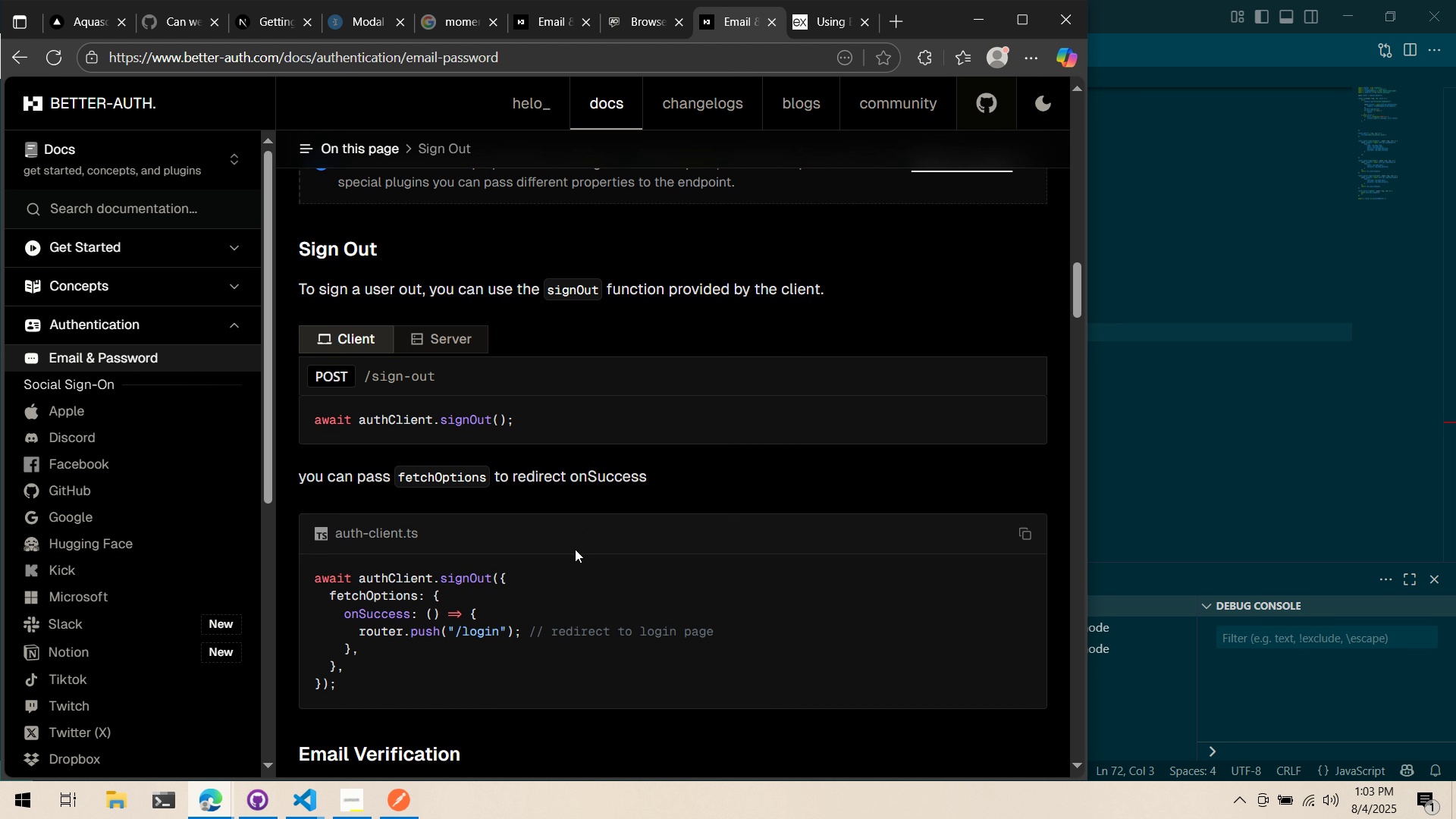 
mouse_move([557, 540])
 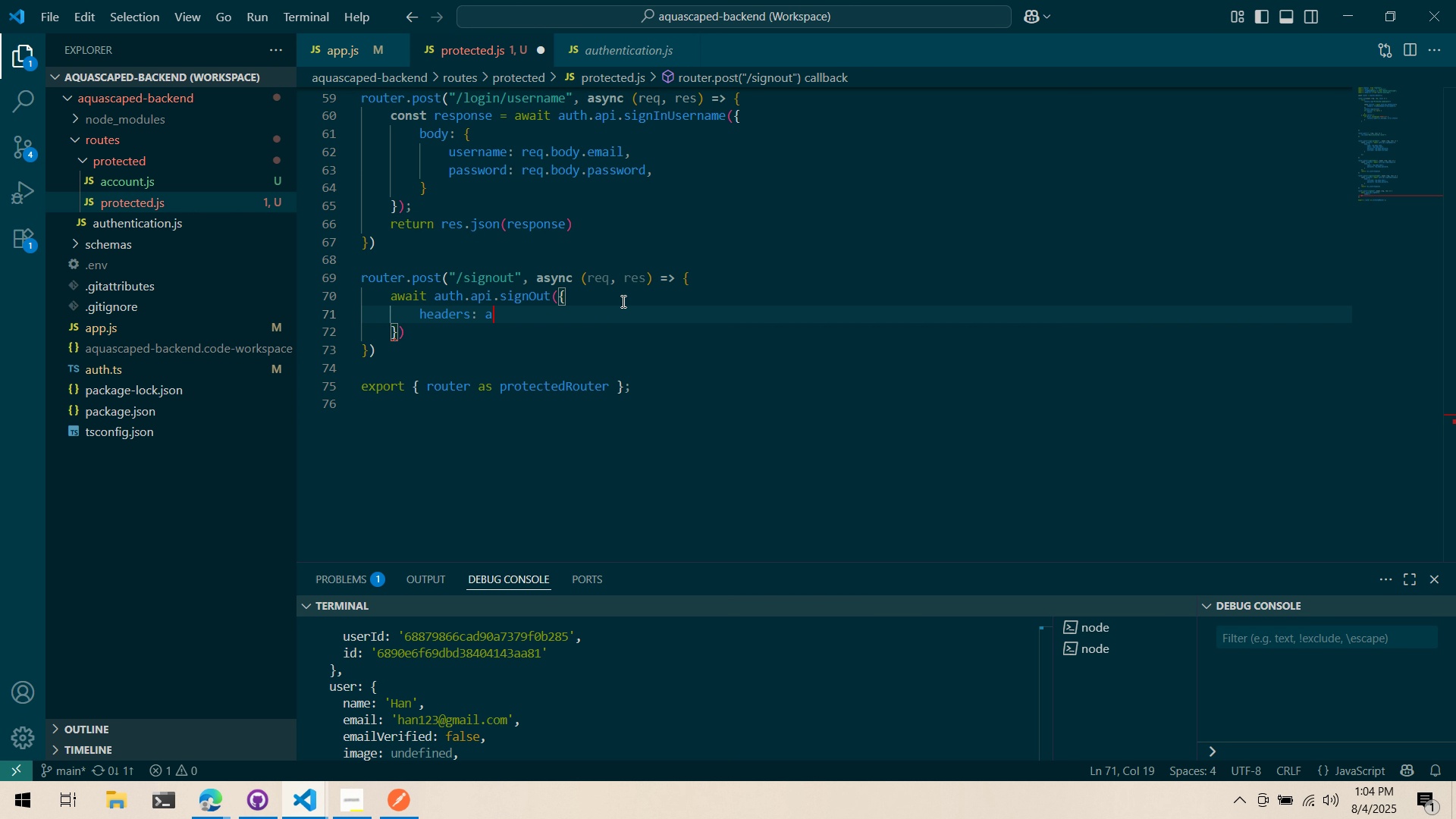 
wait(58.23)
 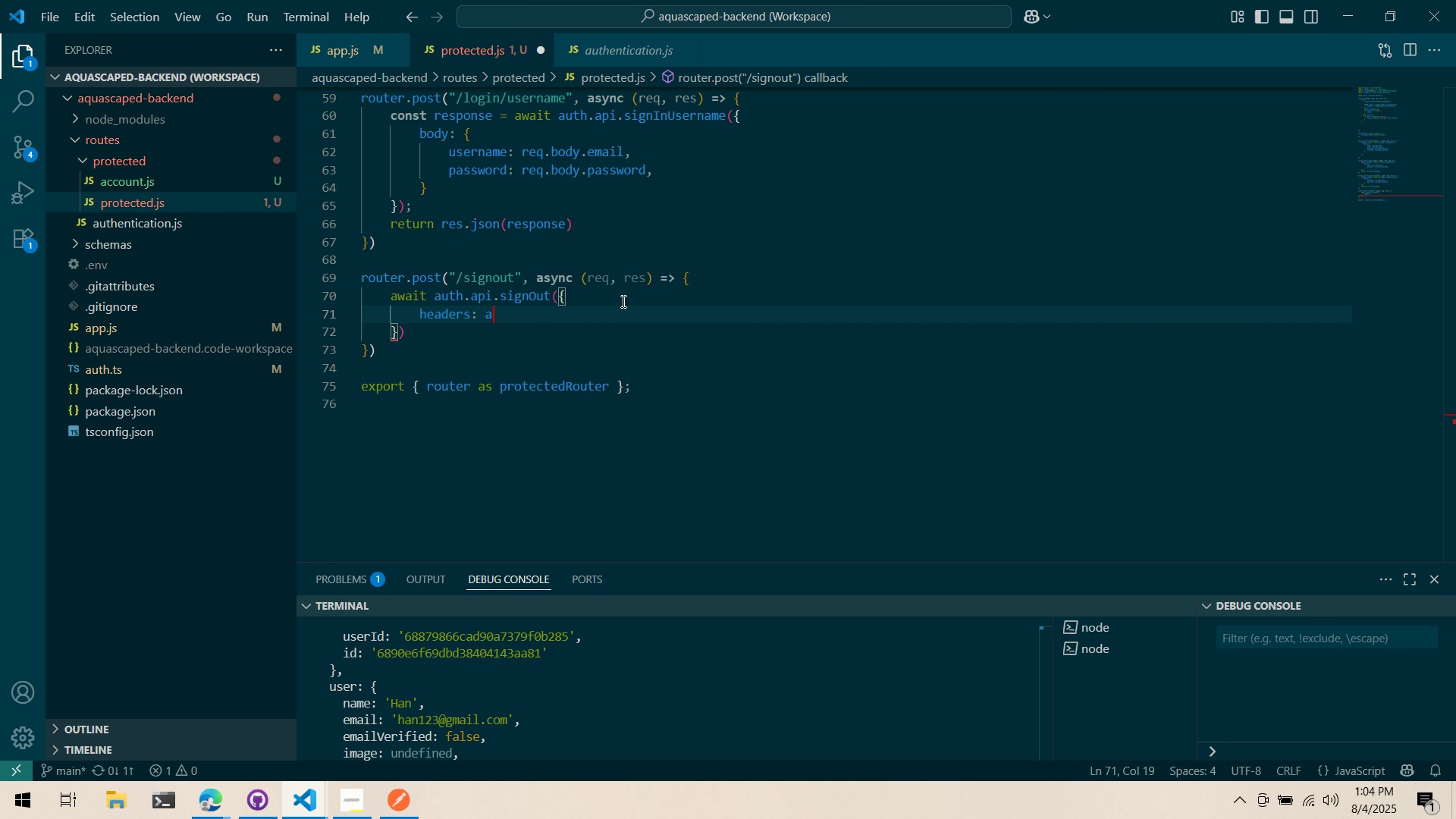 
left_click([1180, 300])
 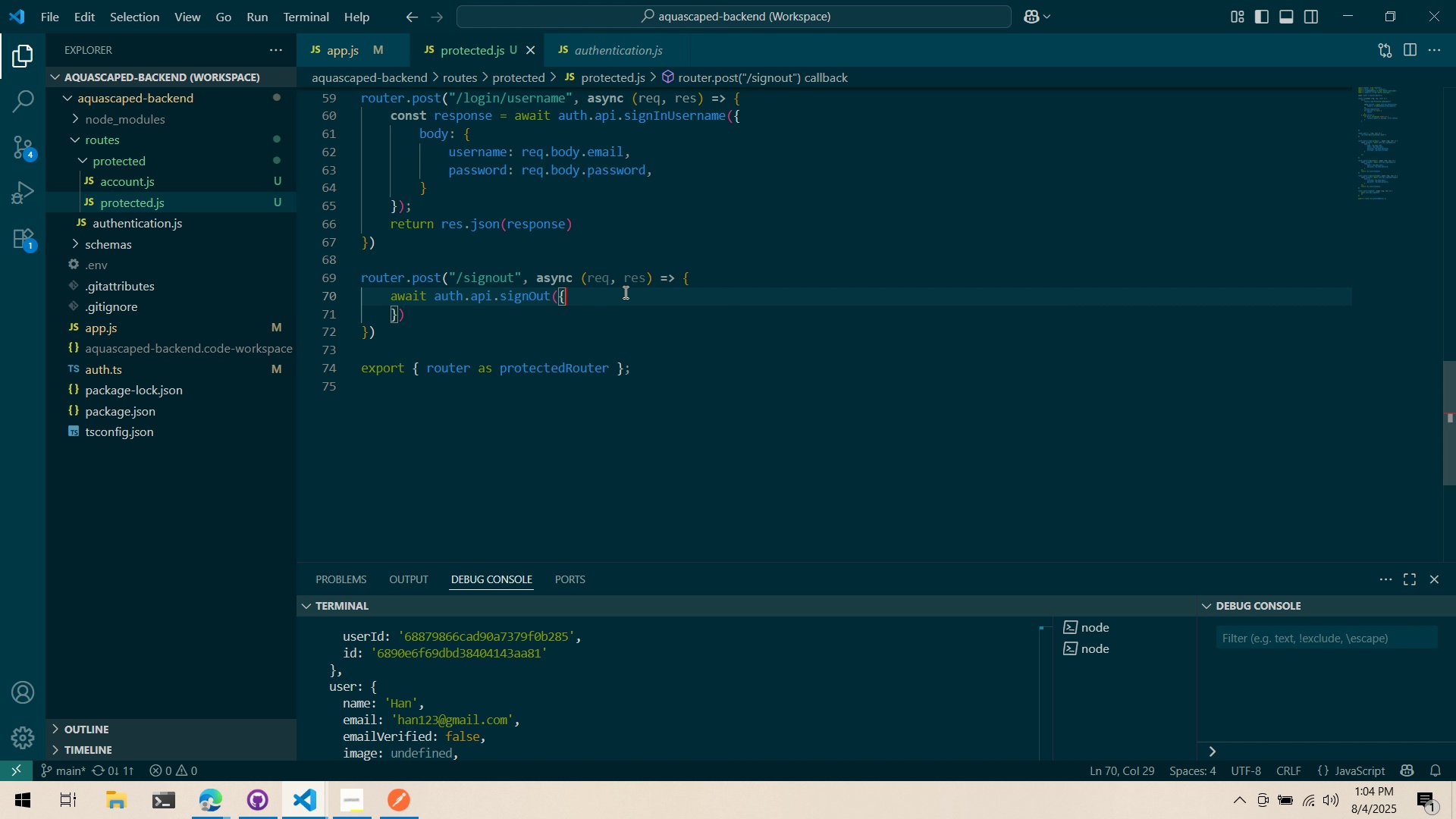 
left_click([630, 297])
 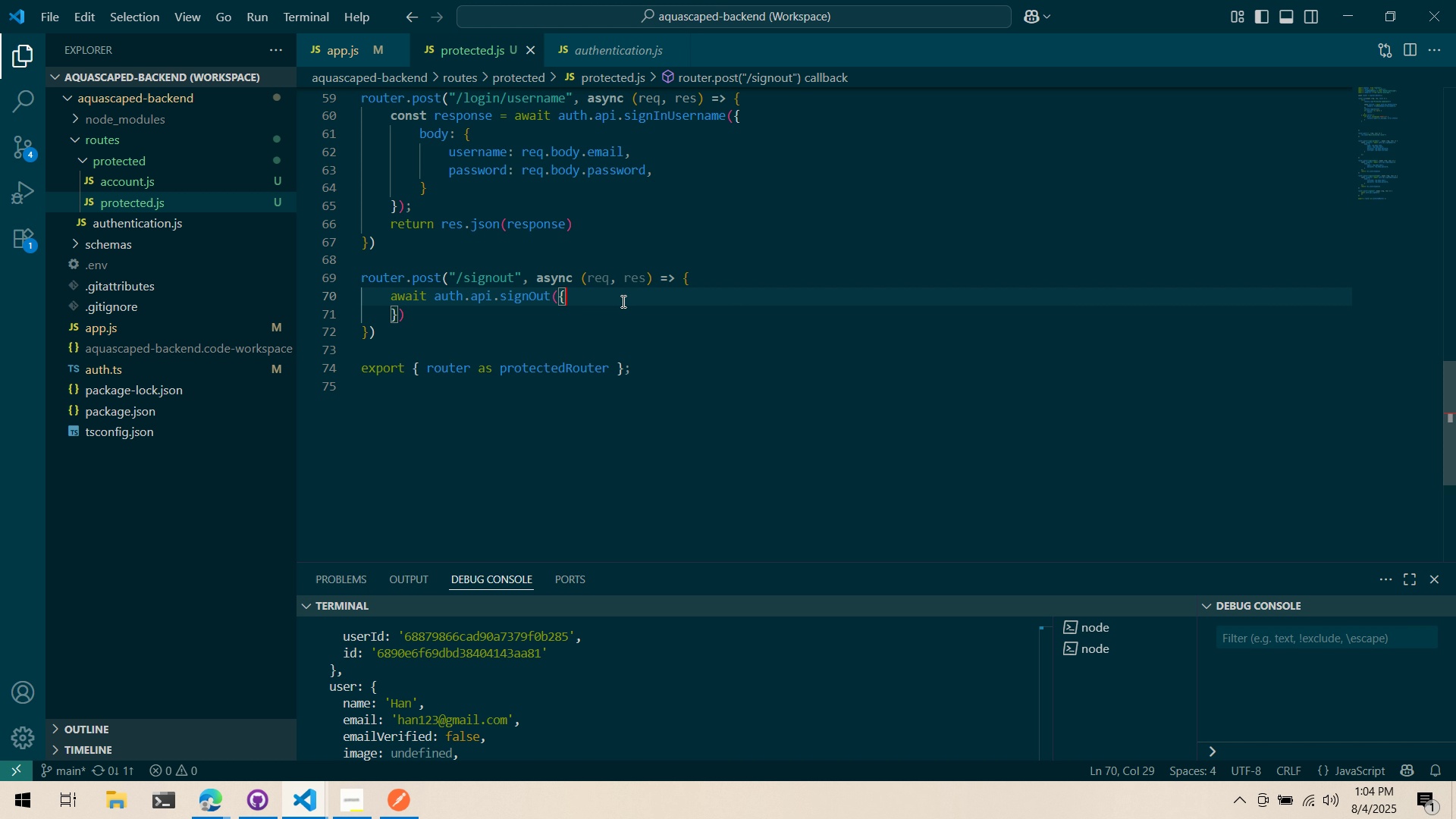 
key(Shift+ShiftRight)
 